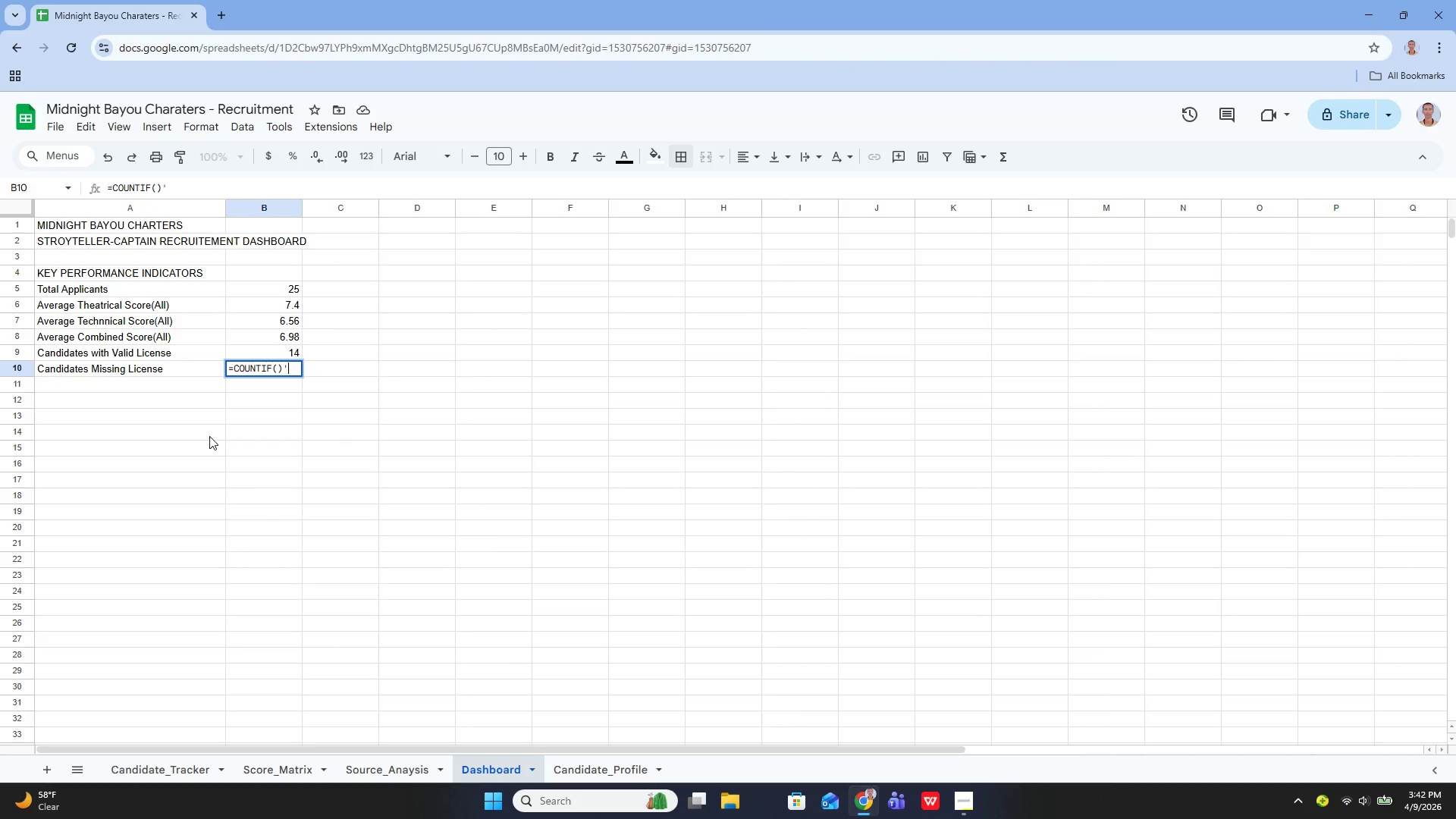 
key(Quote)
 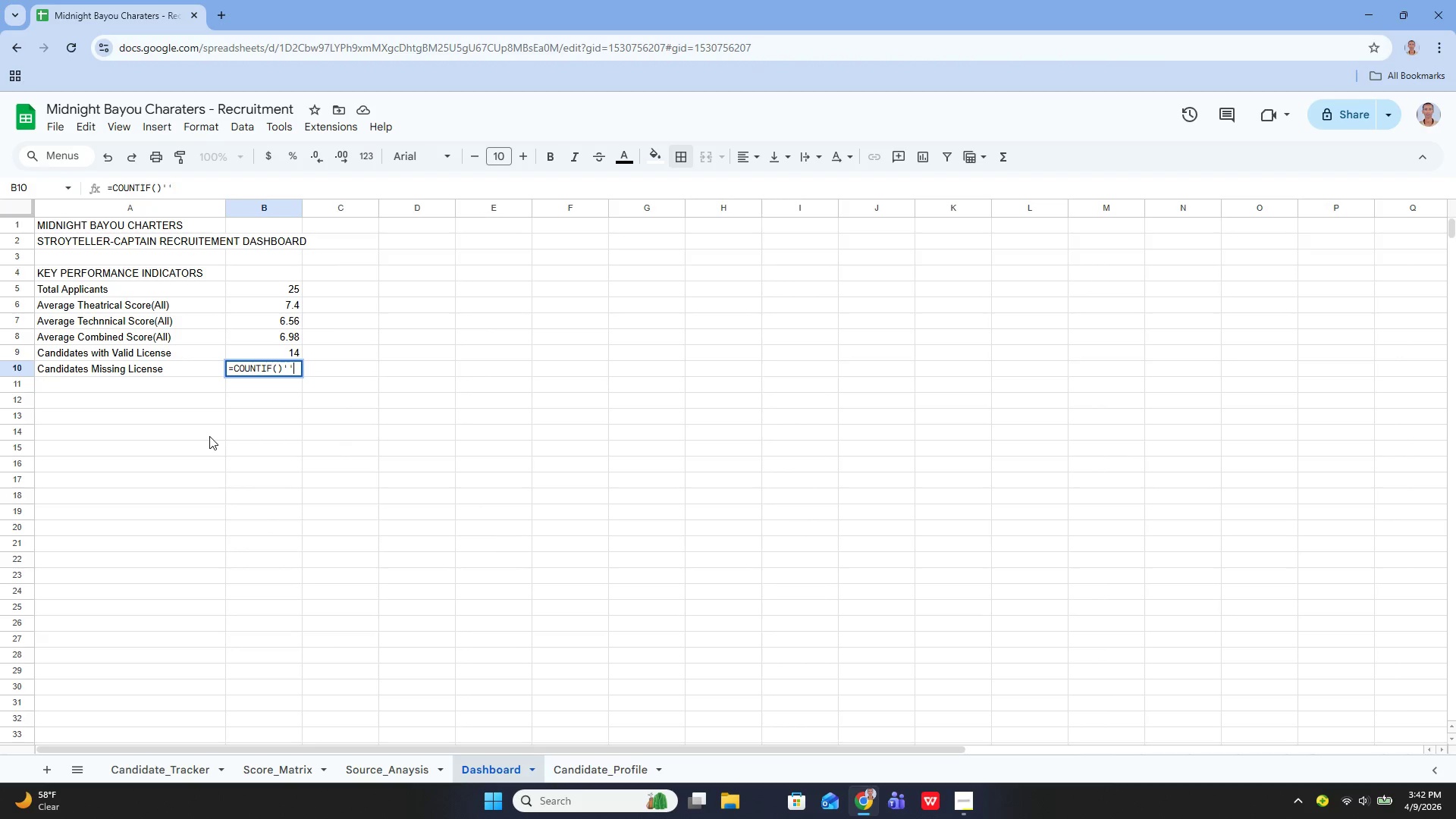 
hold_key(key=ShiftLeft, duration=0.44)
 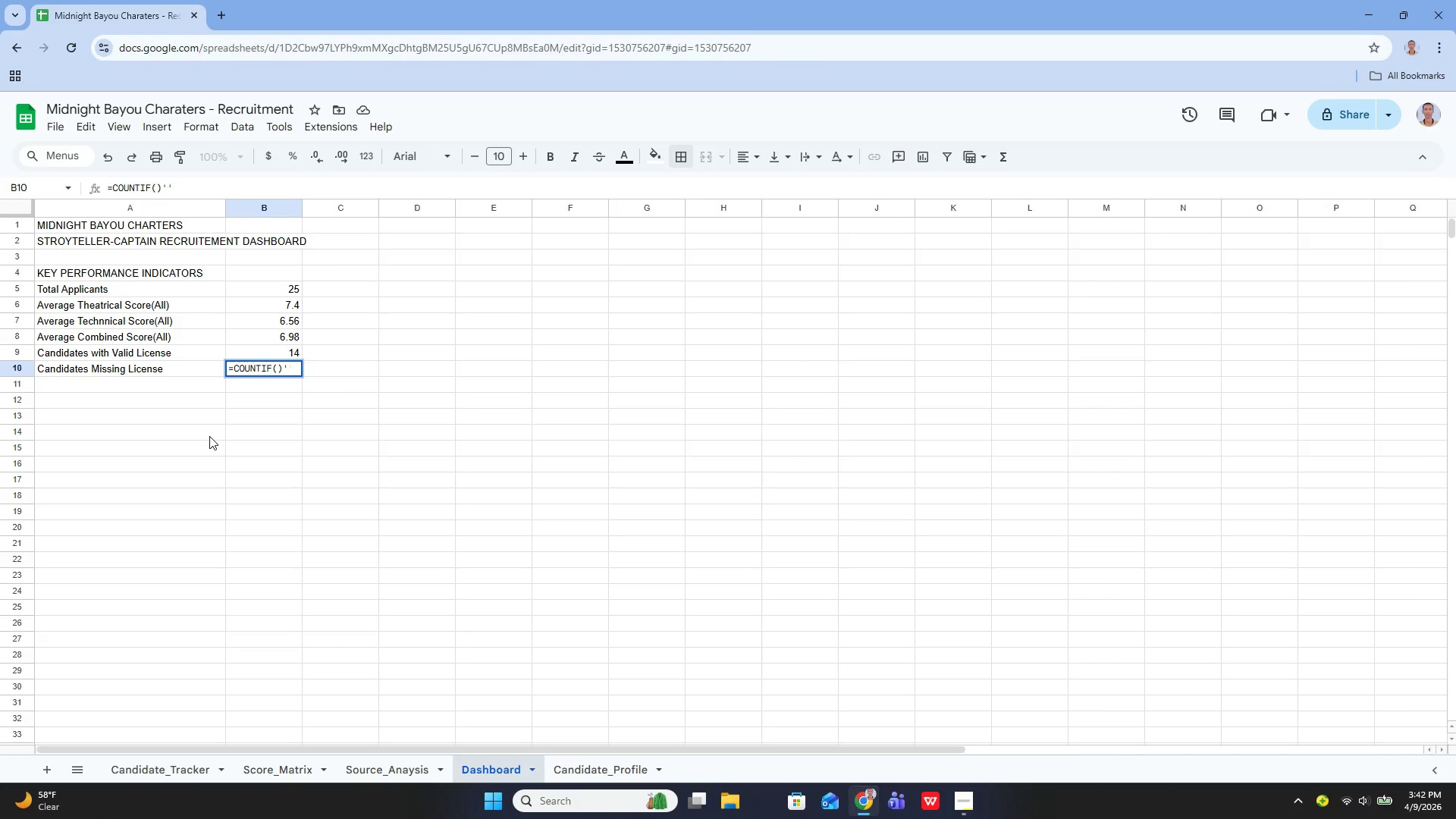 
key(Backspace)
 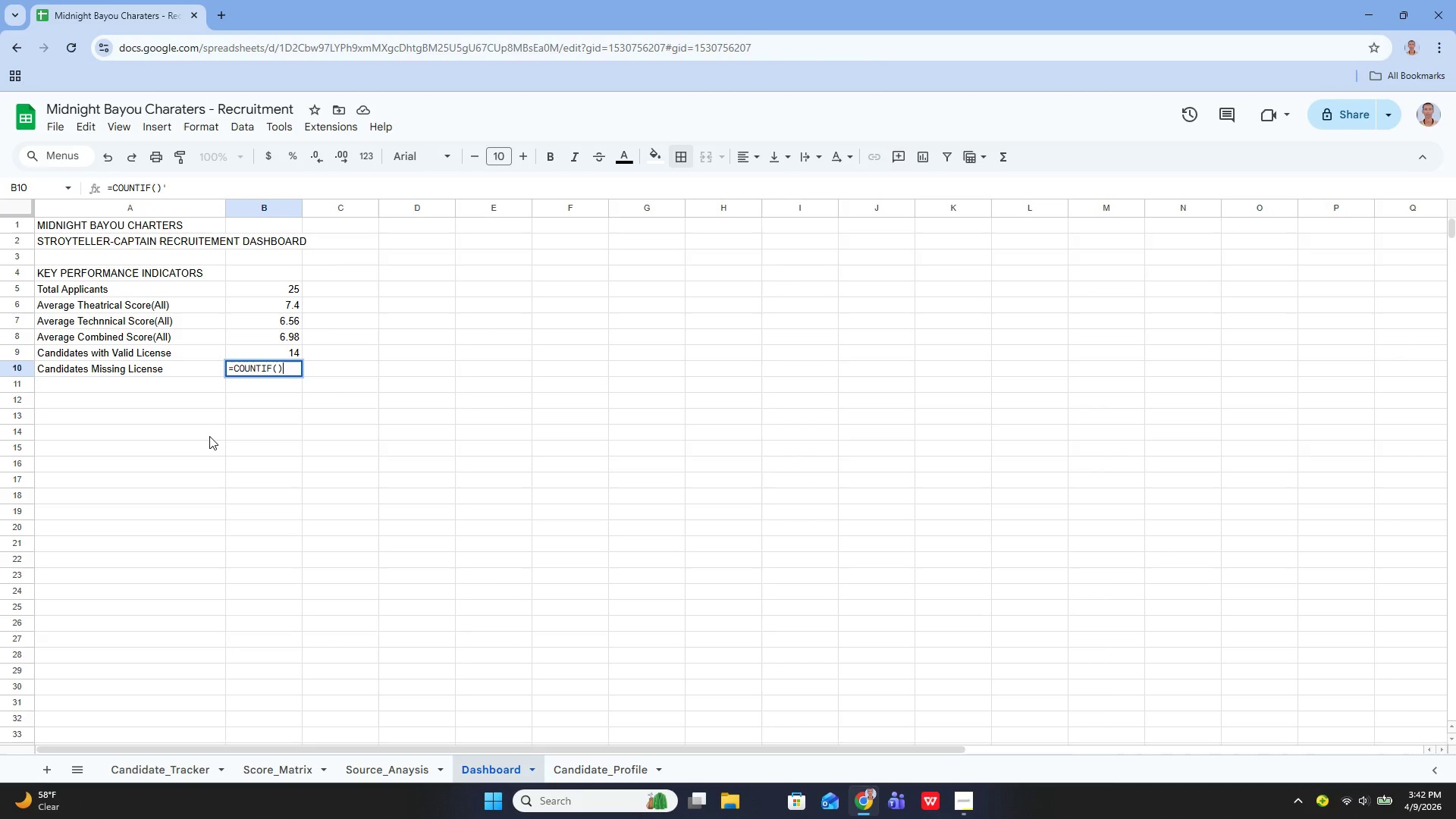 
key(Backspace)
 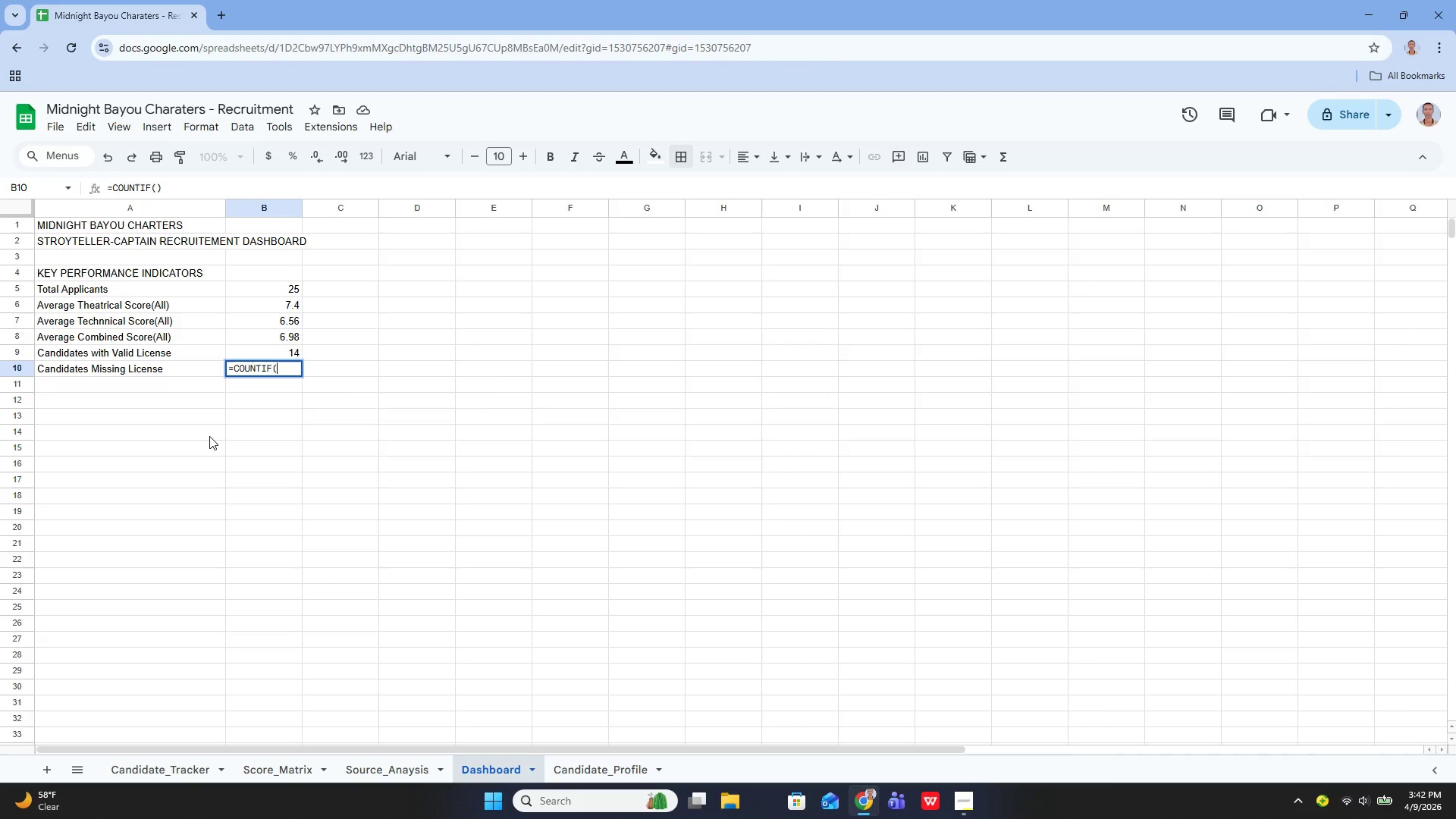 
key(Backspace)
 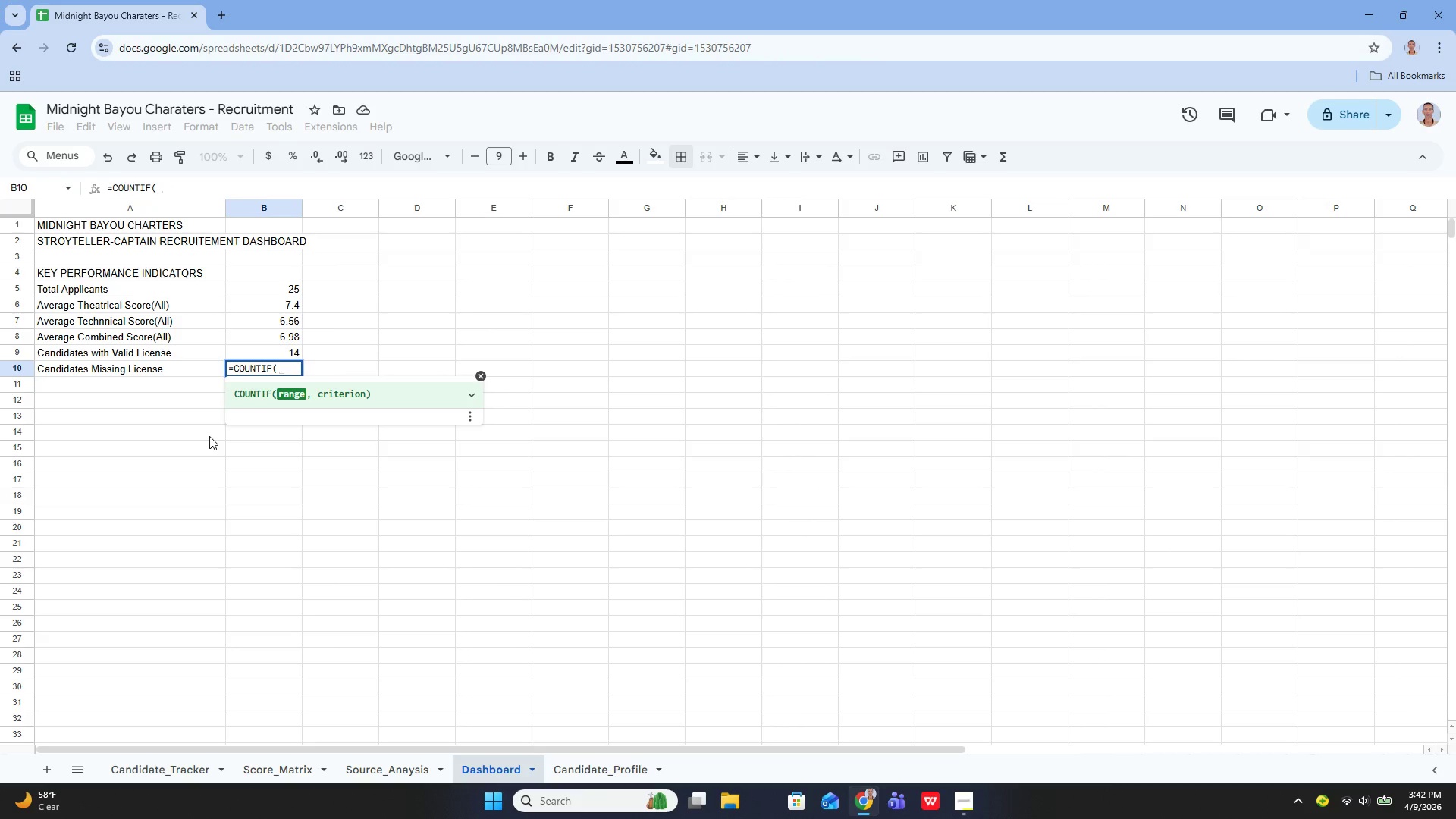 
key(Quote)
 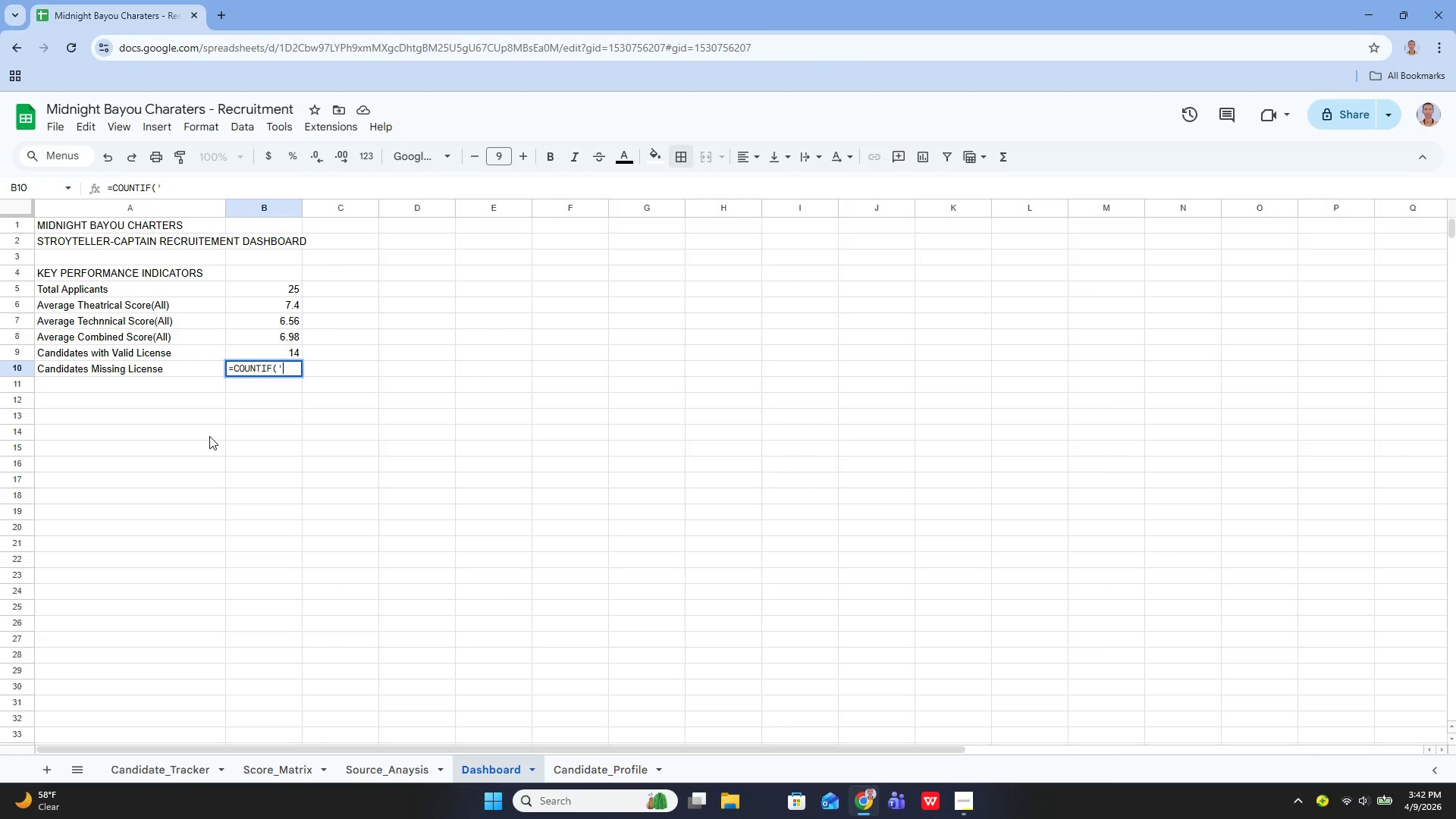 
key(Quote)
 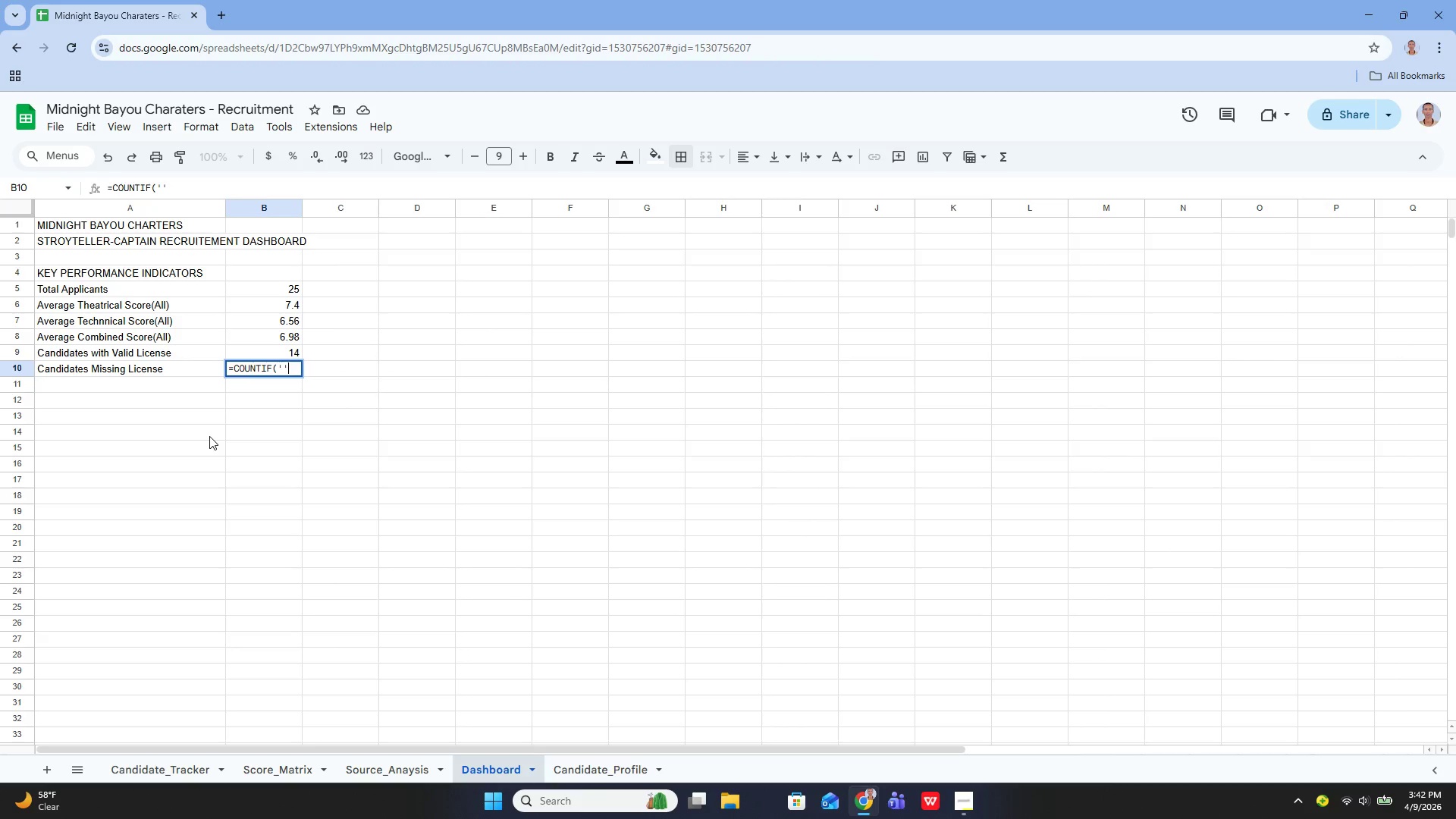 
key(ArrowLeft)
 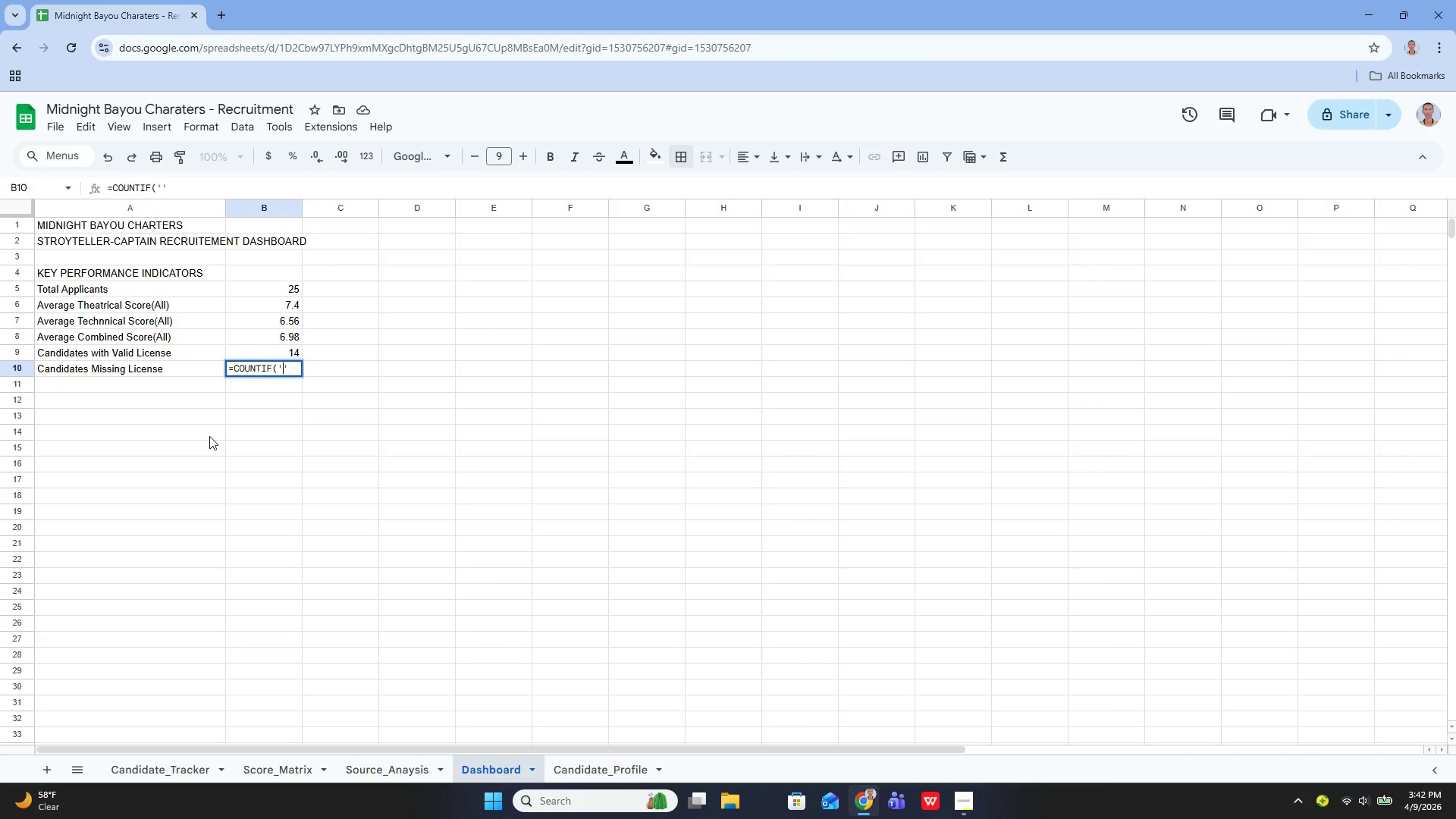 
type(Candidate_tracker)
 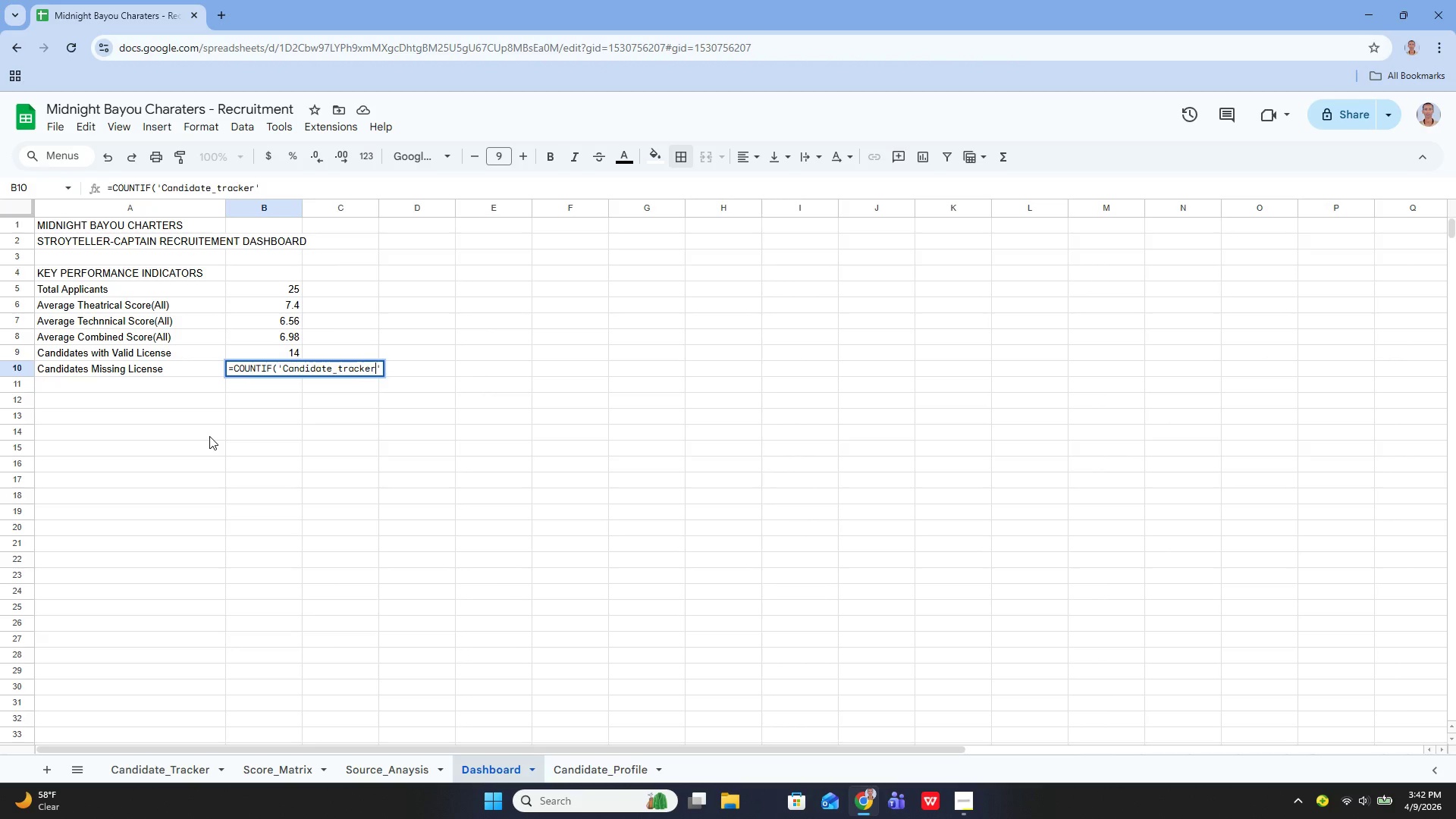 
key(ArrowLeft)
 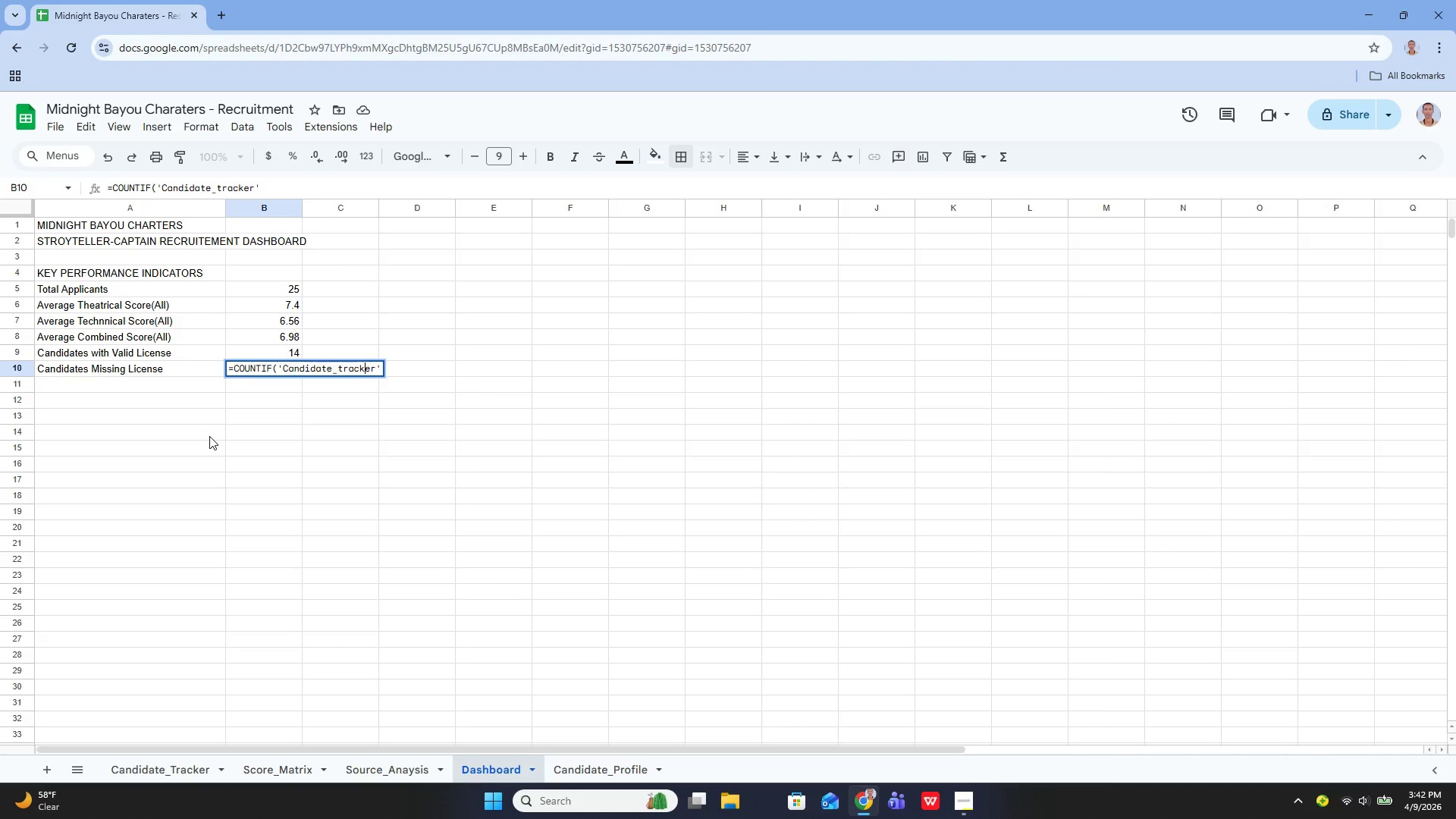 
key(ArrowLeft)
 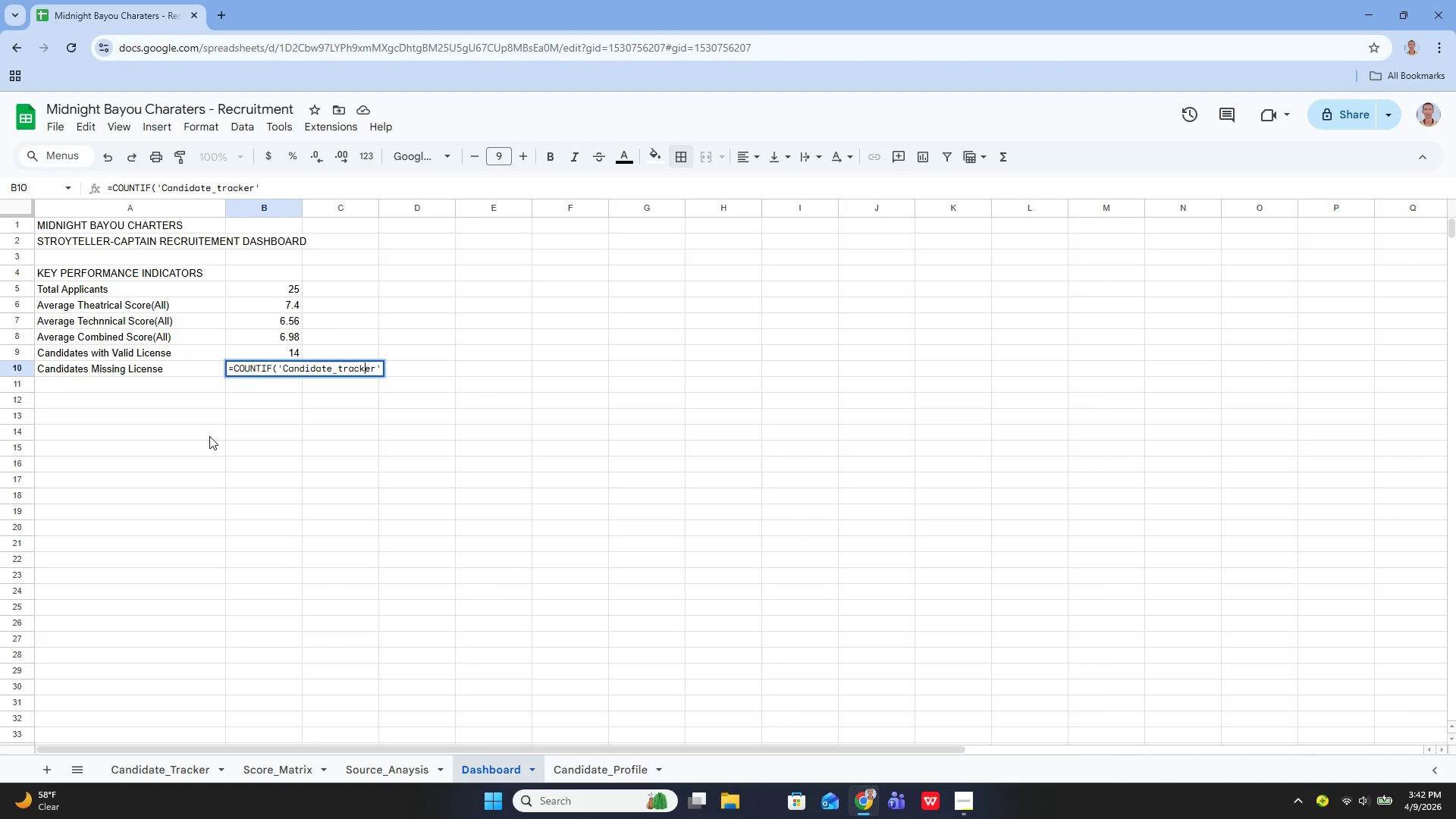 
key(ArrowLeft)
 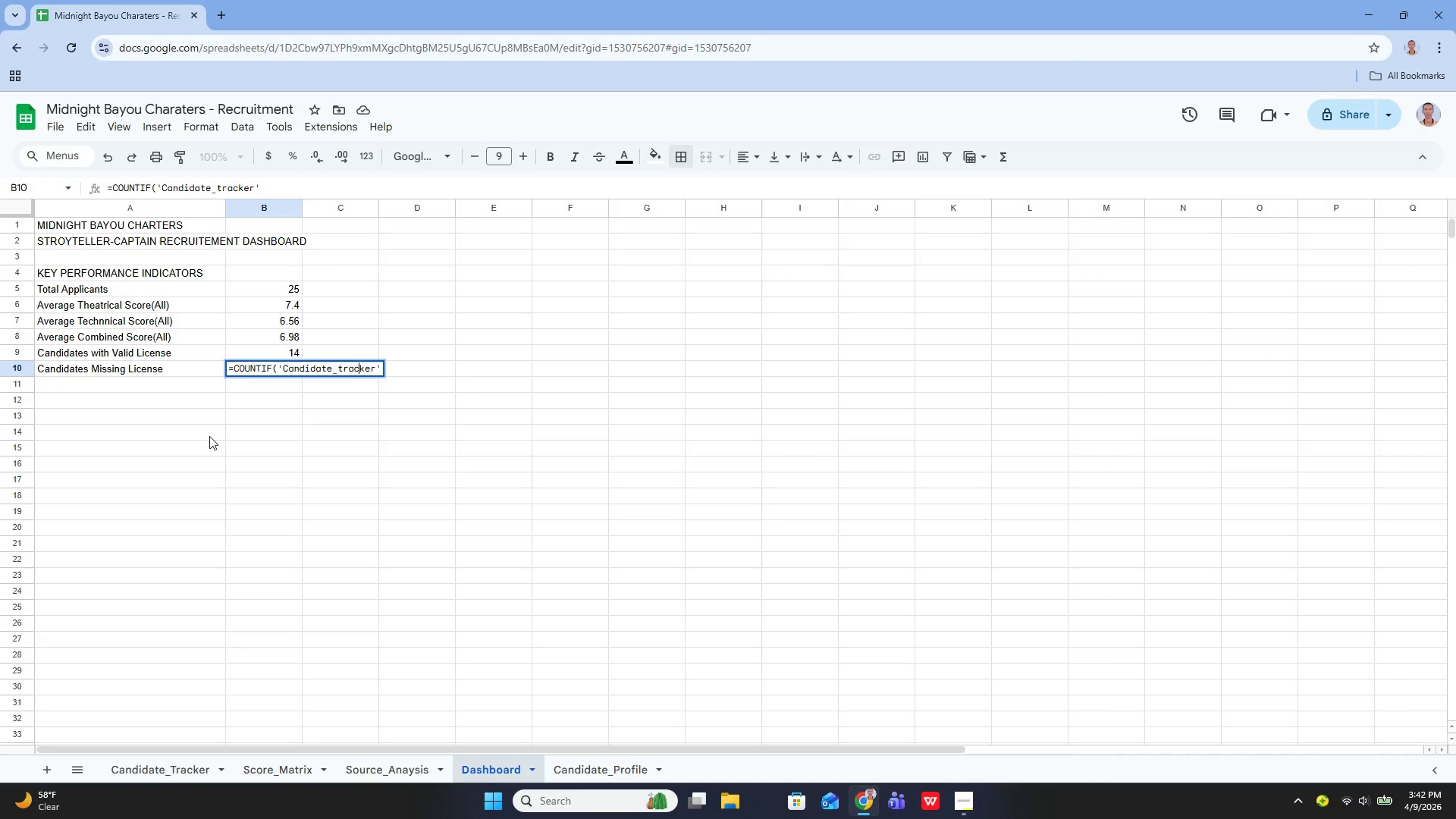 
key(ArrowLeft)
 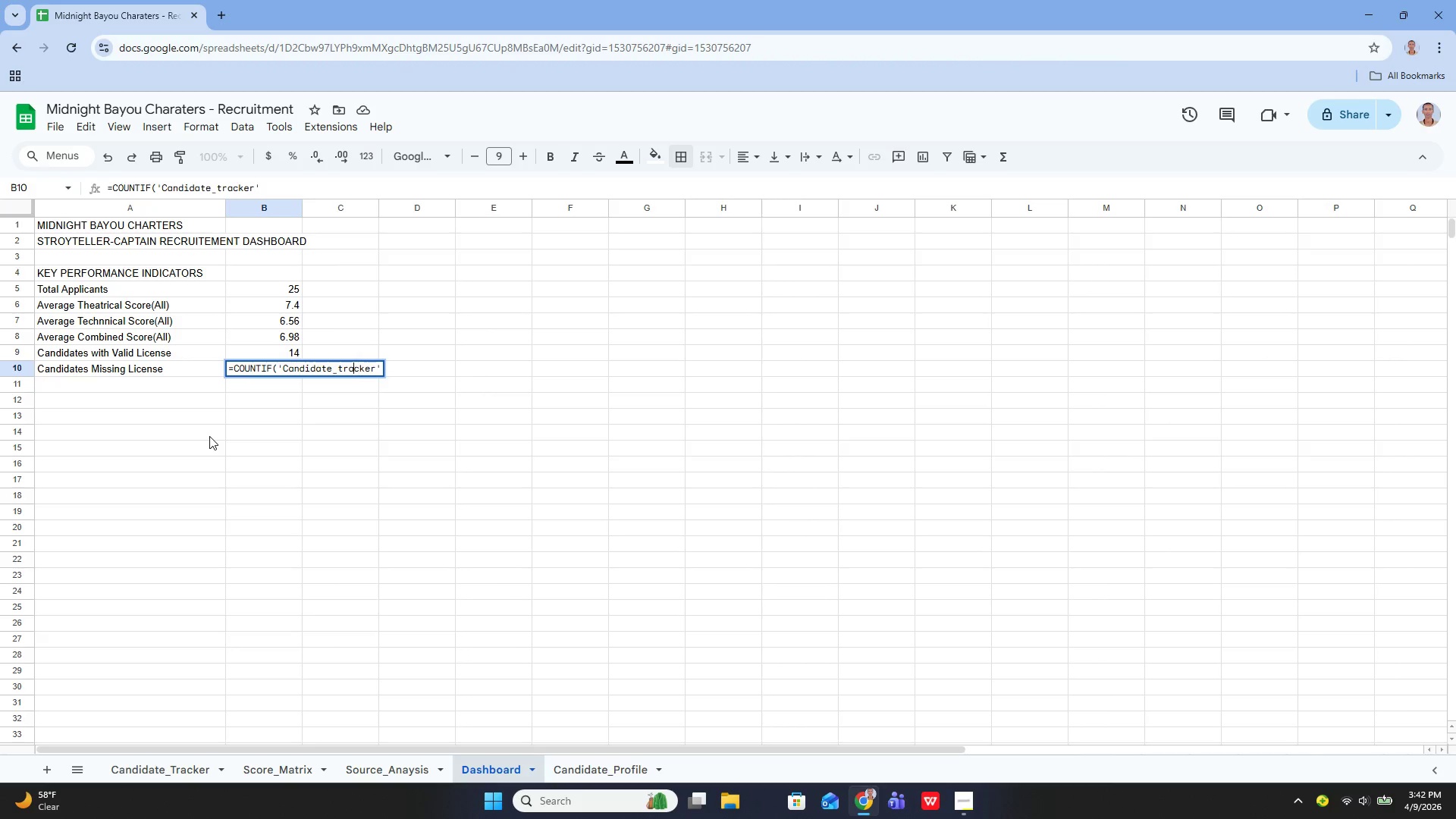 
key(ArrowLeft)
 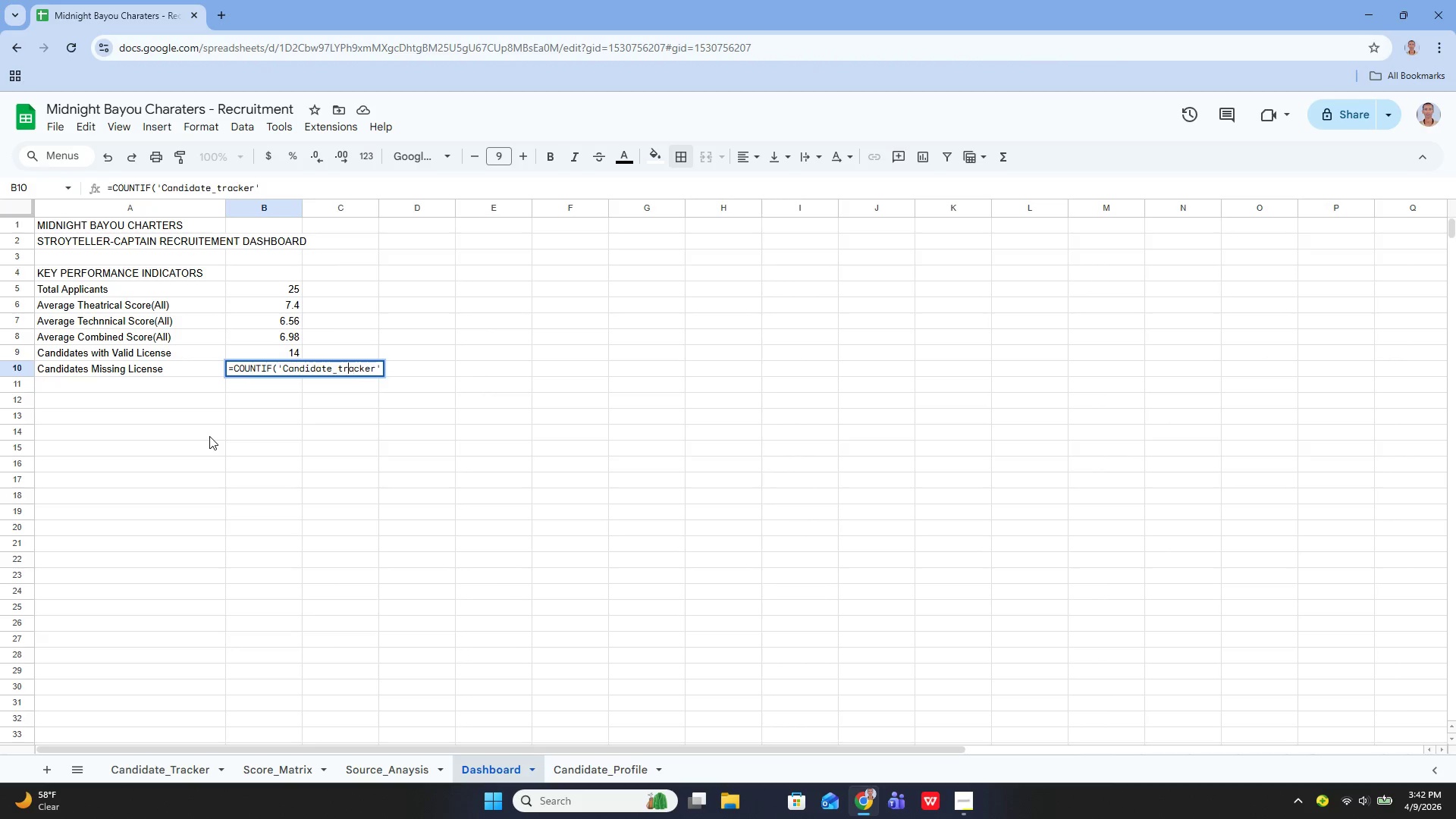 
key(ArrowLeft)
 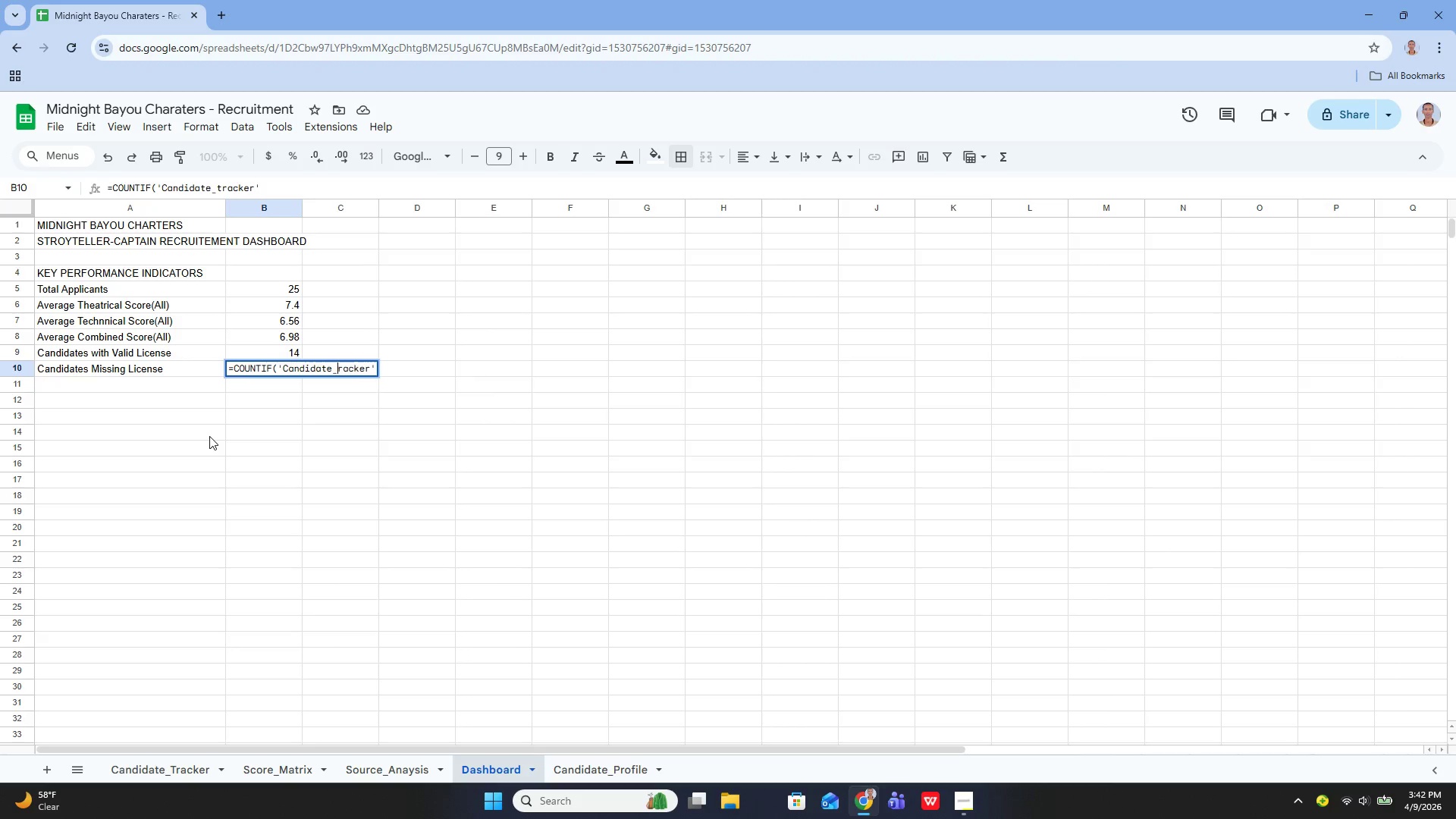 
key(Backspace)
 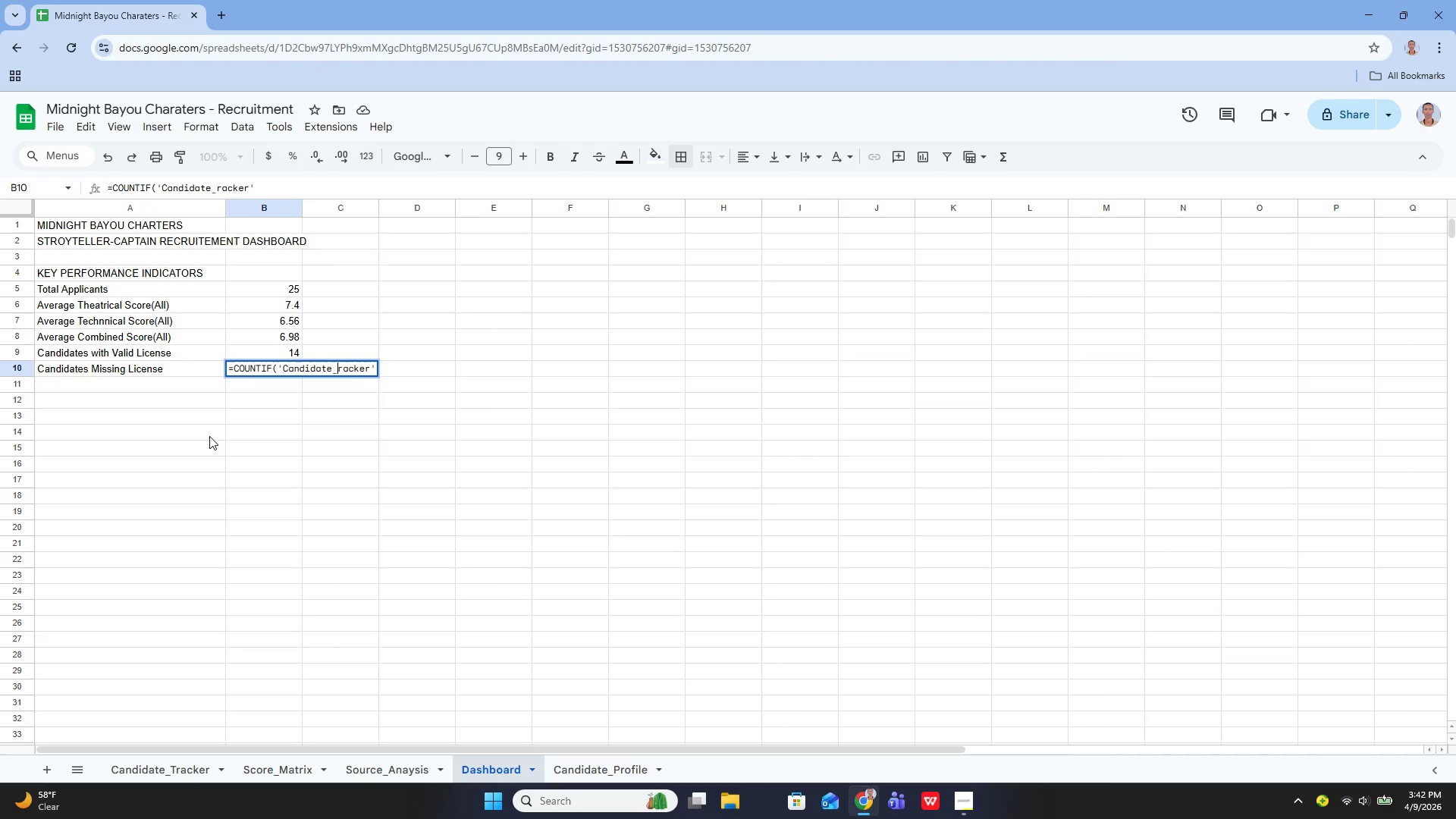 
key(Shift+ShiftLeft)
 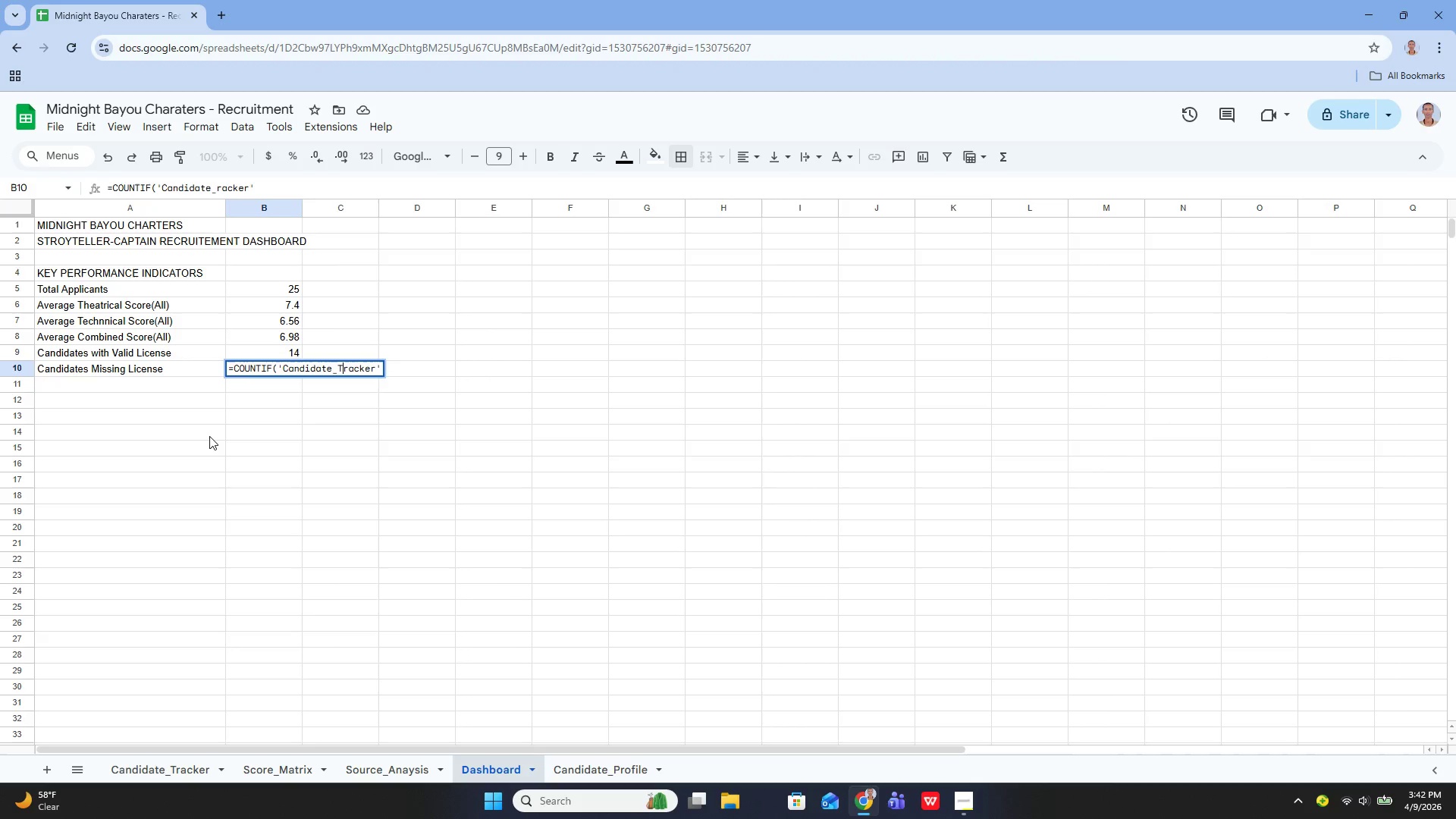 
key(Shift+T)
 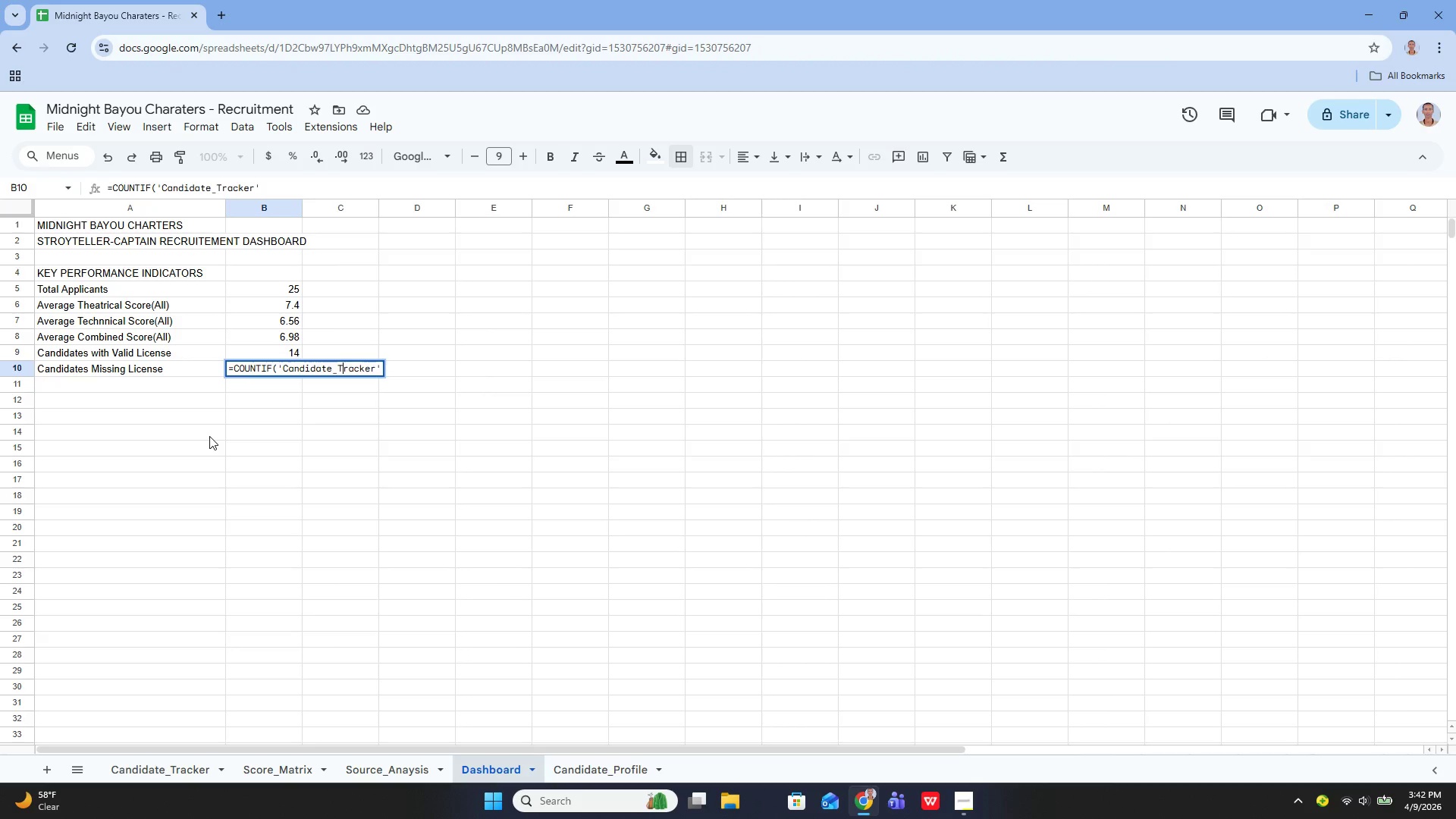 
key(ArrowRight)
 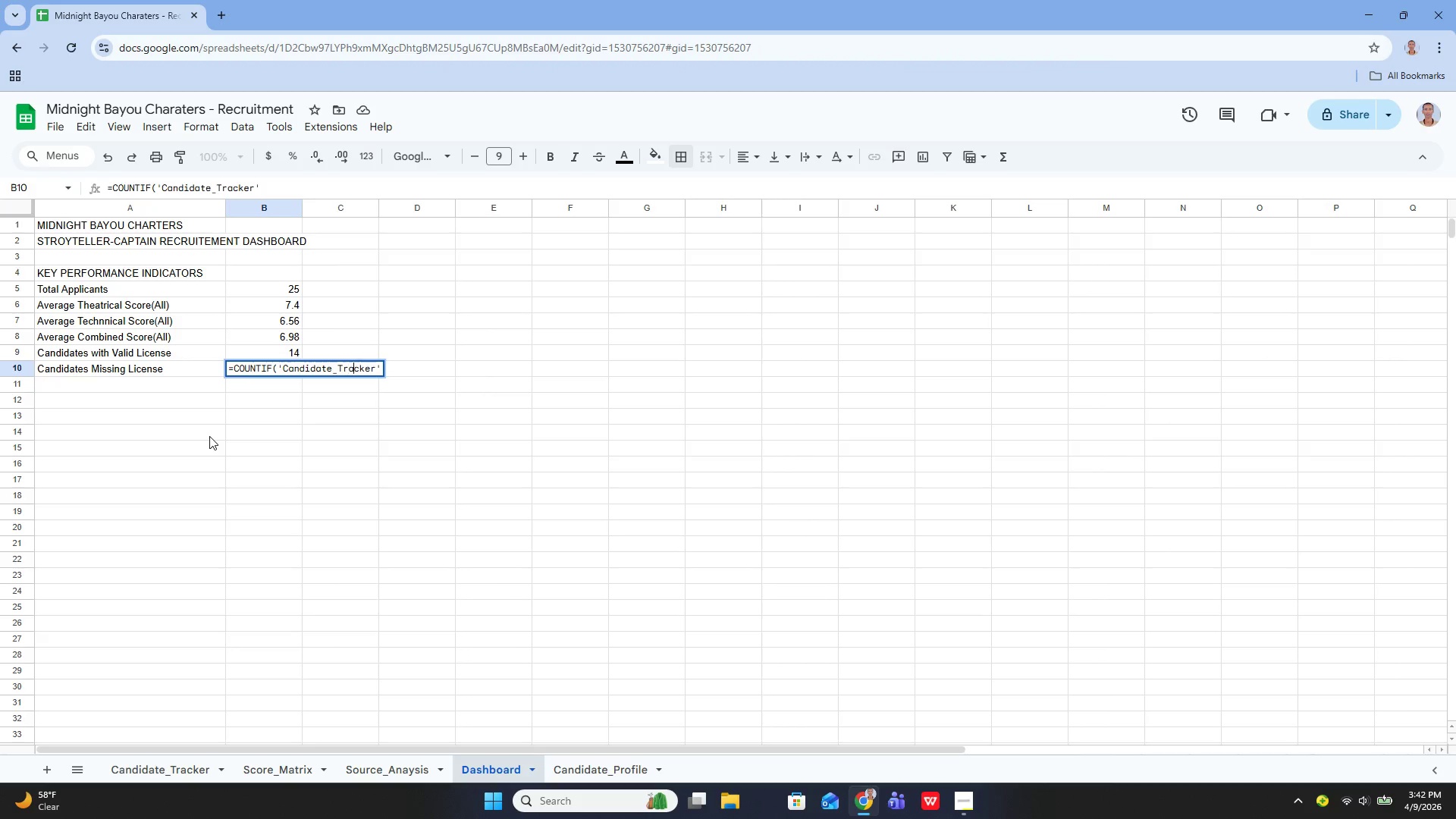 
key(ArrowRight)
 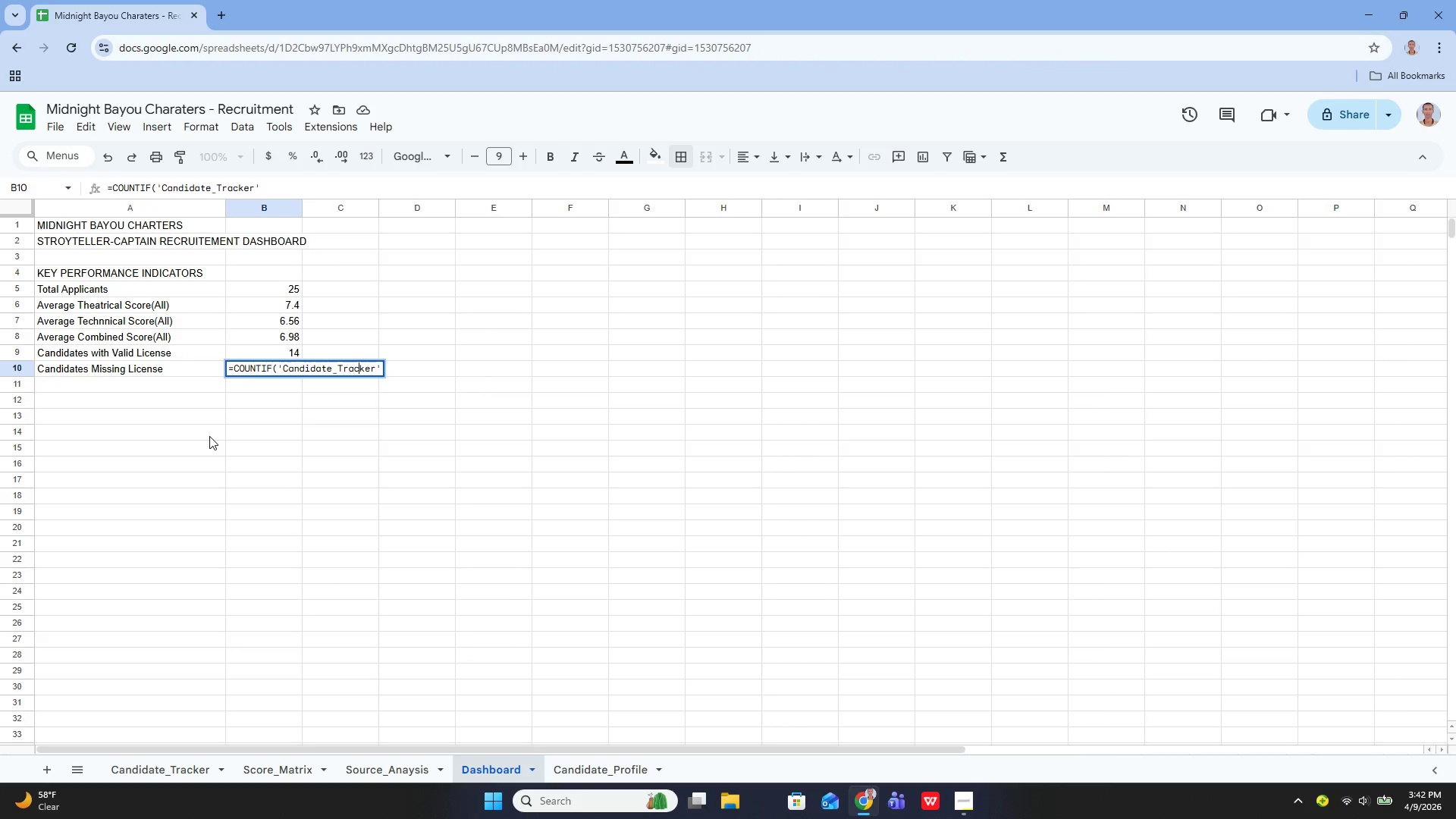 
key(ArrowRight)
 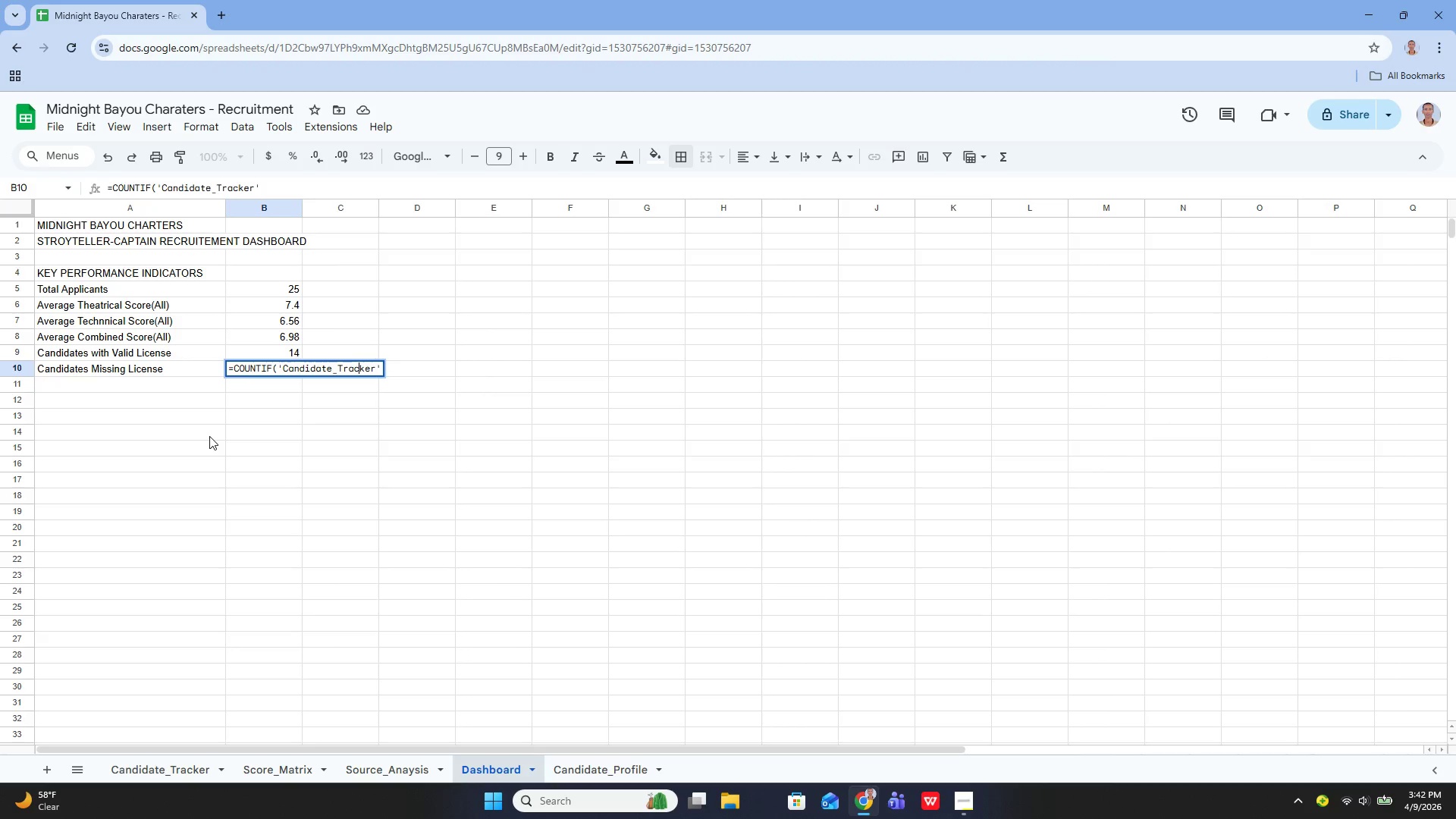 
key(ArrowRight)
 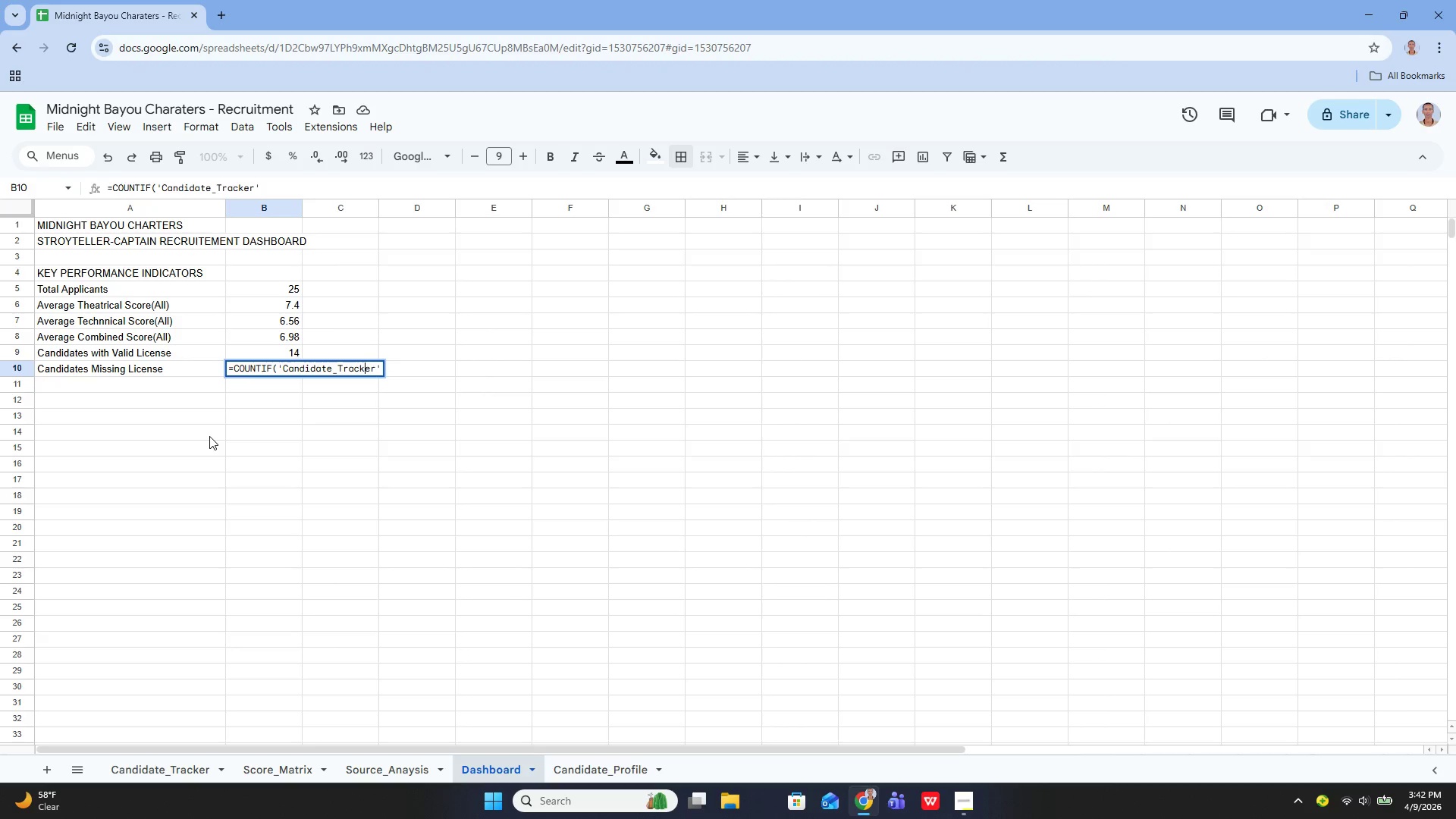 
key(ArrowRight)
 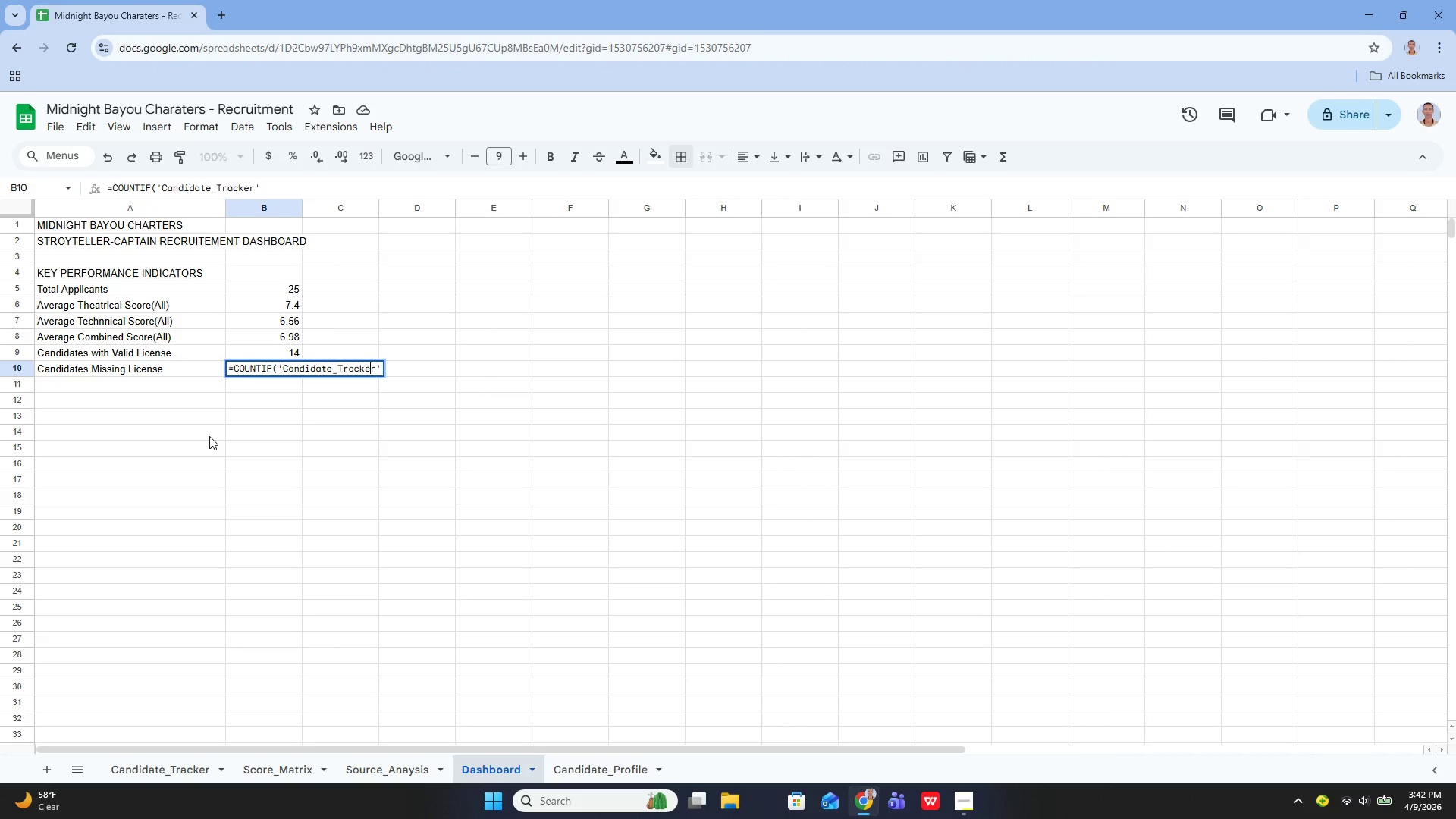 
key(ArrowRight)
 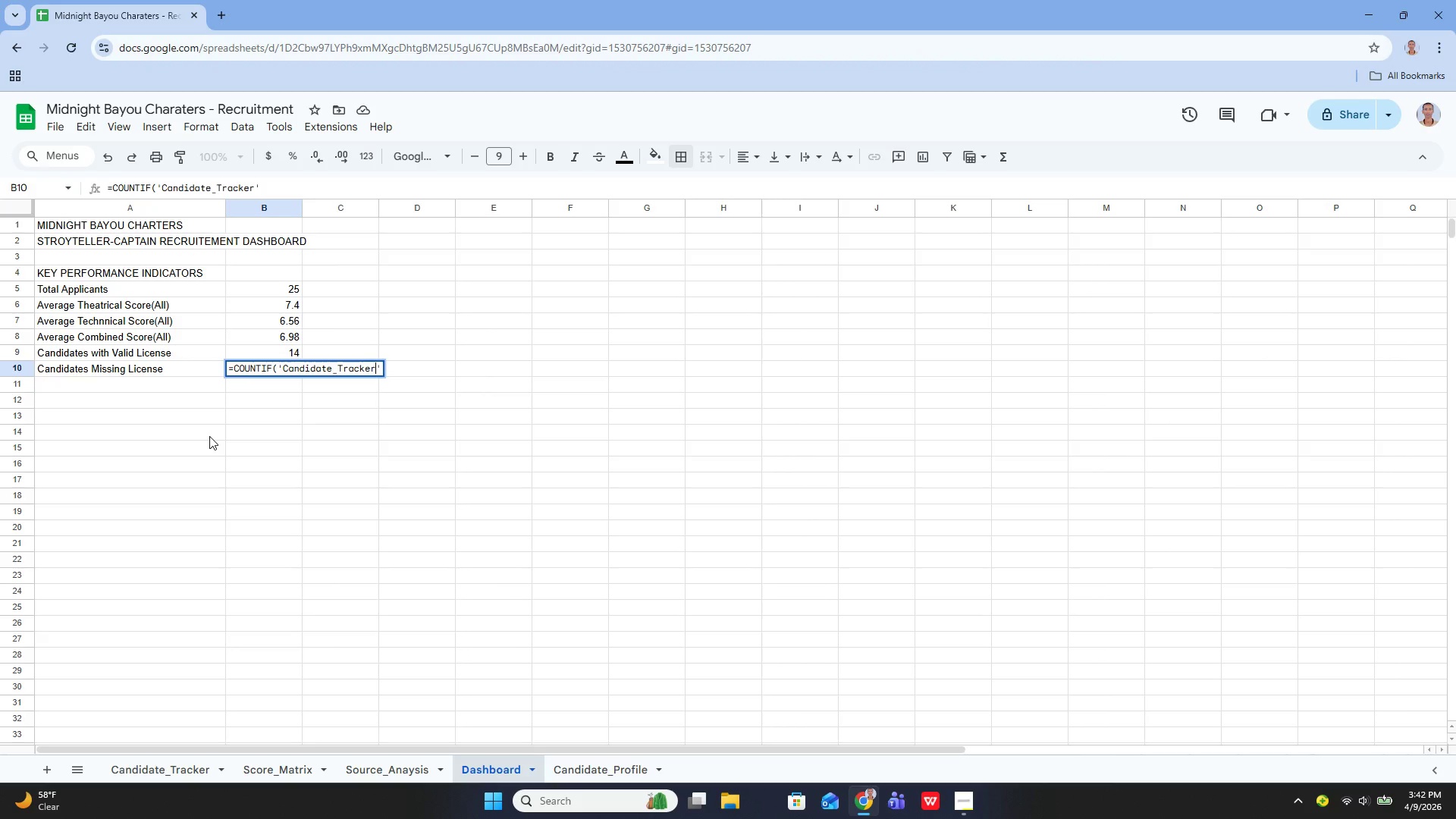 
key(ArrowRight)
 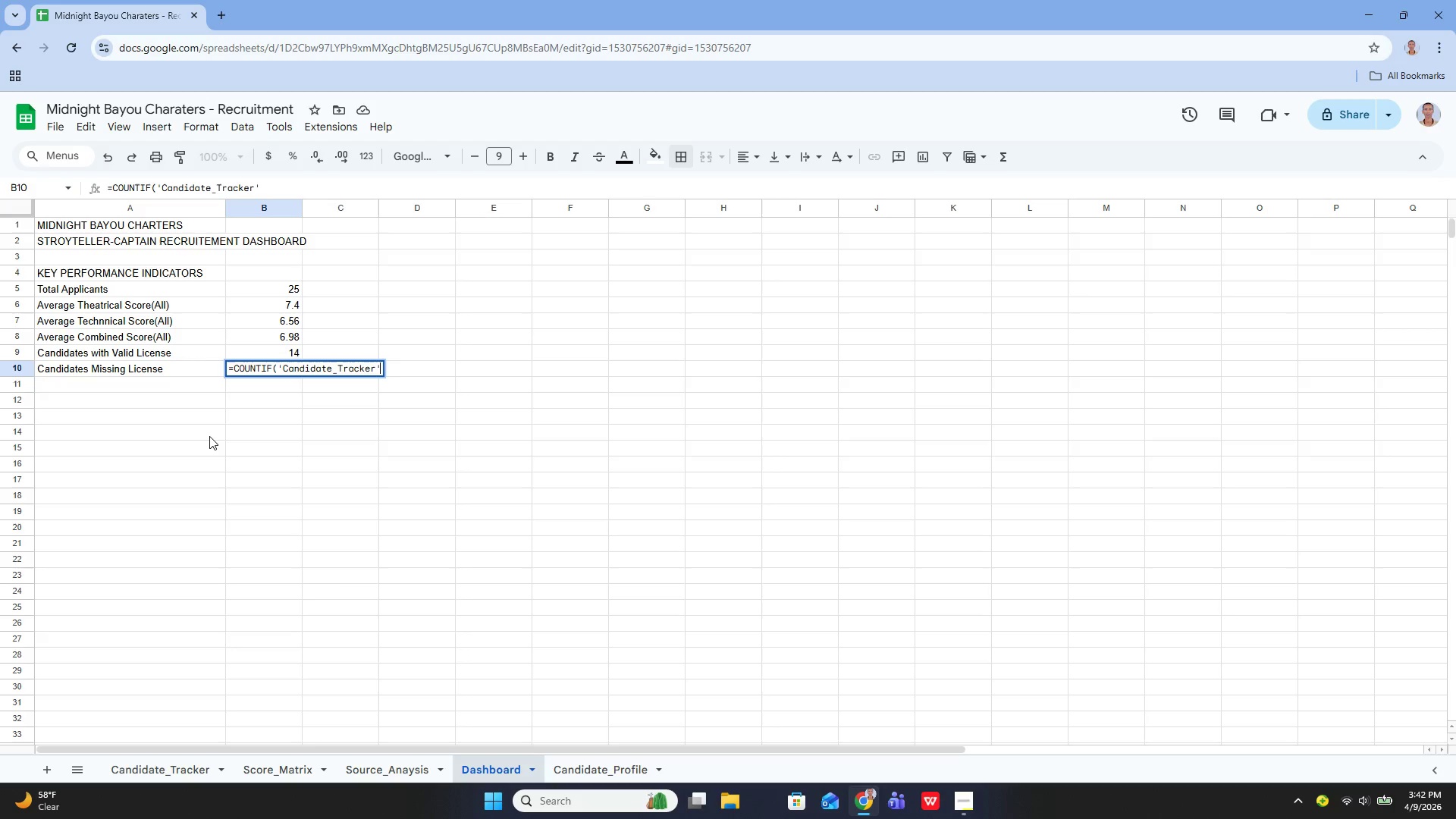 
type(!H%:)
key(Backspace)
key(Backspace)
type(5:H31, "")
 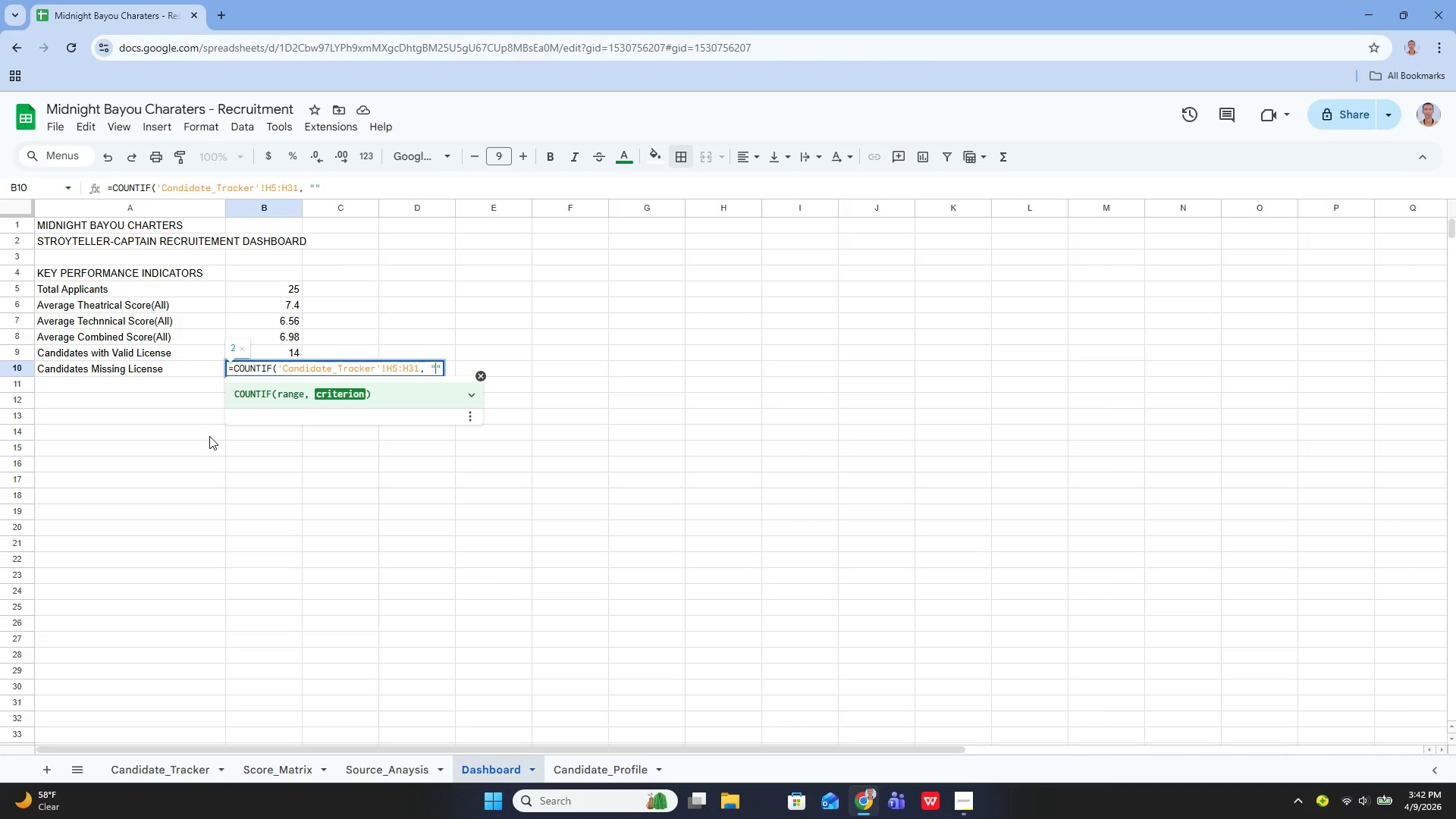 
 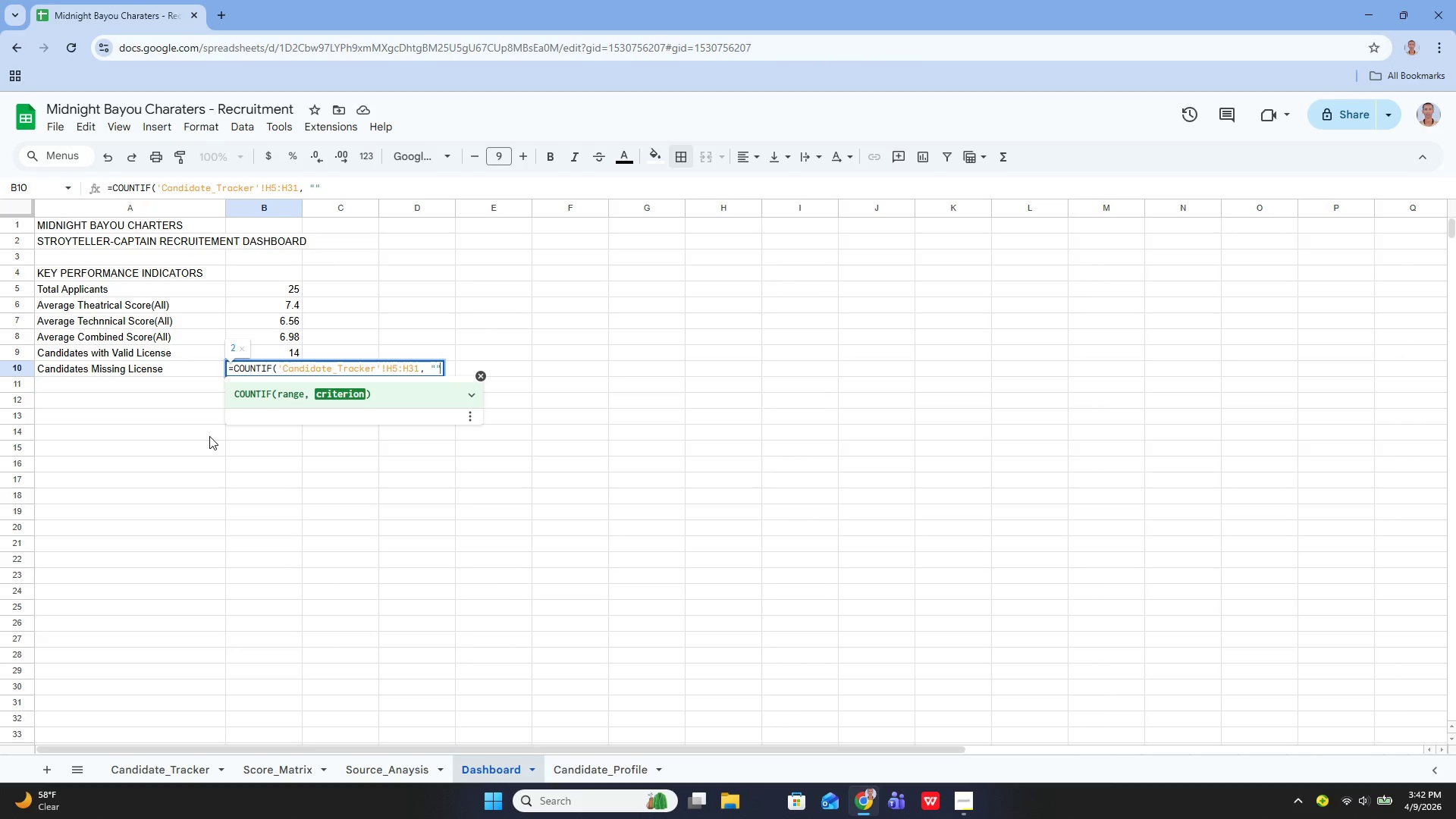 
key(ArrowLeft)
 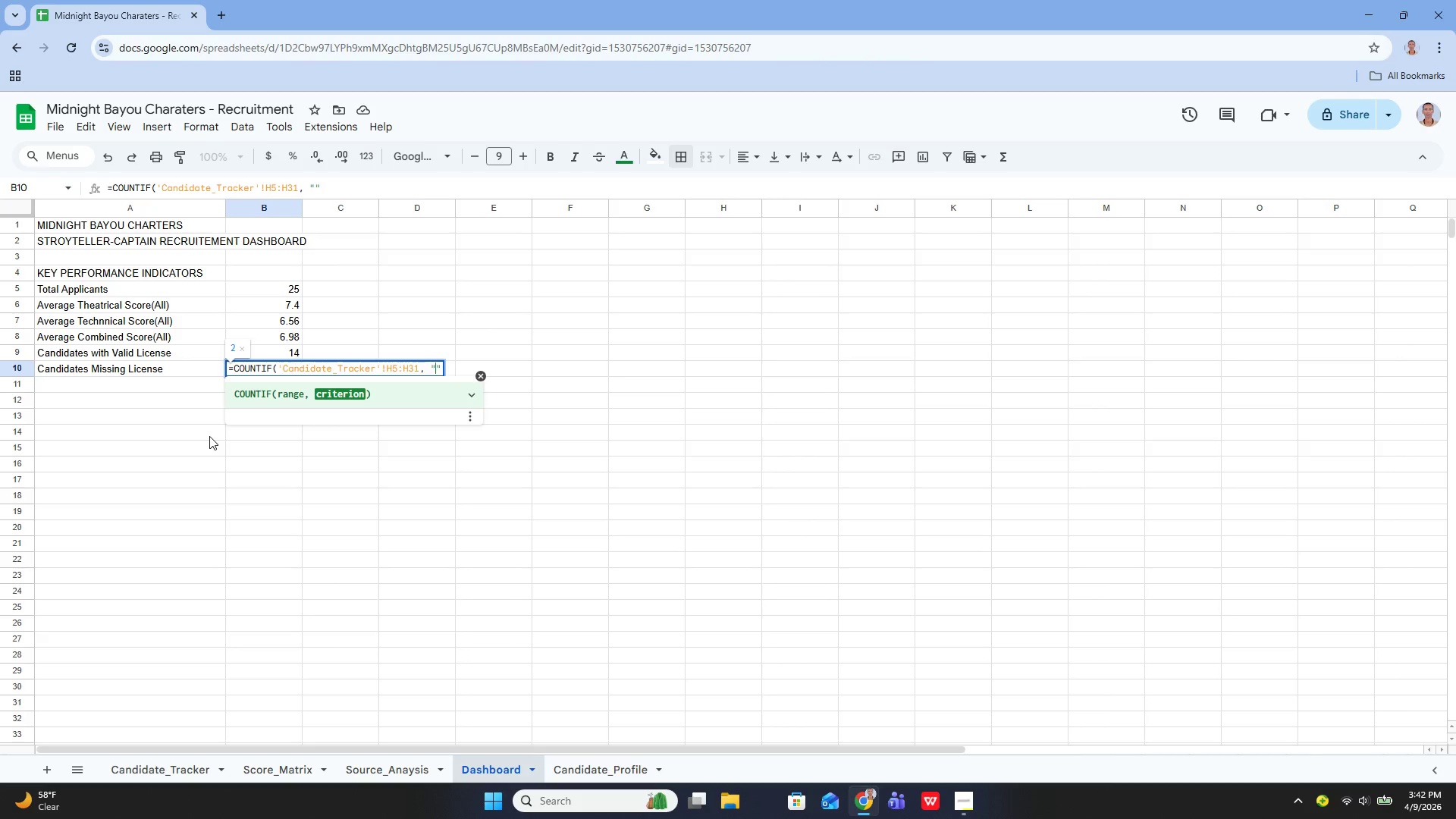 
type(Expired)
 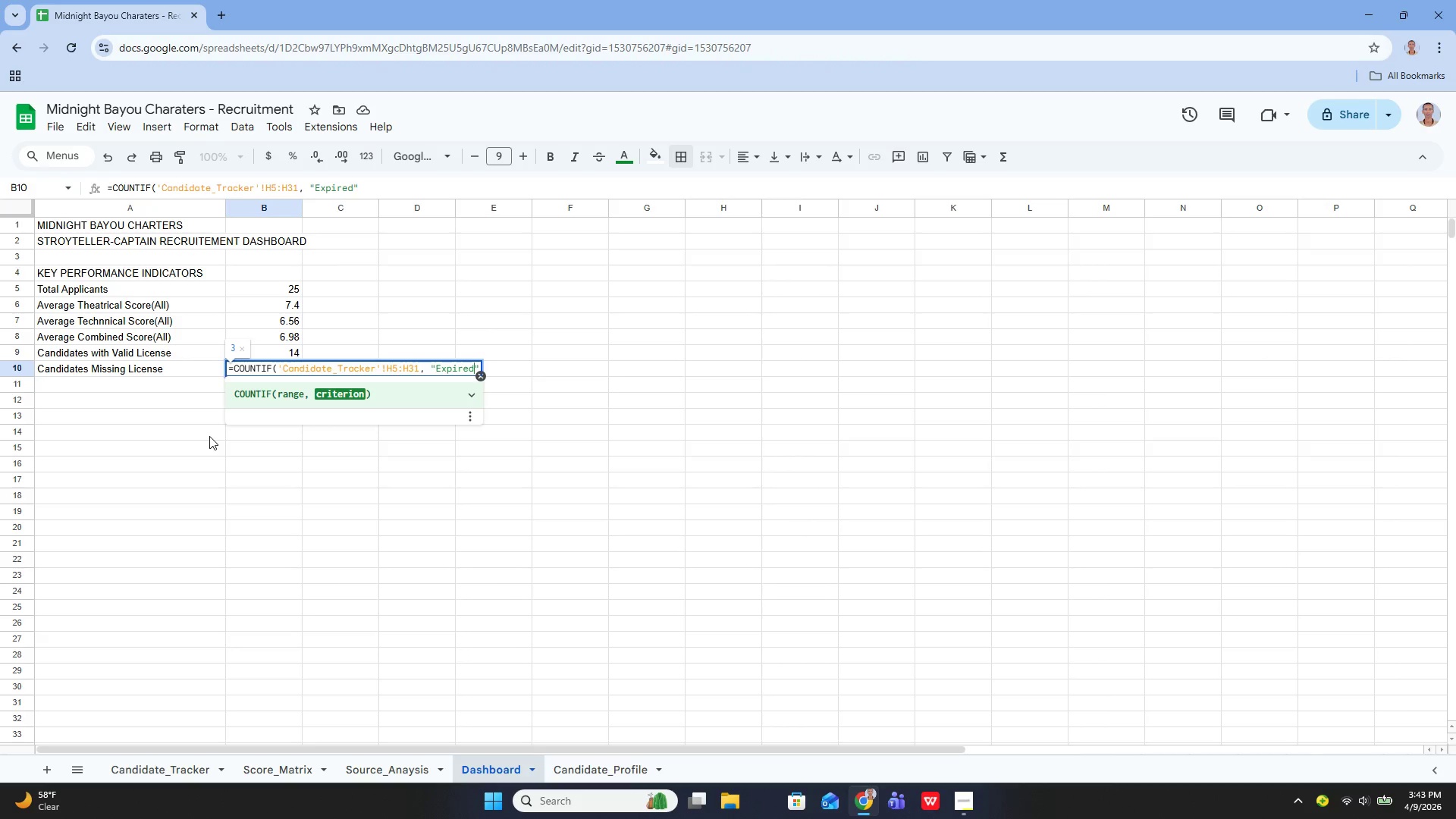 
key(ArrowRight)
 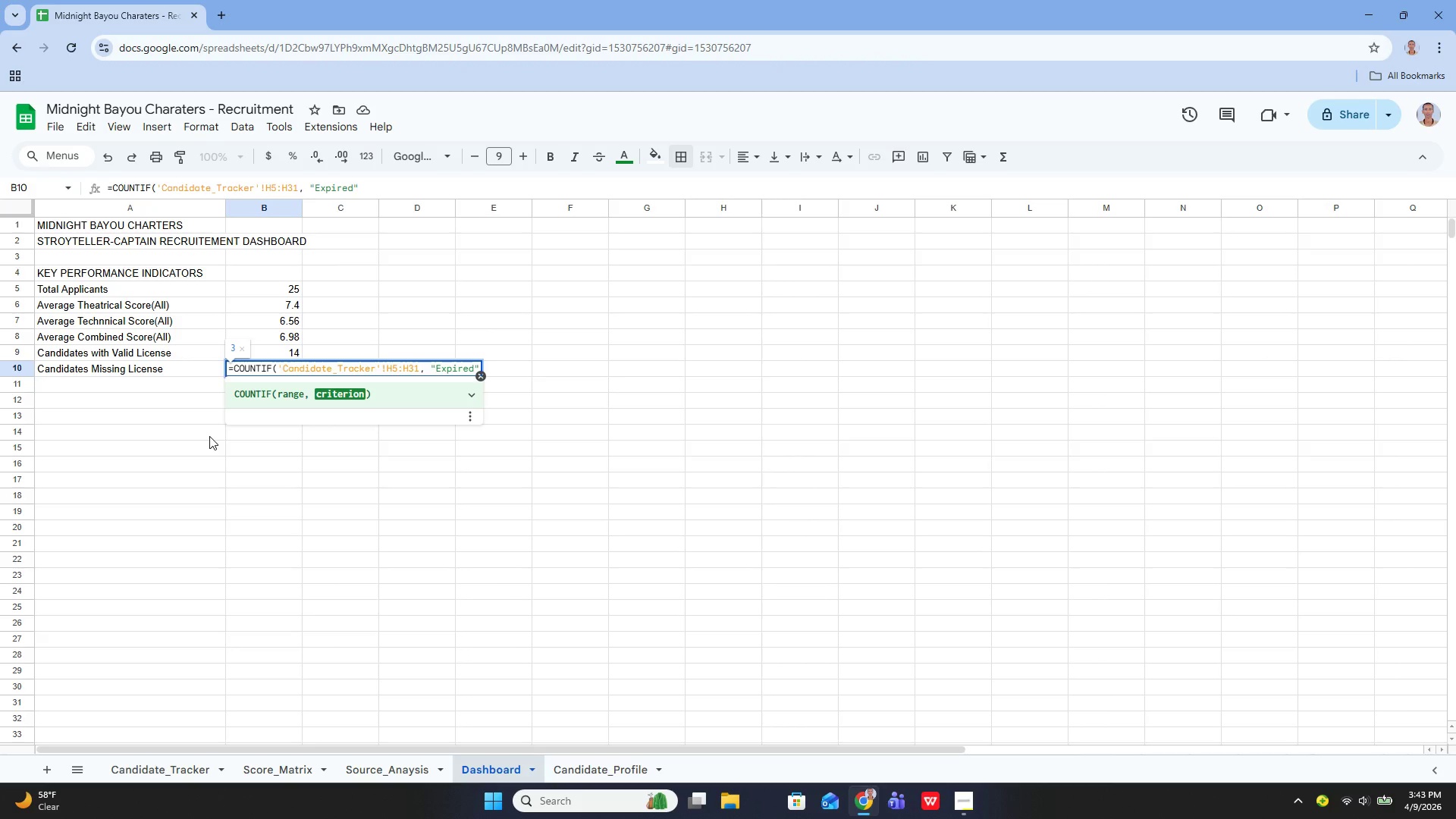 
type() + COUNTIF())
 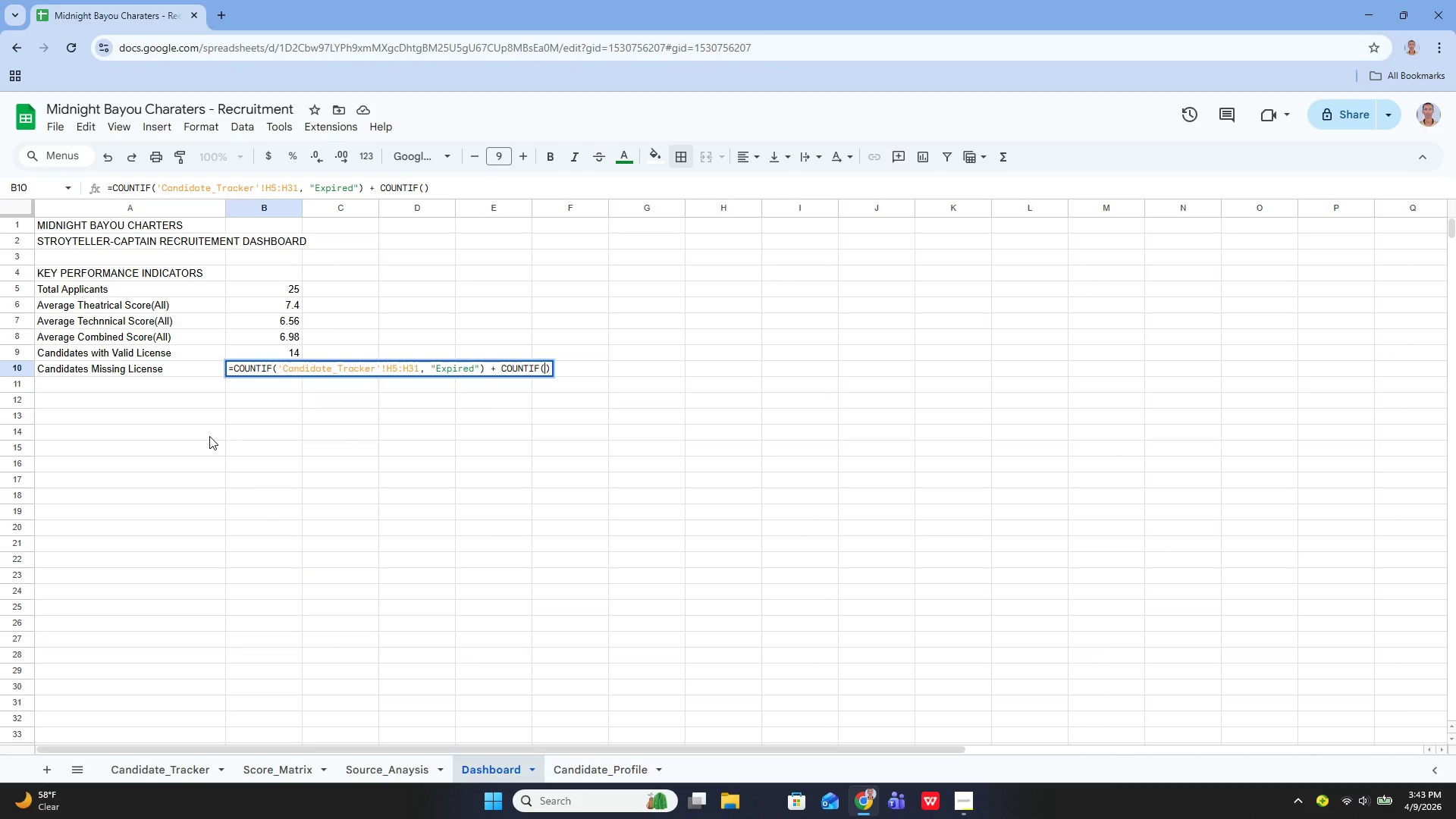 
key(ArrowLeft)
 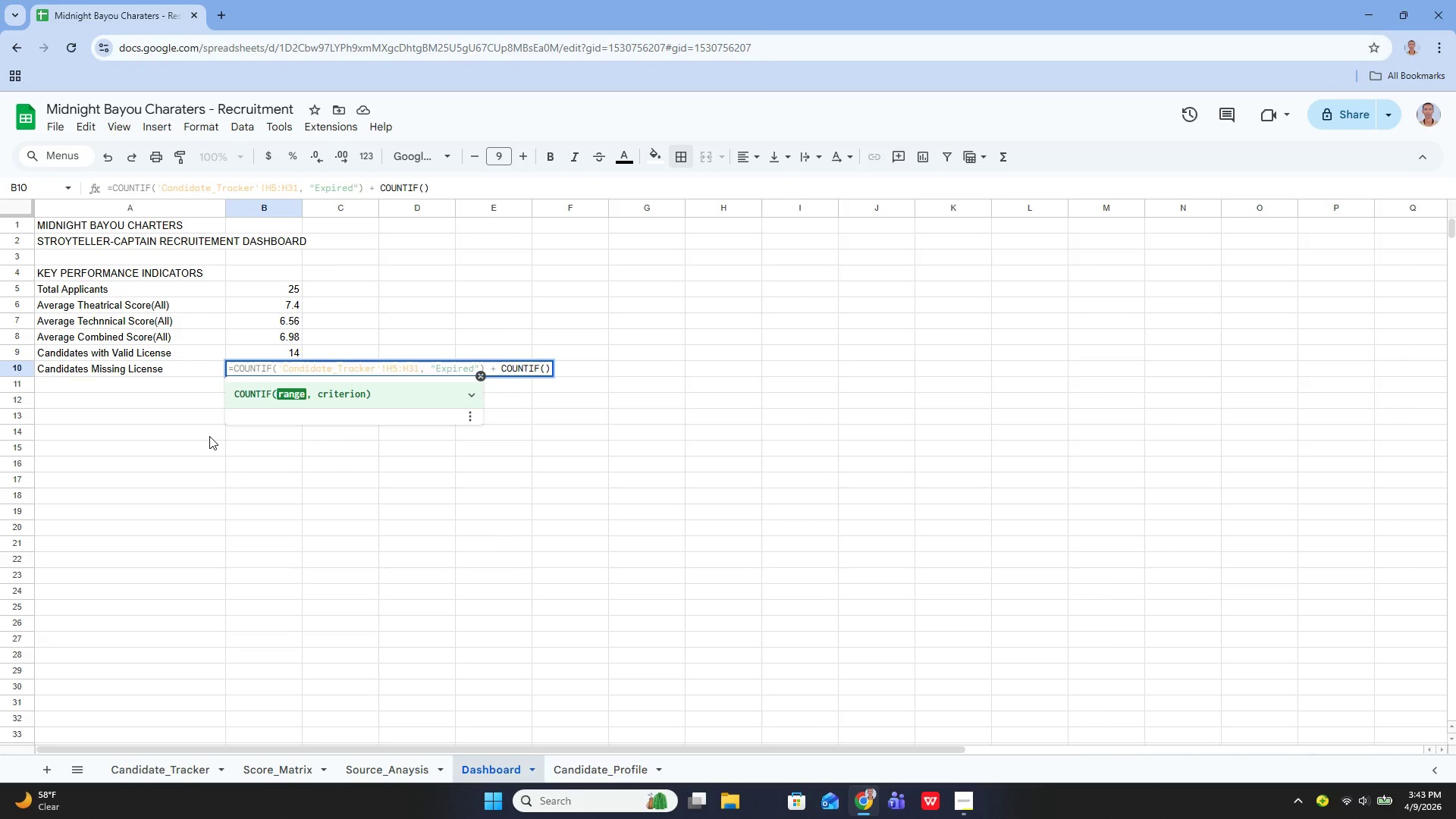 
key(Quote)
 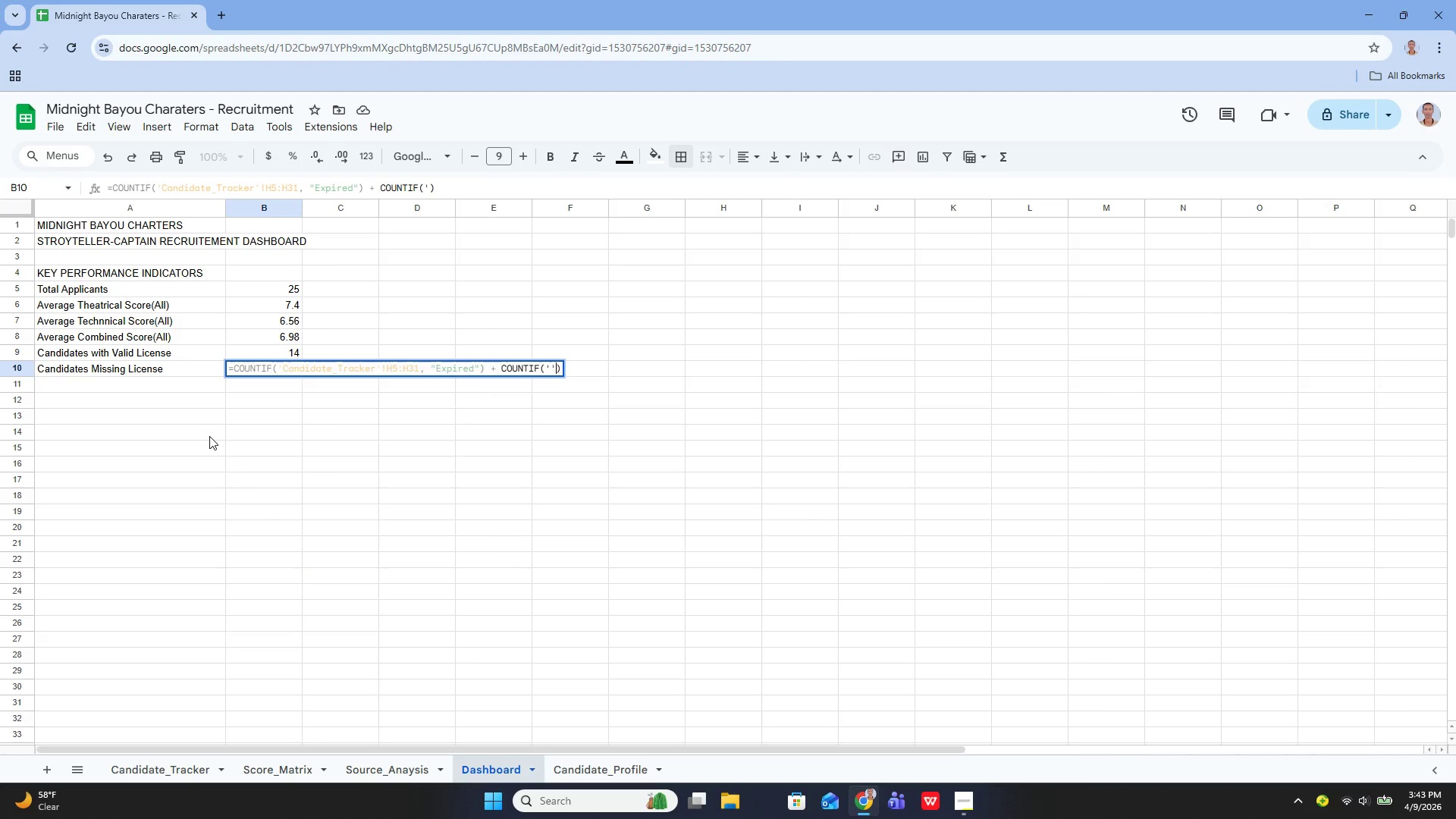 
key(Quote)
 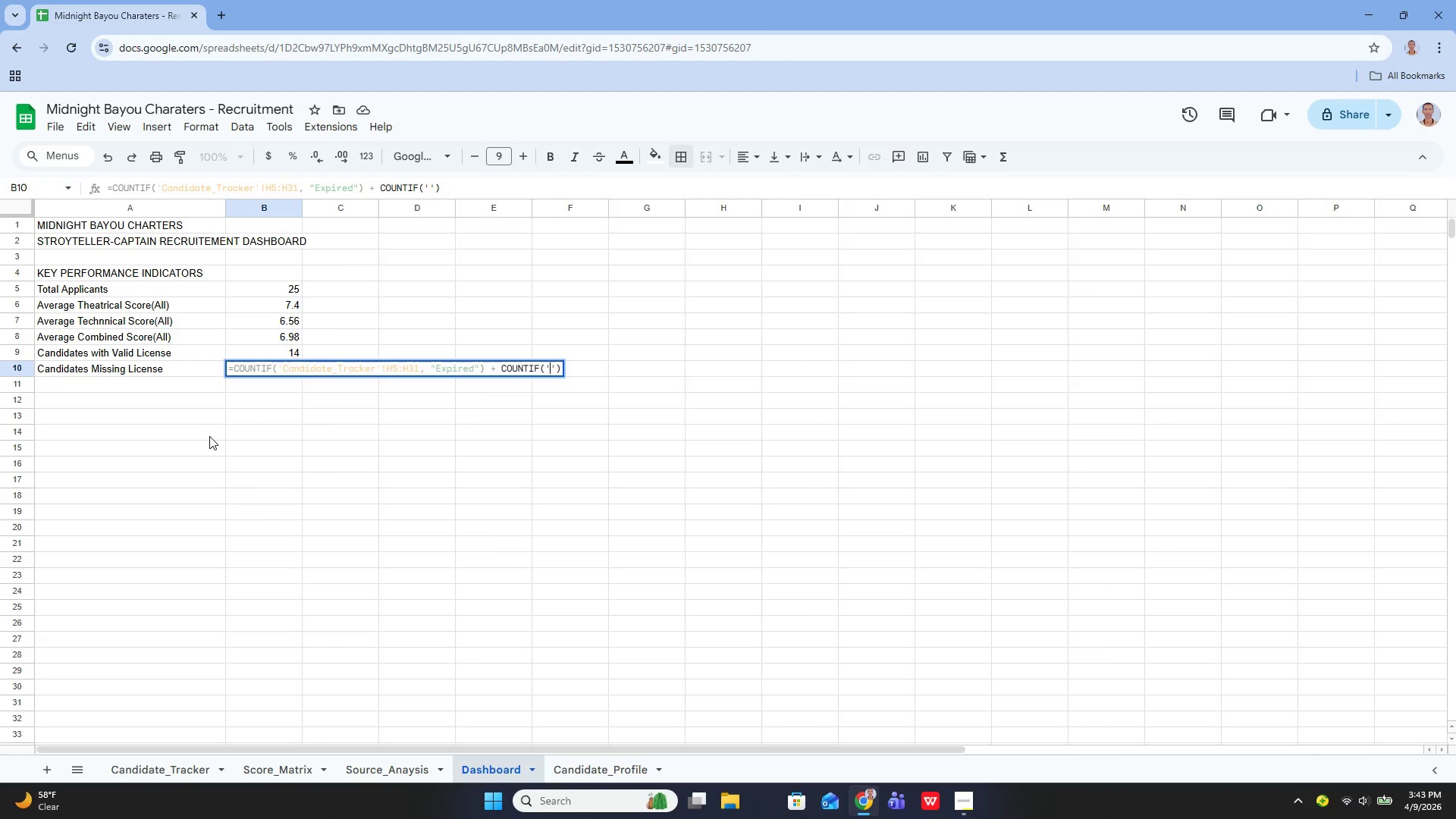 
key(ArrowLeft)
 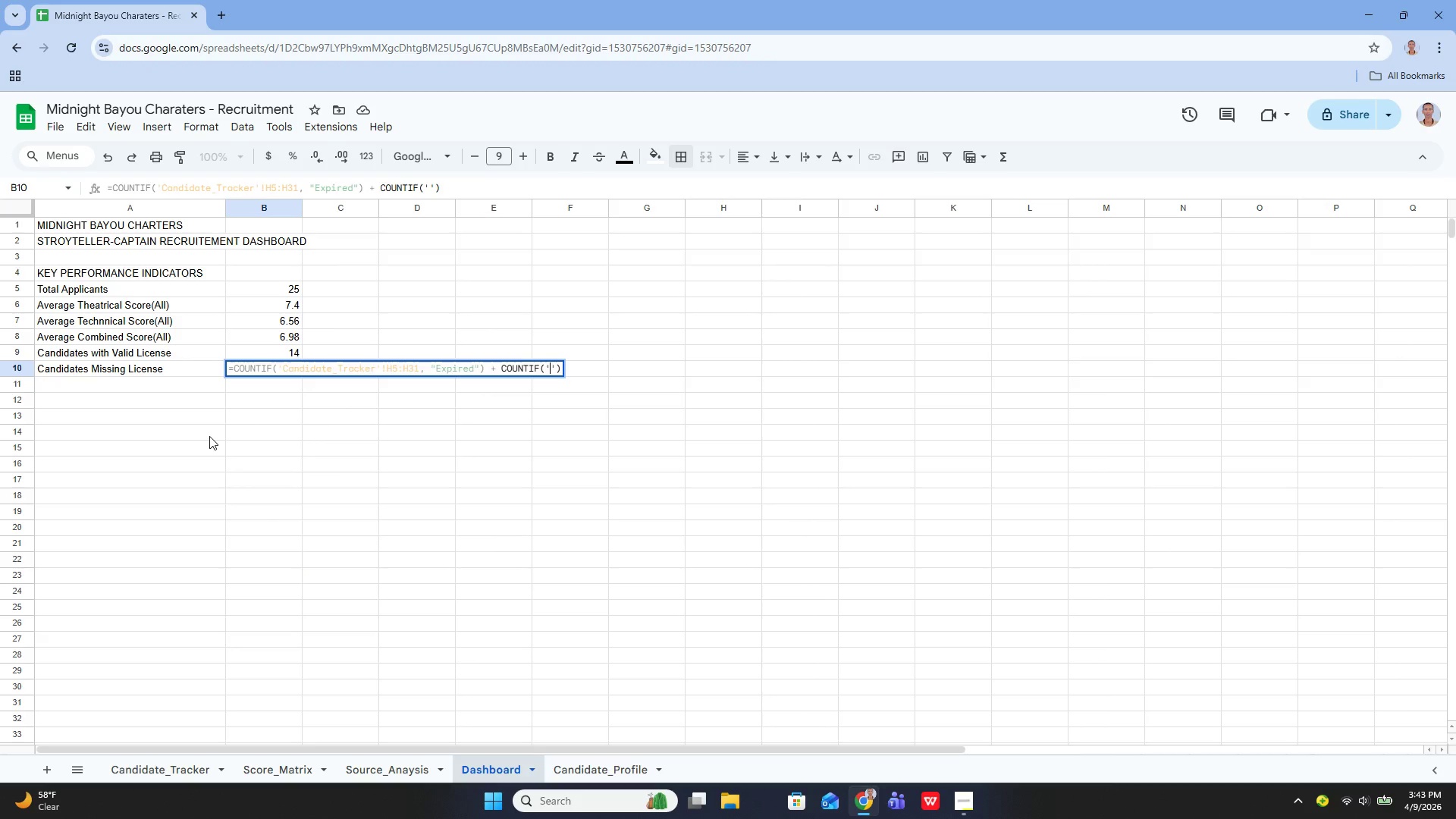 
type(Caniate)
 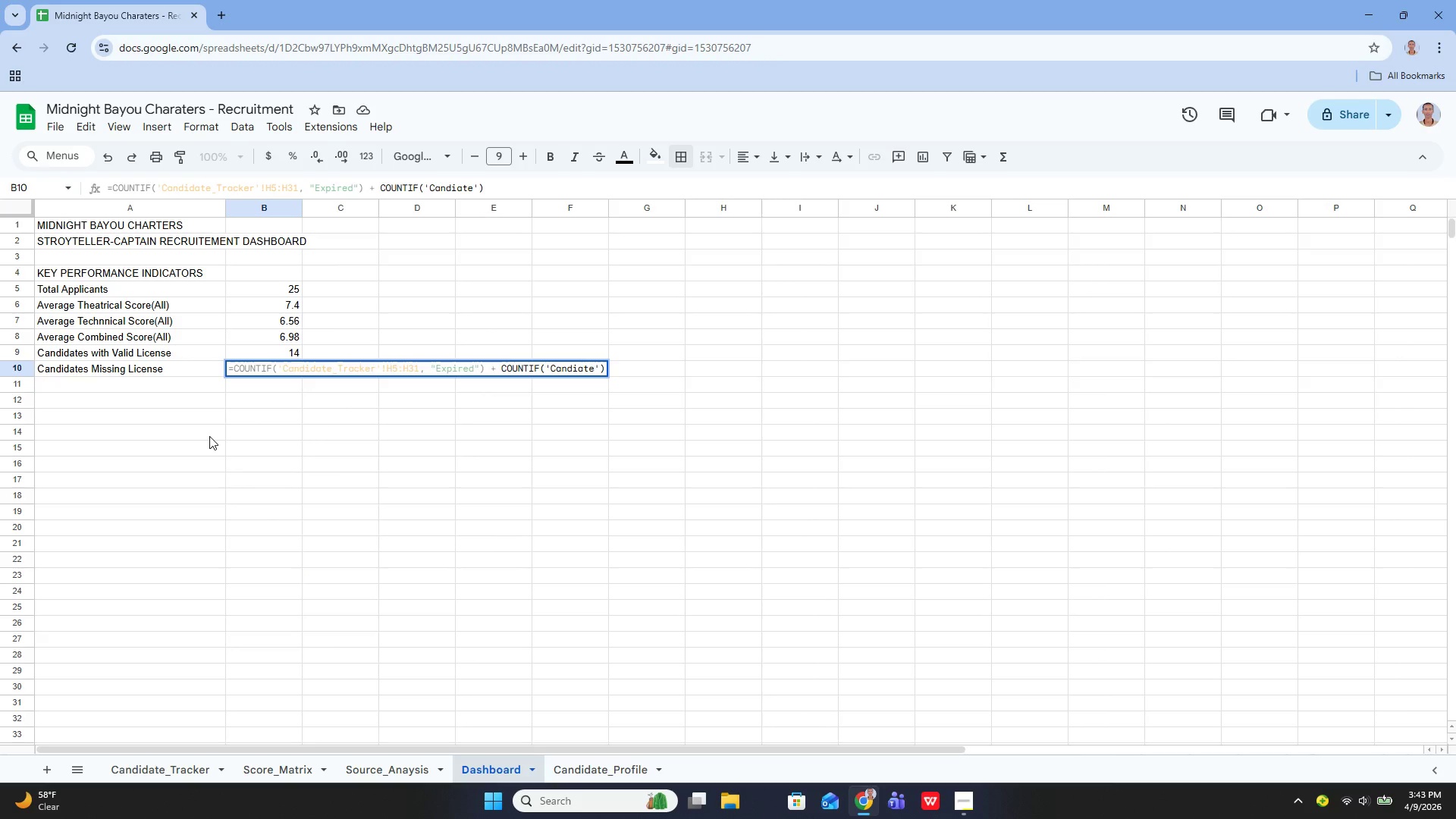 
hold_key(key=D, duration=0.38)
 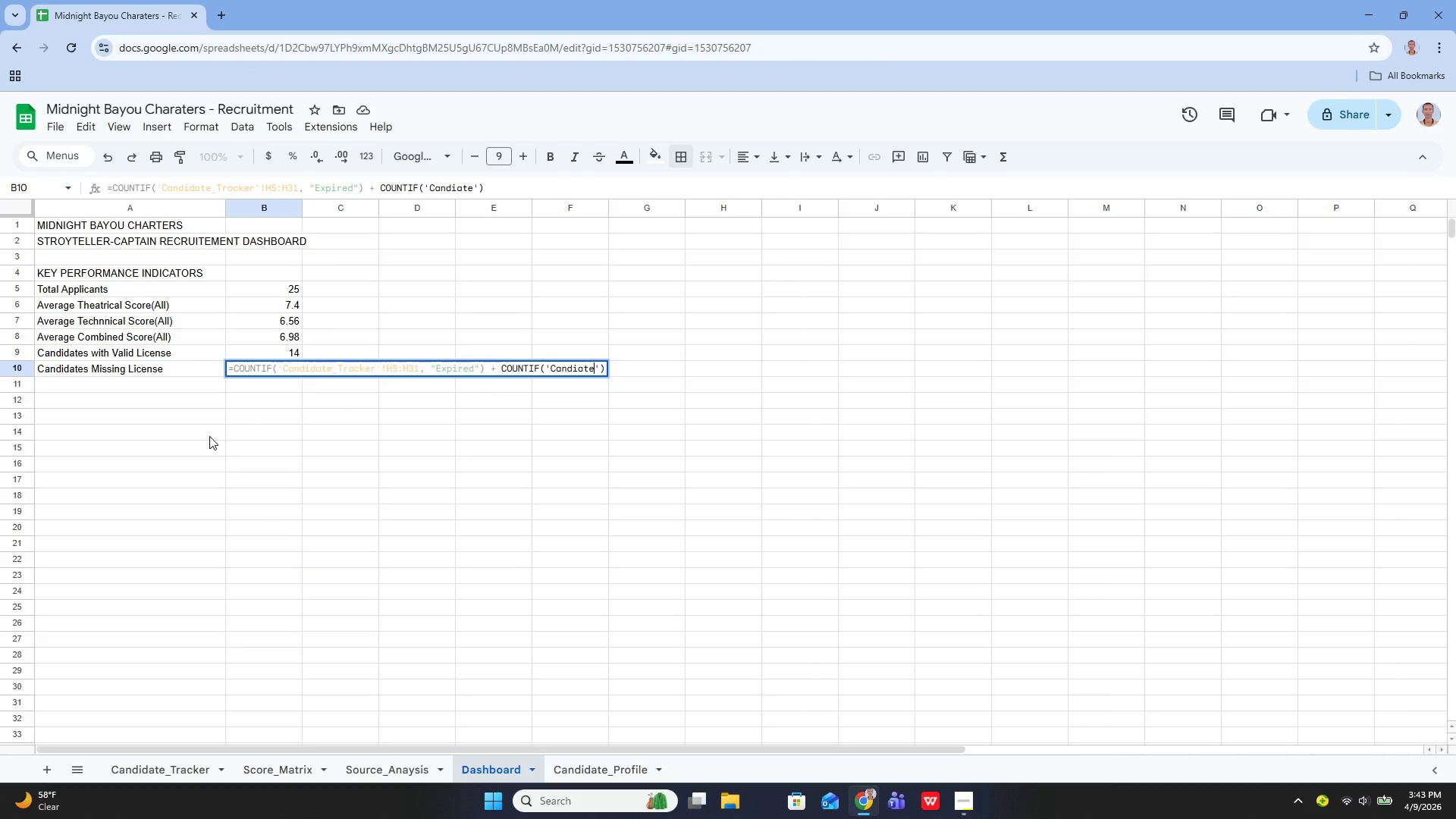 
key(ArrowLeft)
 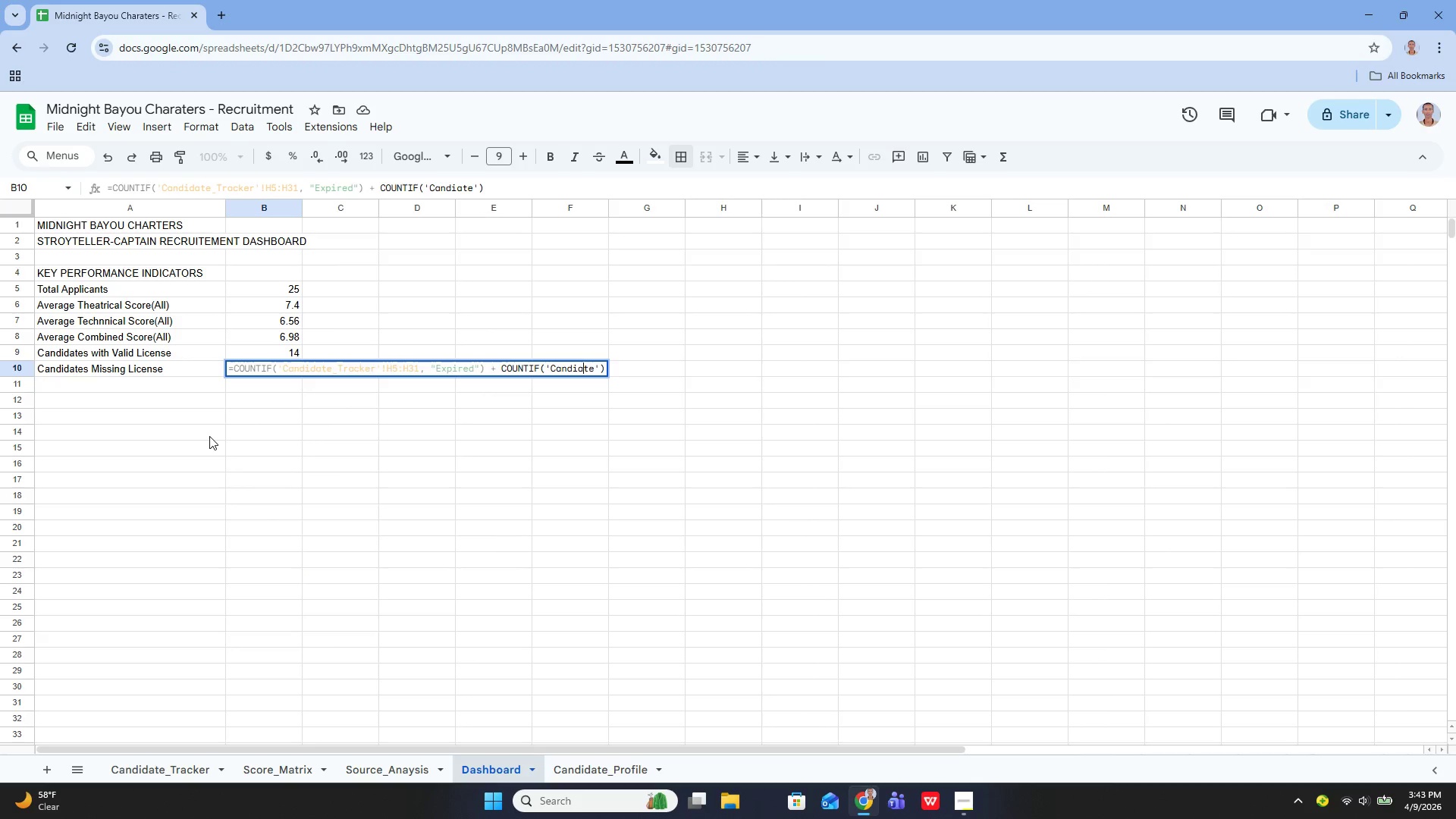 
key(ArrowLeft)
 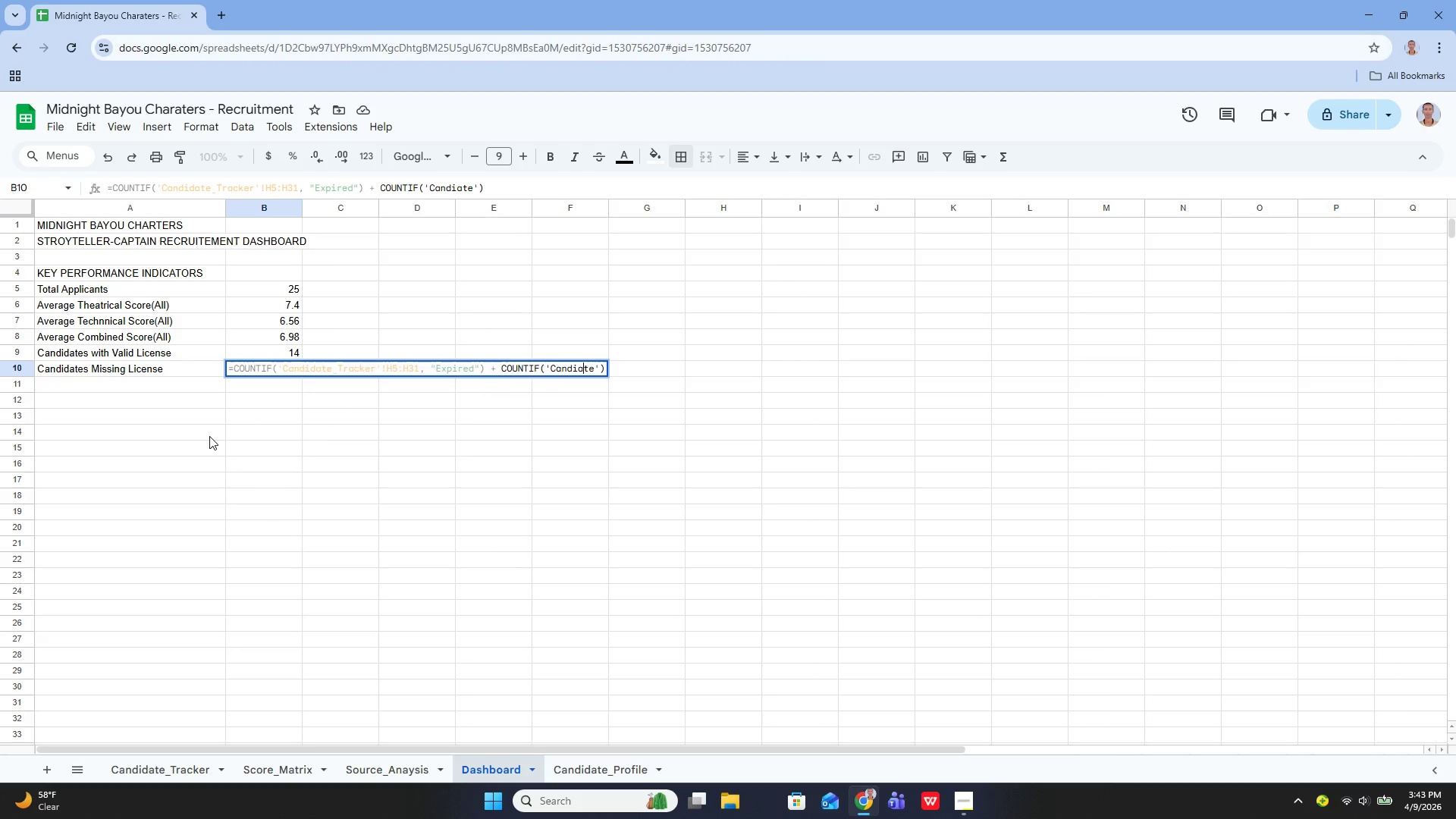 
key(ArrowLeft)
 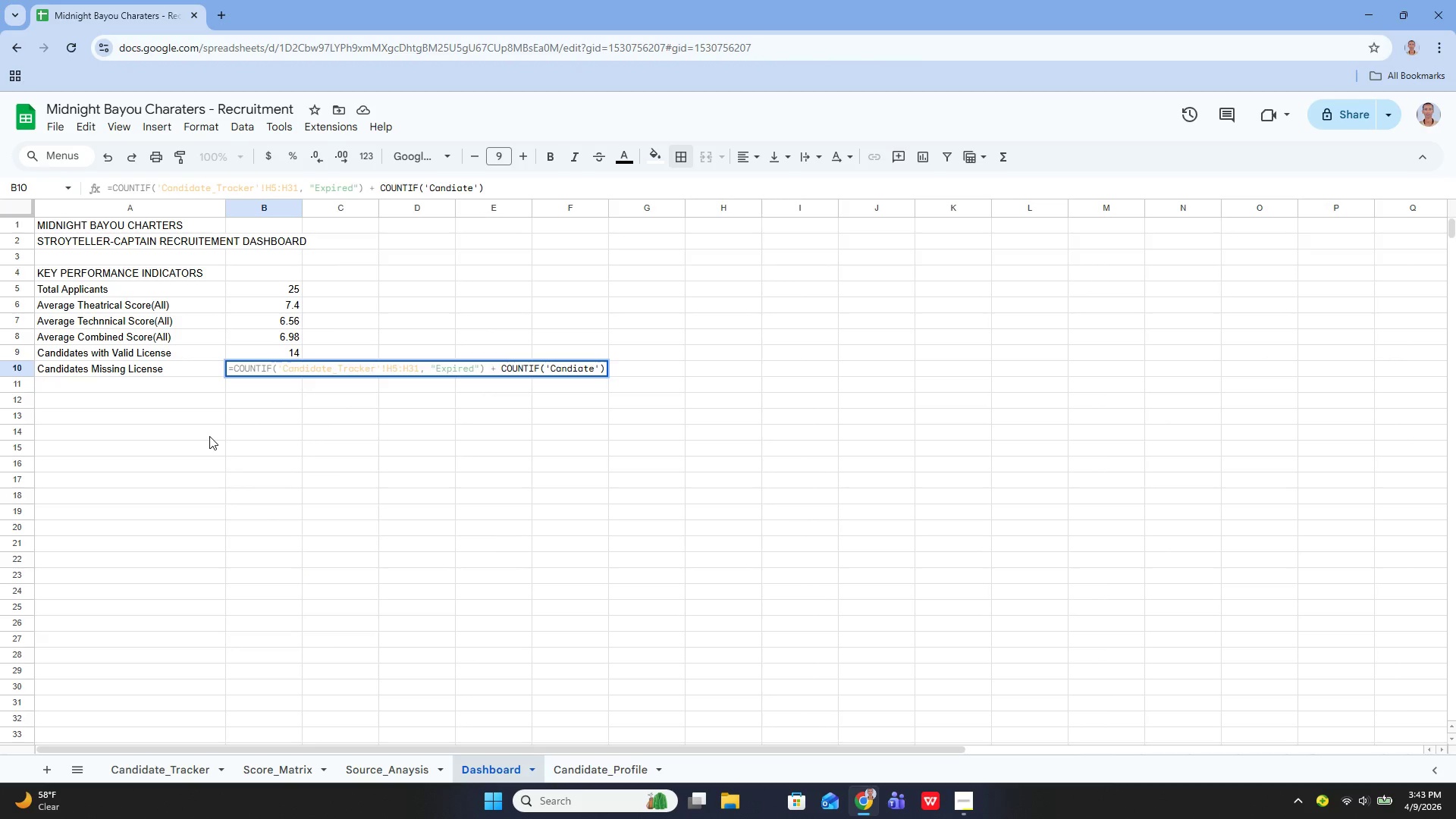 
key(D)
 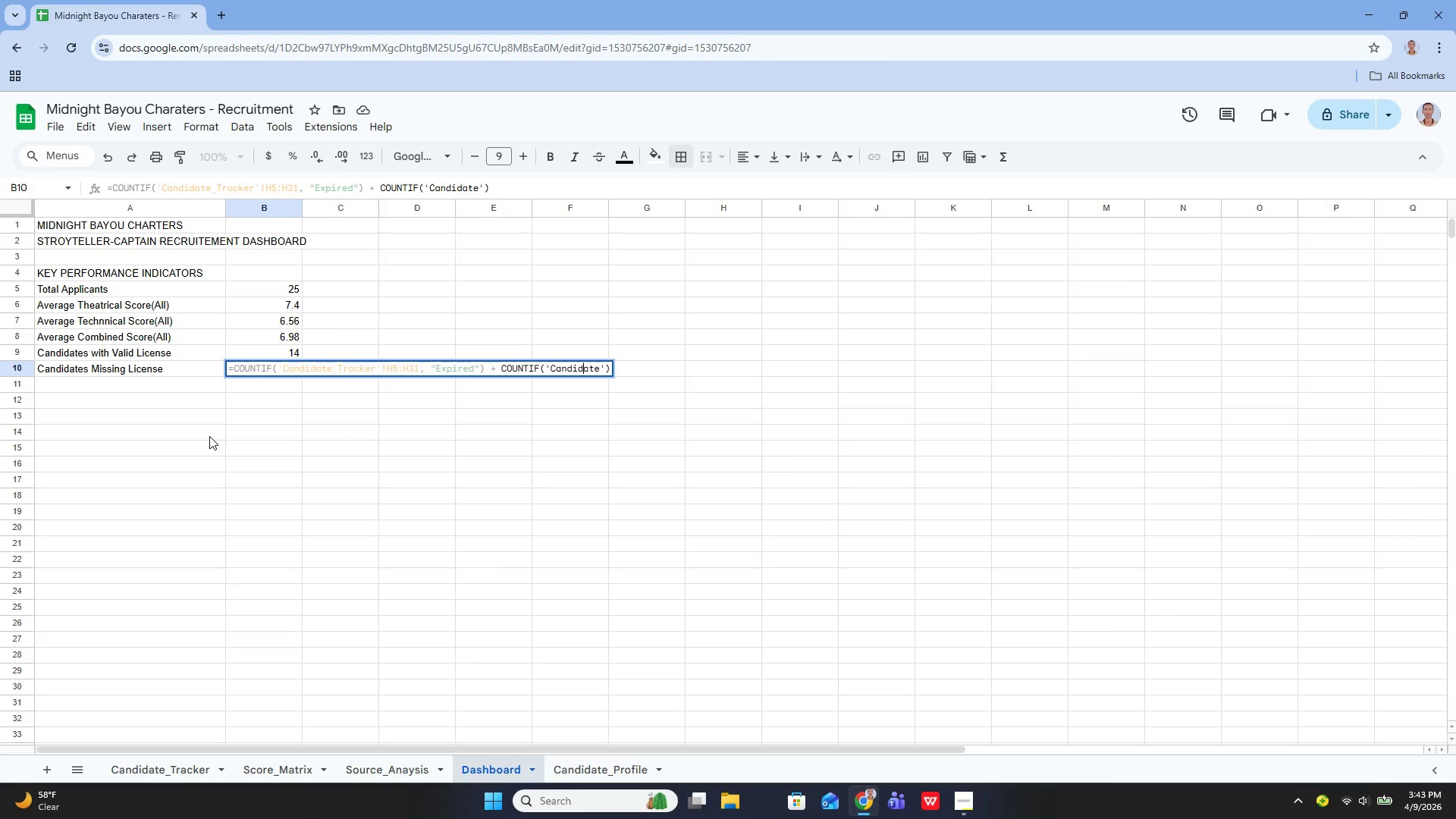 
key(ArrowRight)
 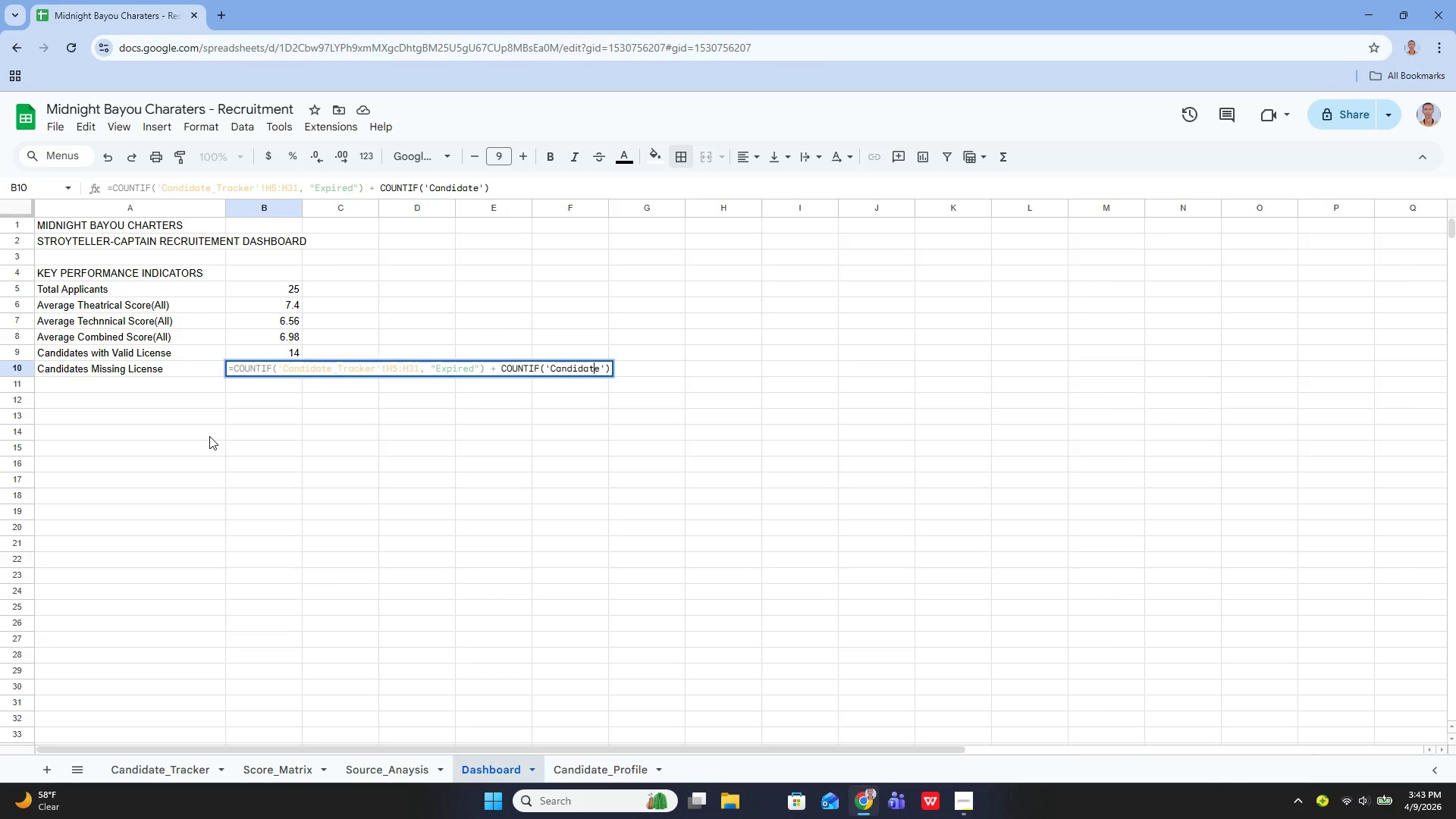 
key(ArrowRight)
 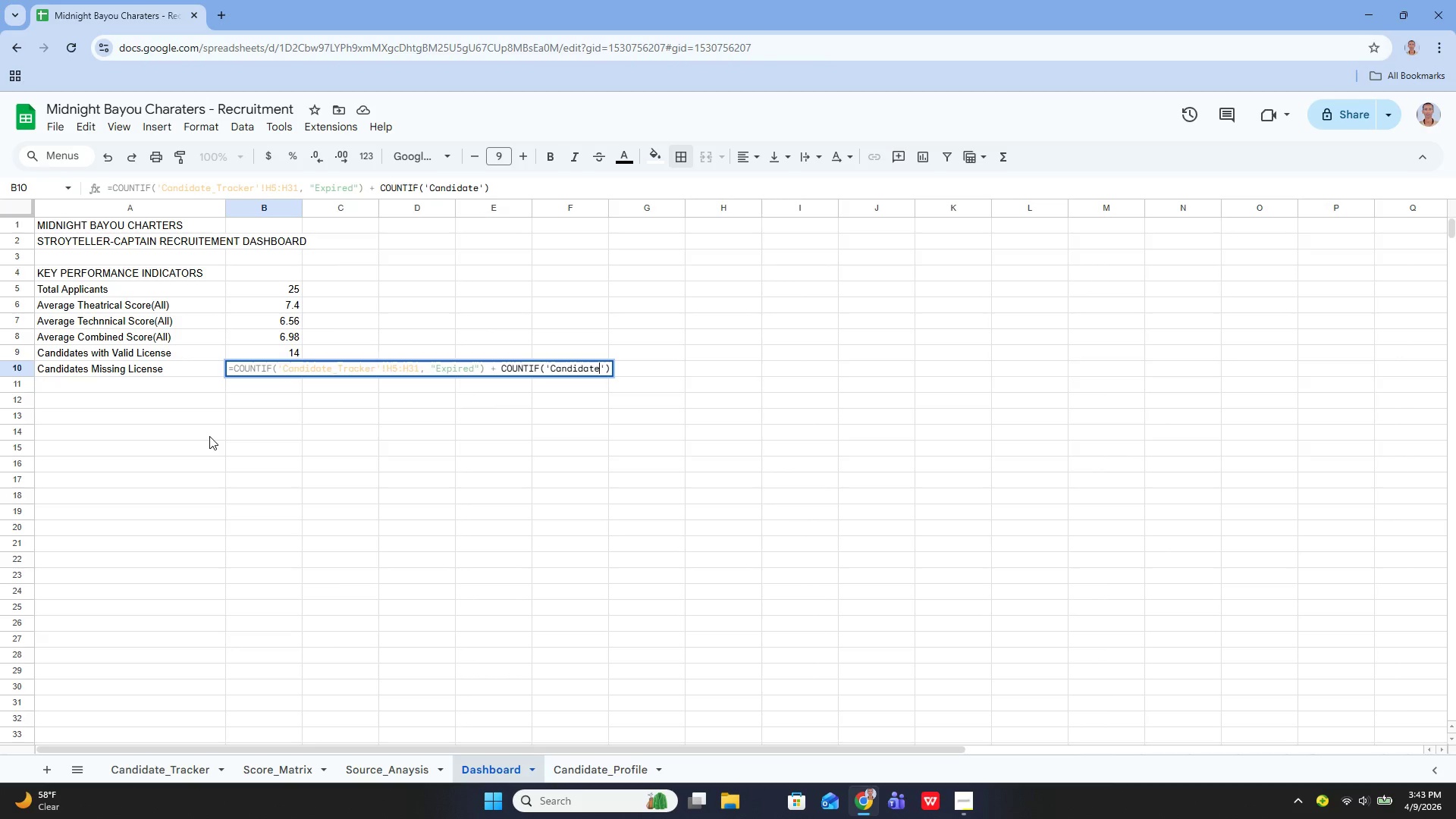 
key(ArrowRight)
 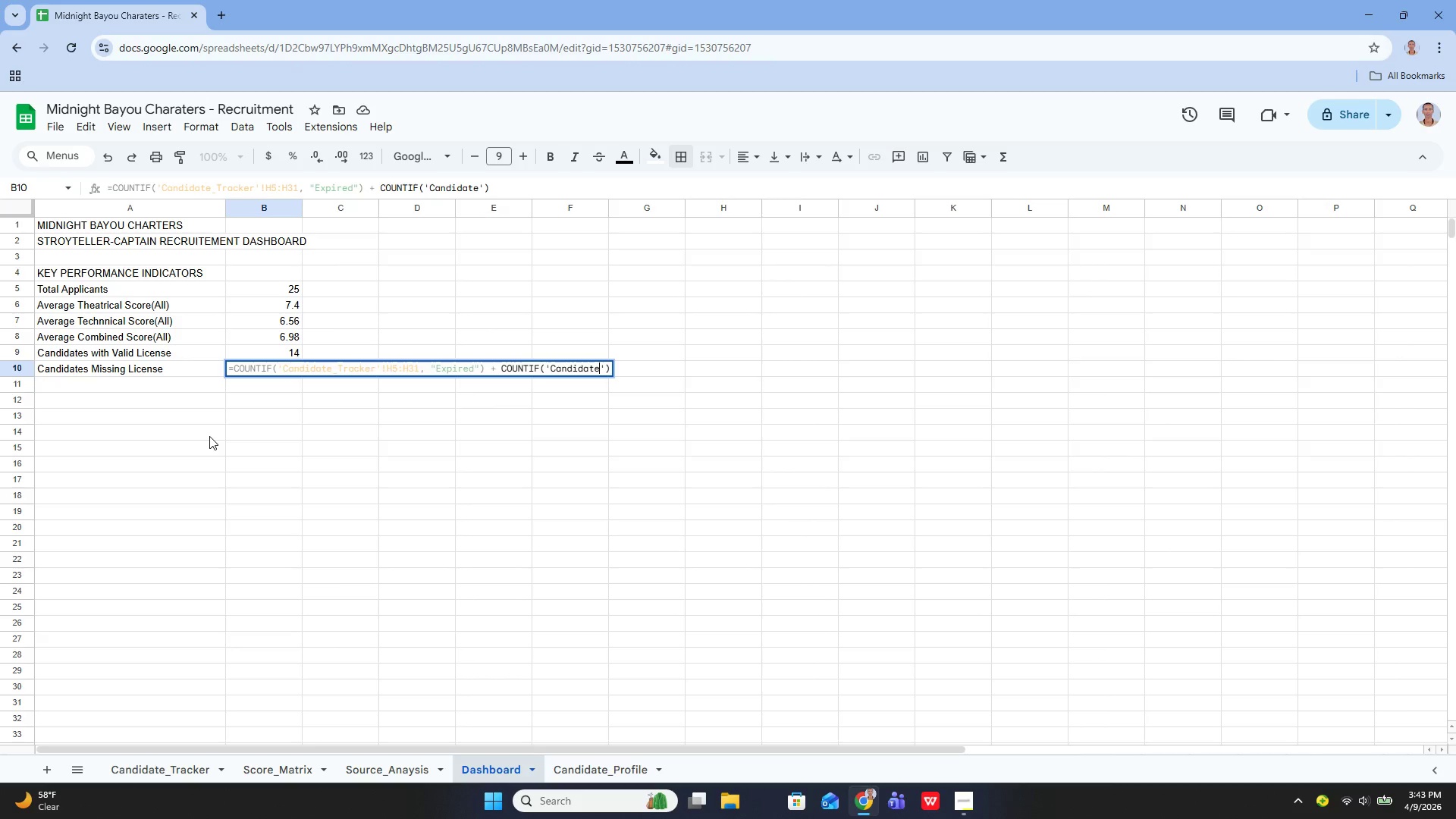 
hold_key(key=ShiftLeft, duration=0.75)
 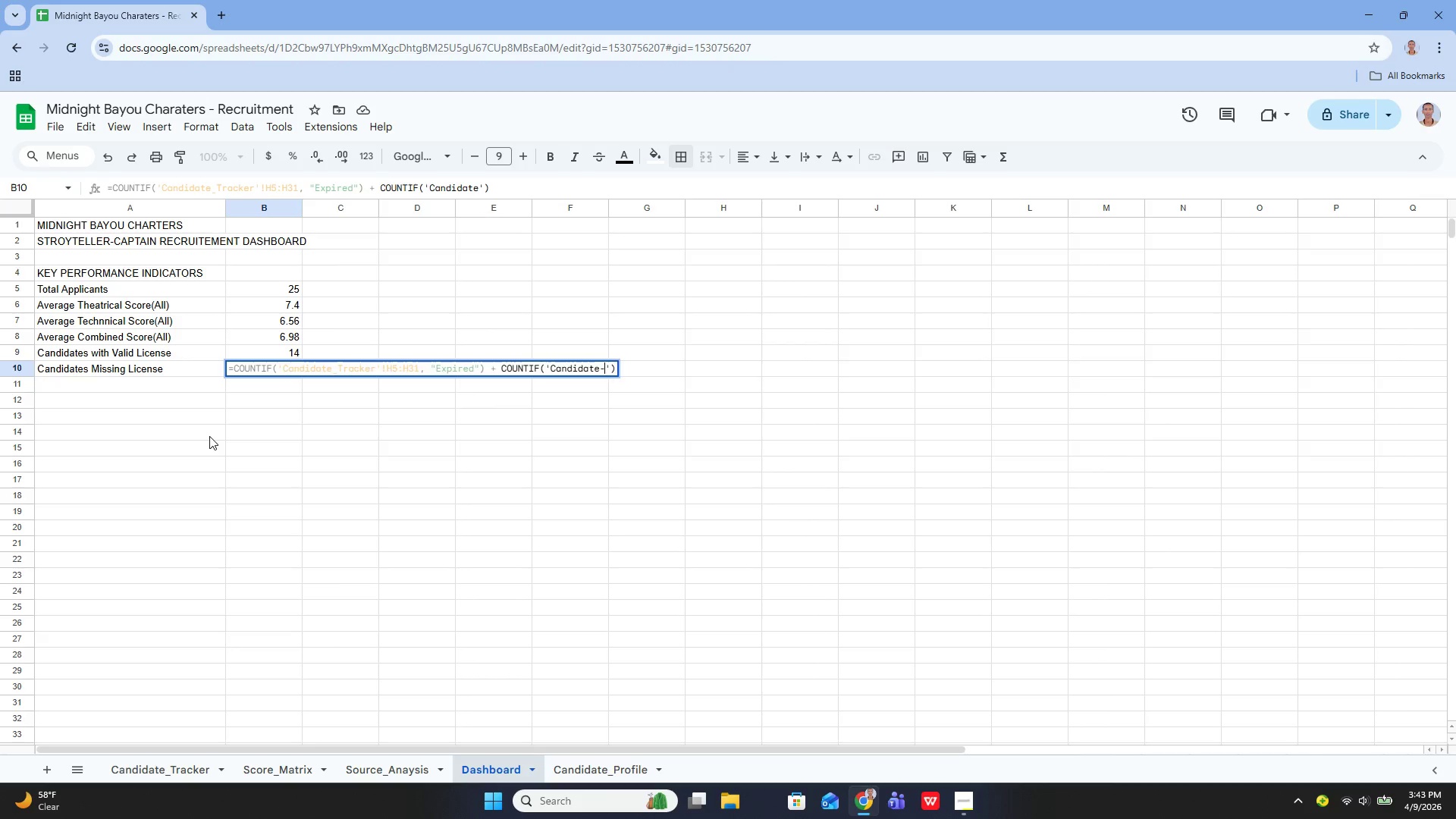 
type(-tracker)
 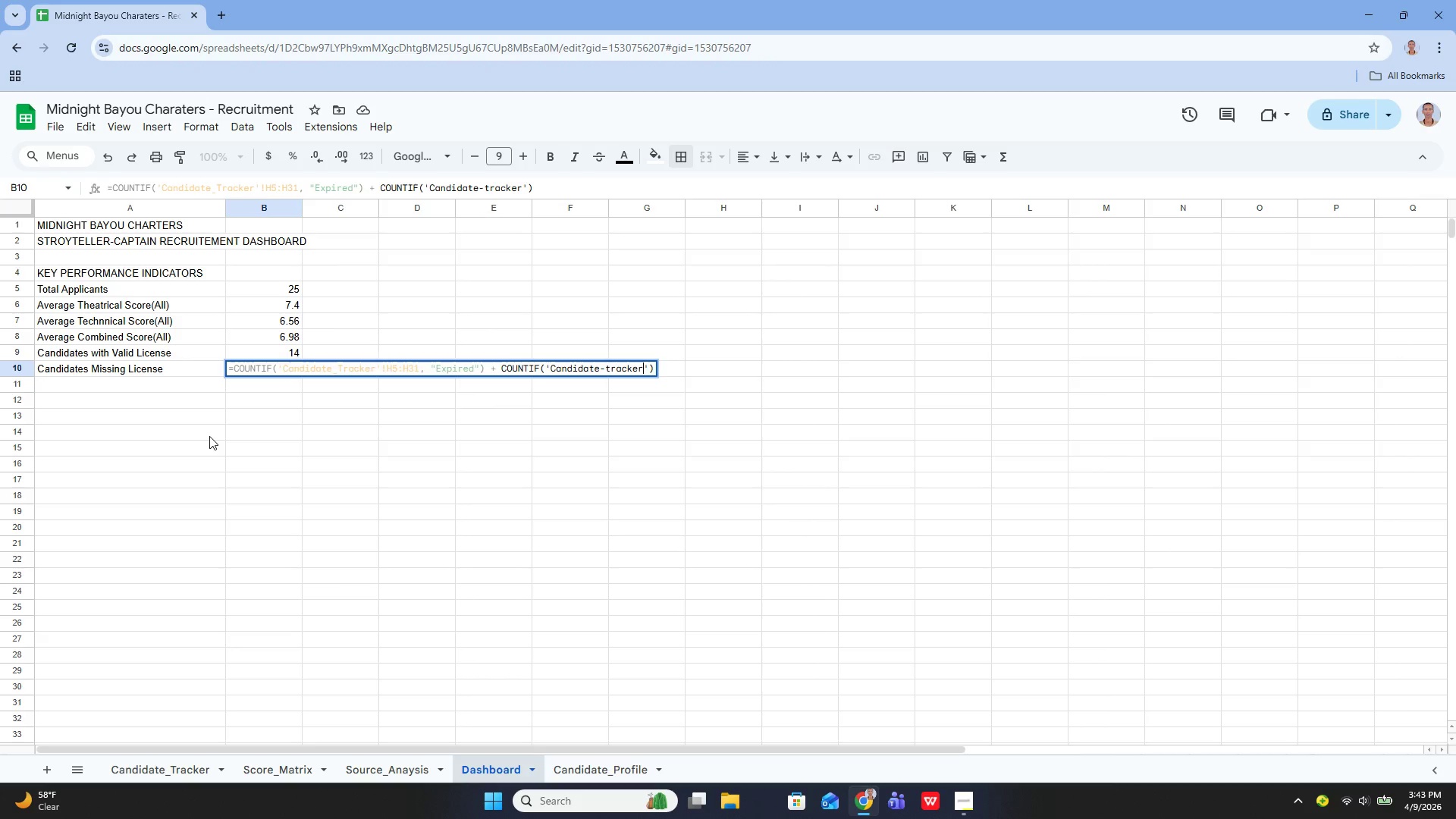 
key(ArrowLeft)
 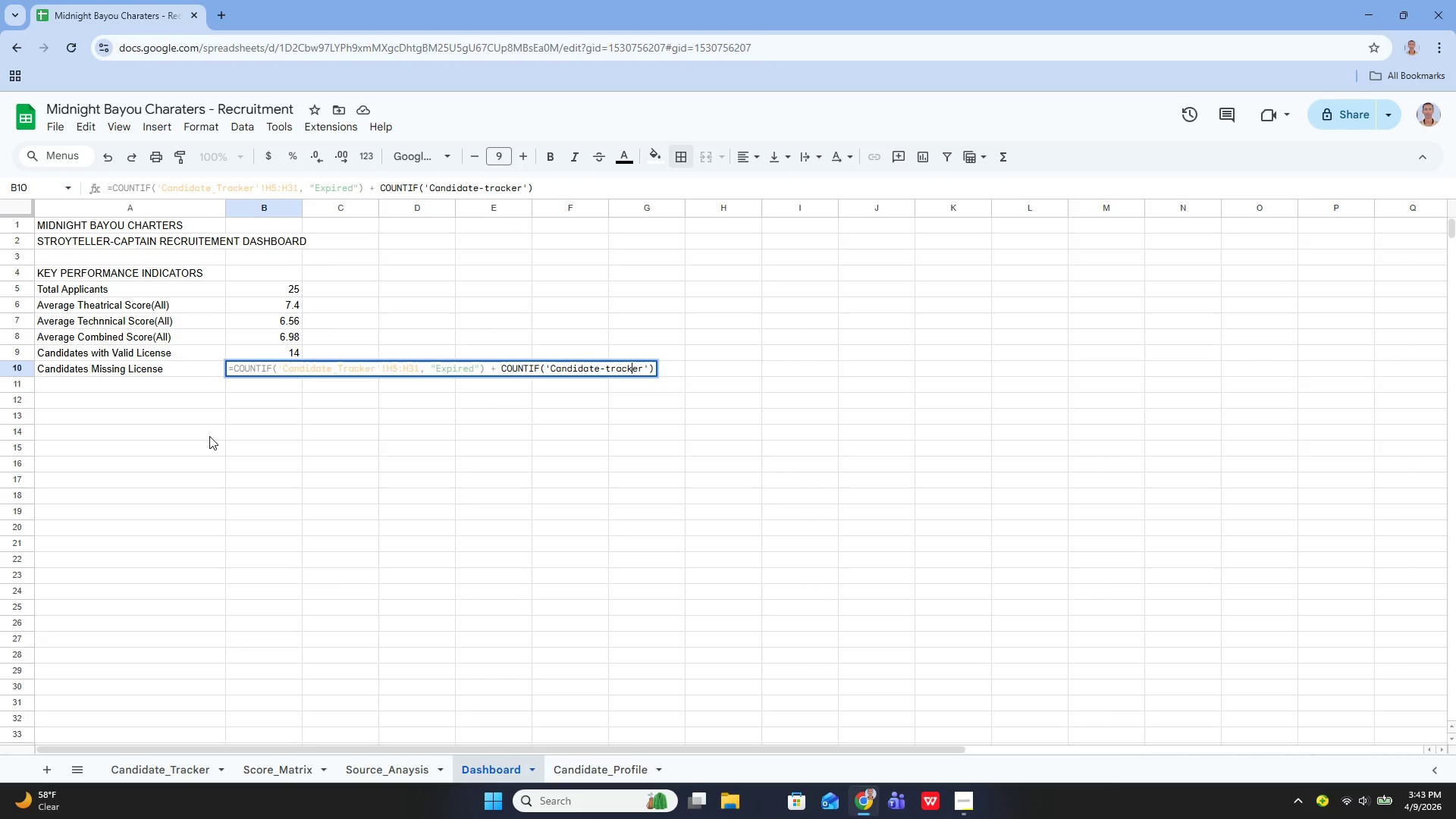 
key(ArrowLeft)
 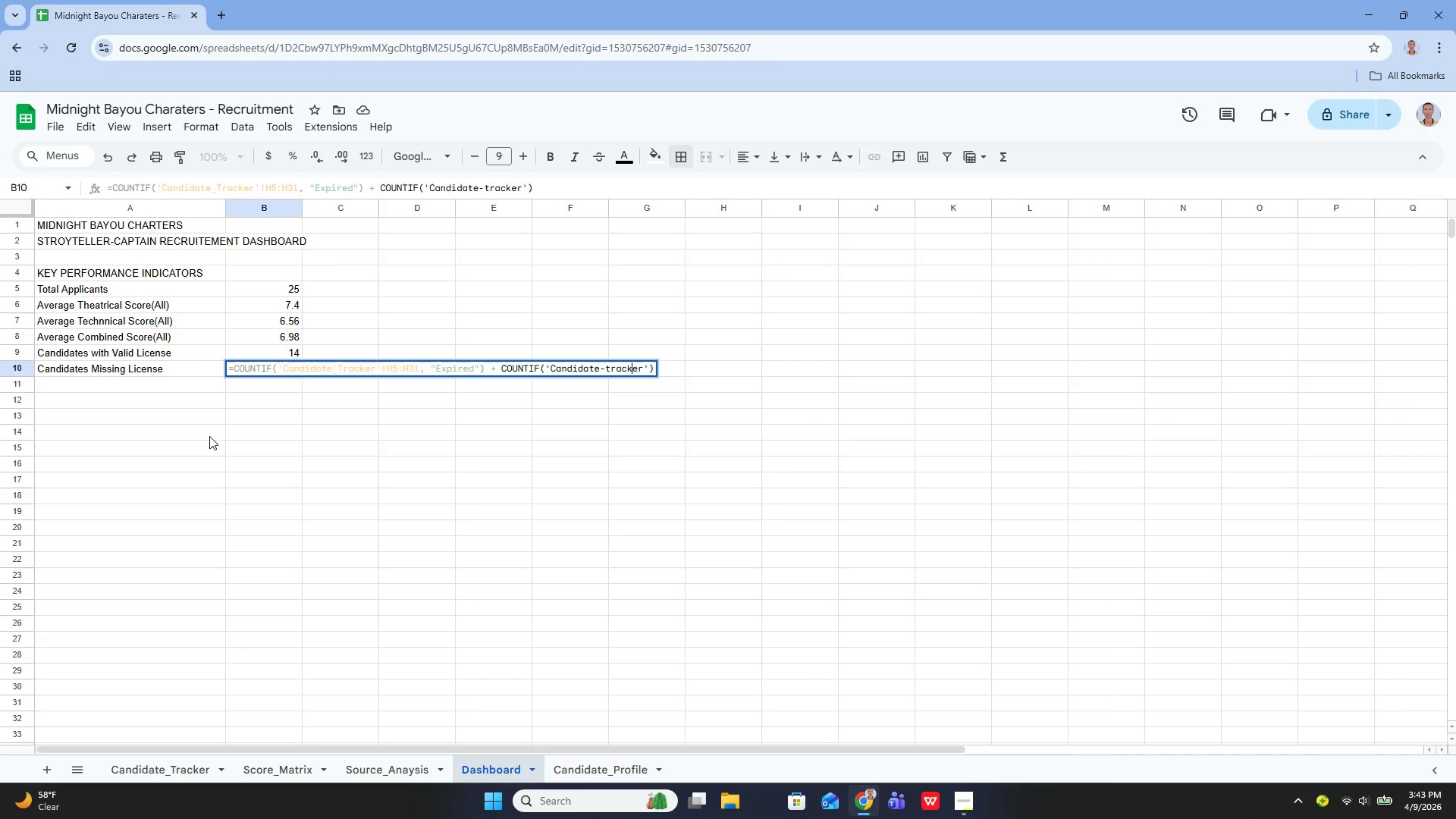 
key(ArrowLeft)
 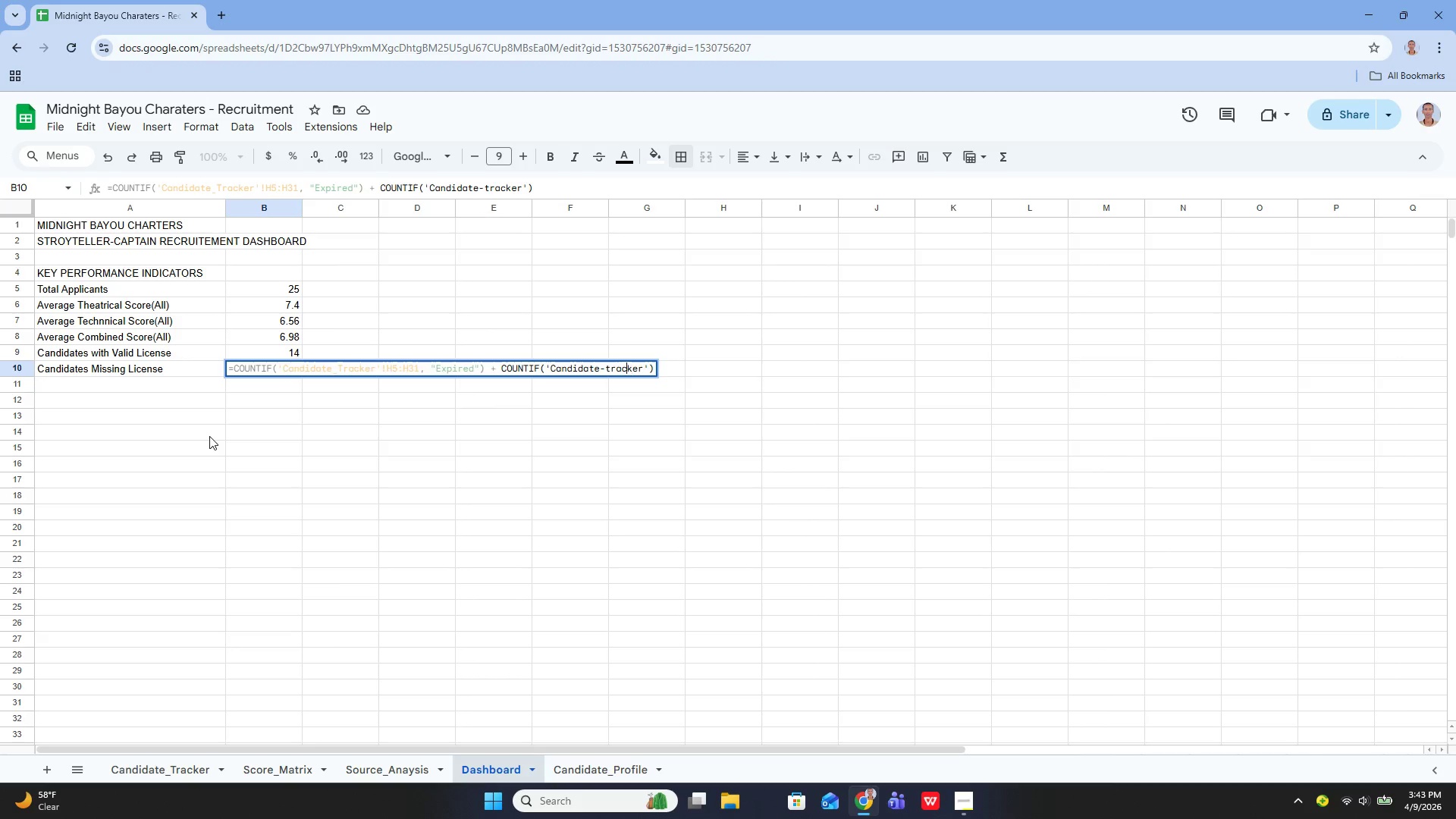 
key(ArrowLeft)
 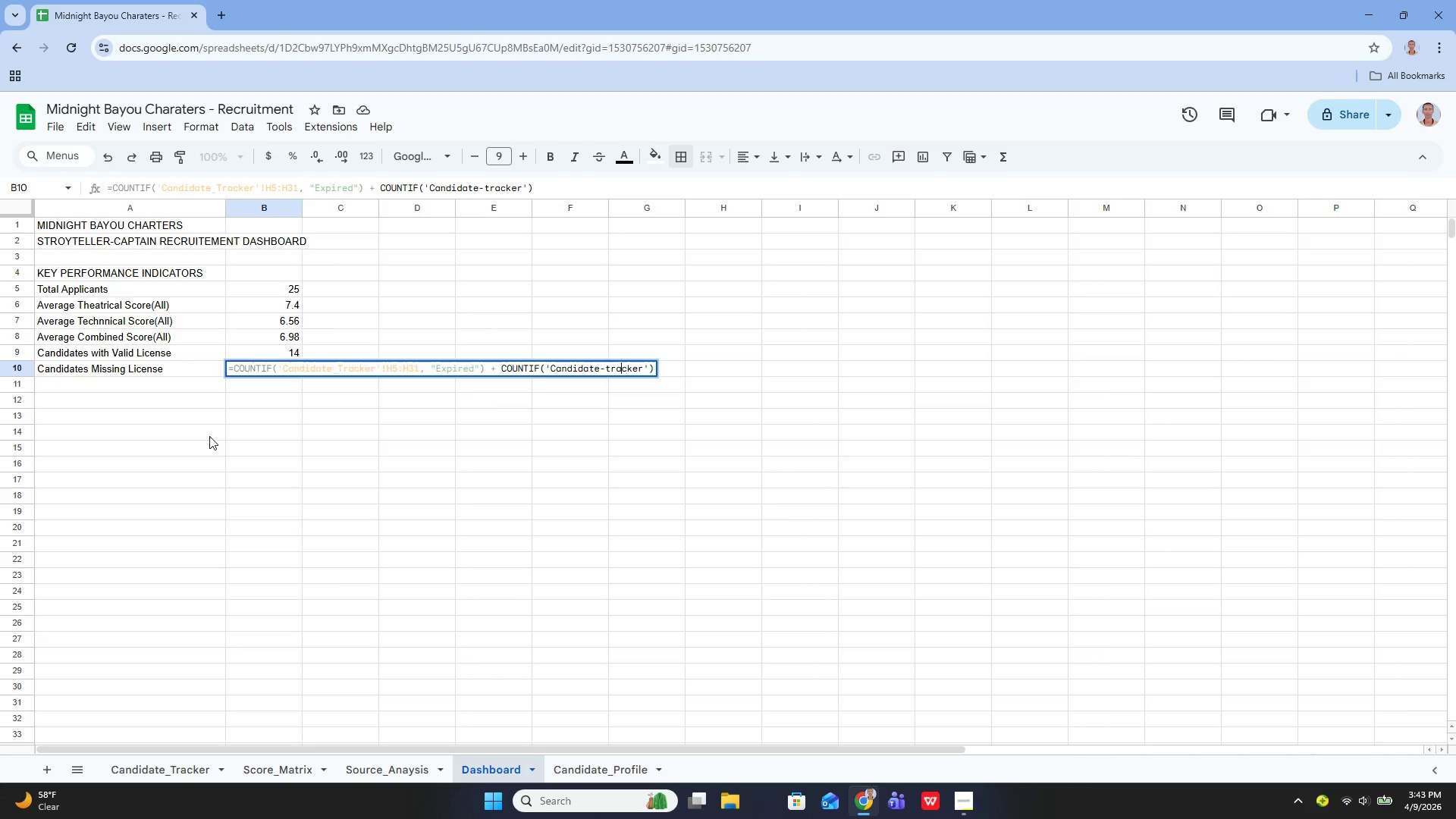 
key(ArrowLeft)
 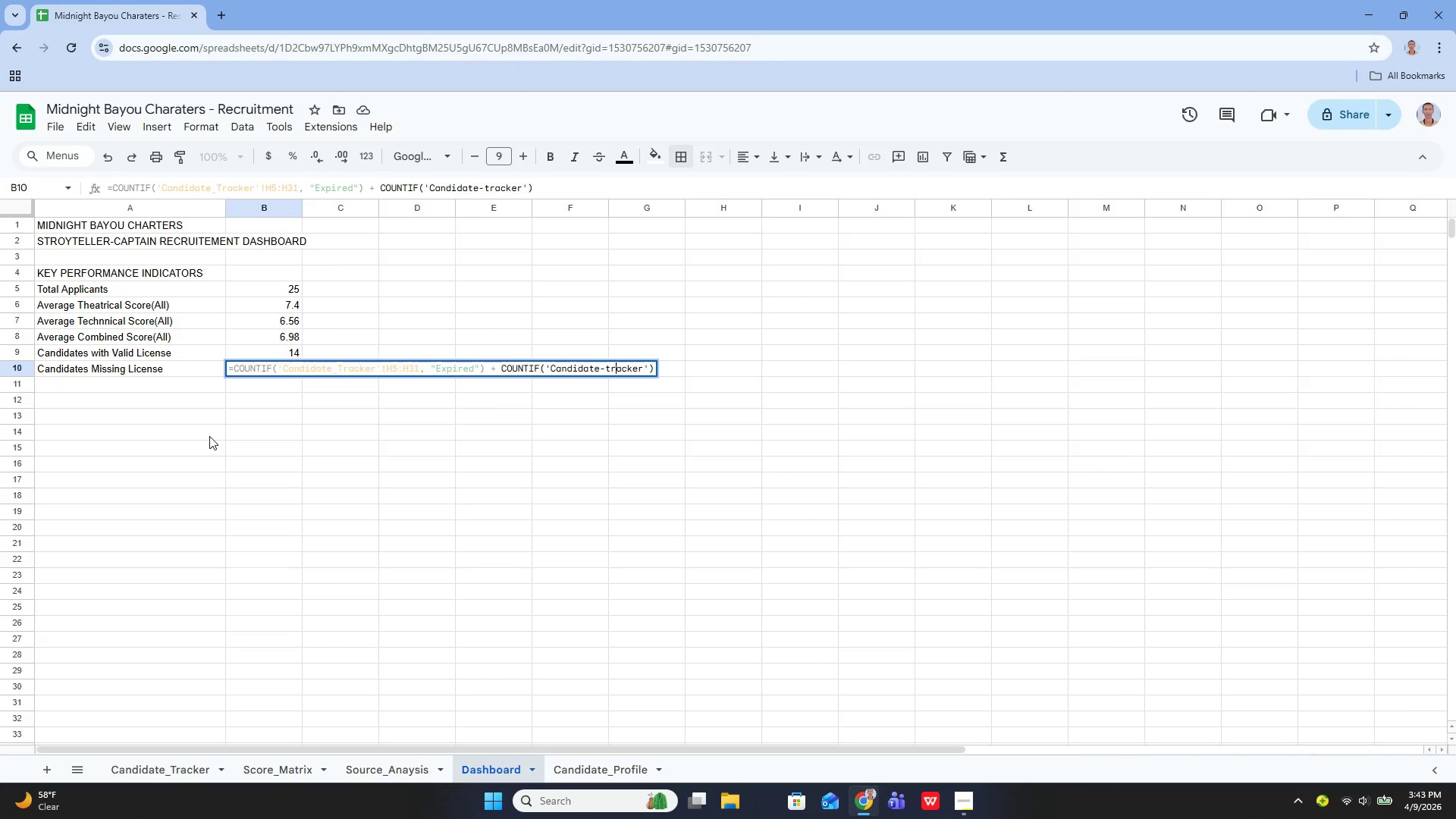 
key(ArrowLeft)
 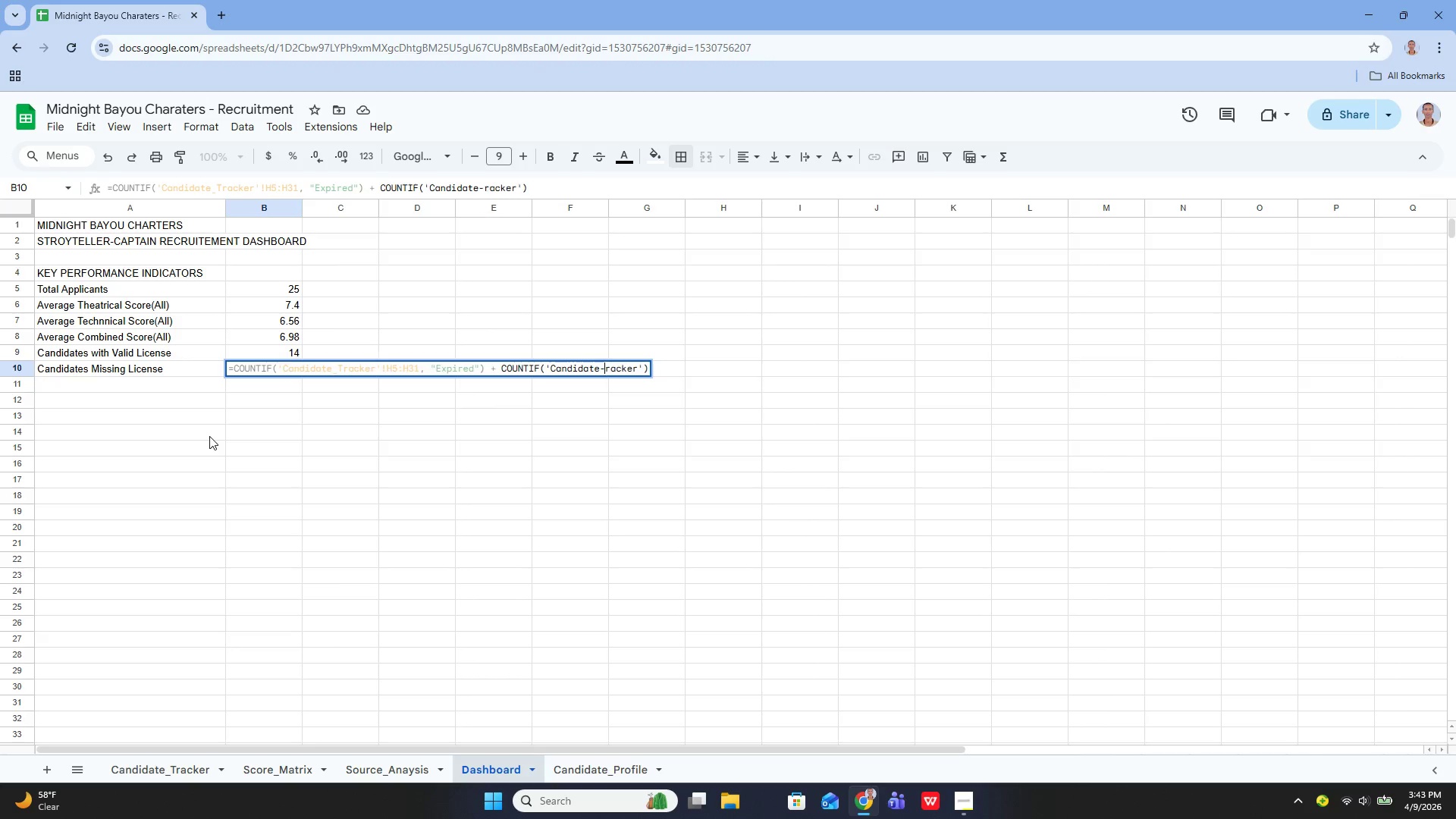 
key(Backspace)
 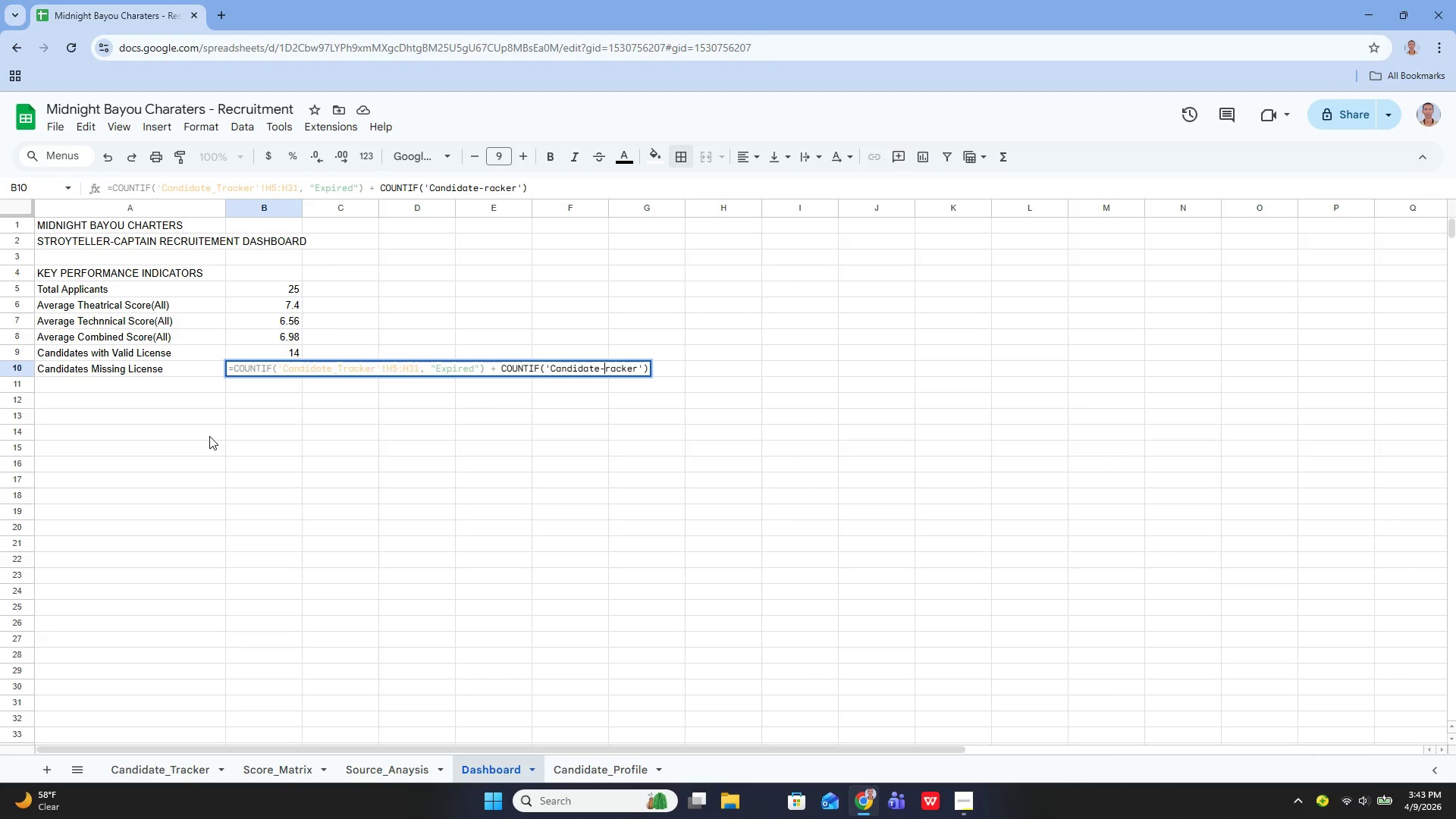 
key(Shift+T)
 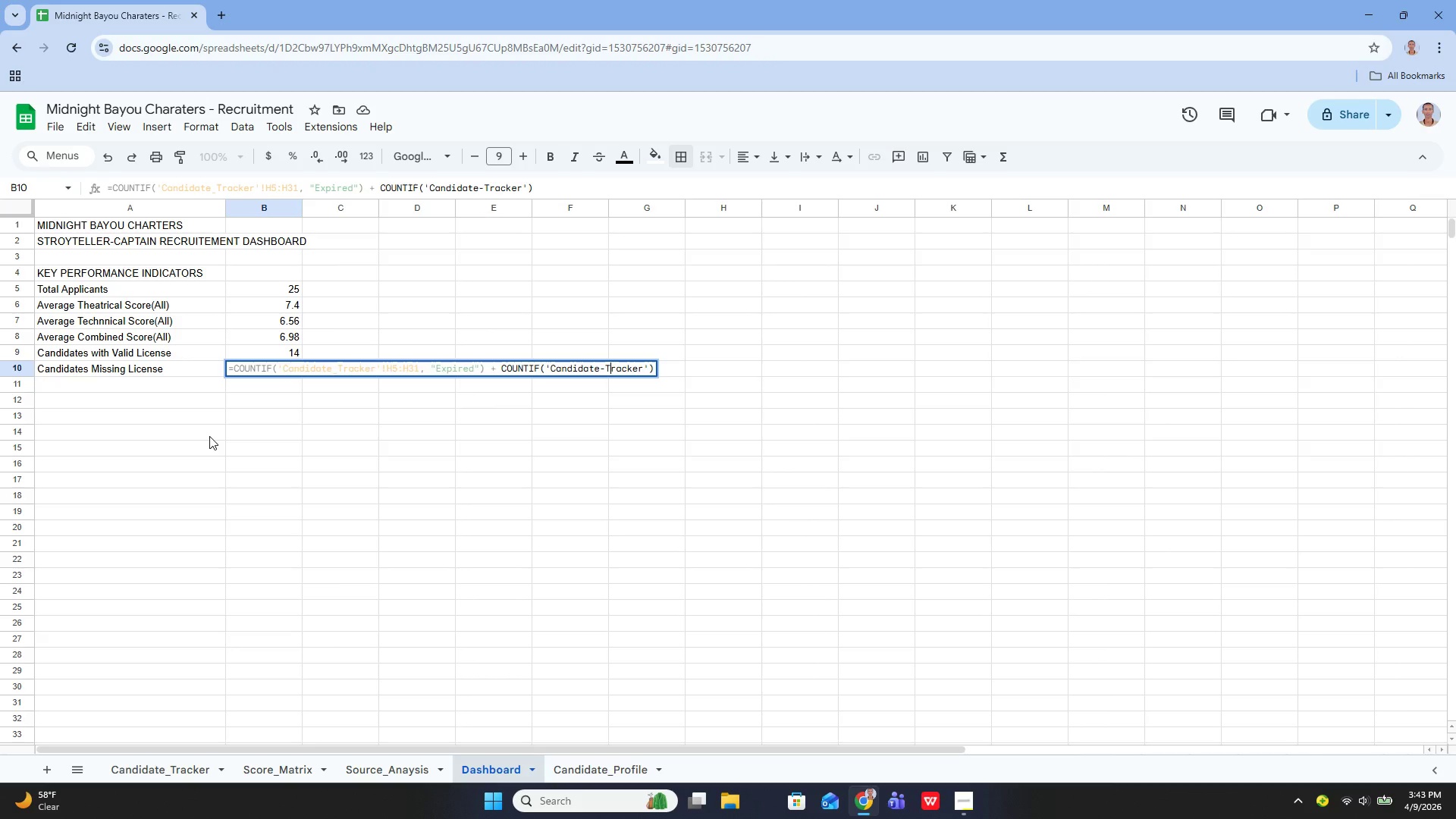 
key(ArrowRight)
 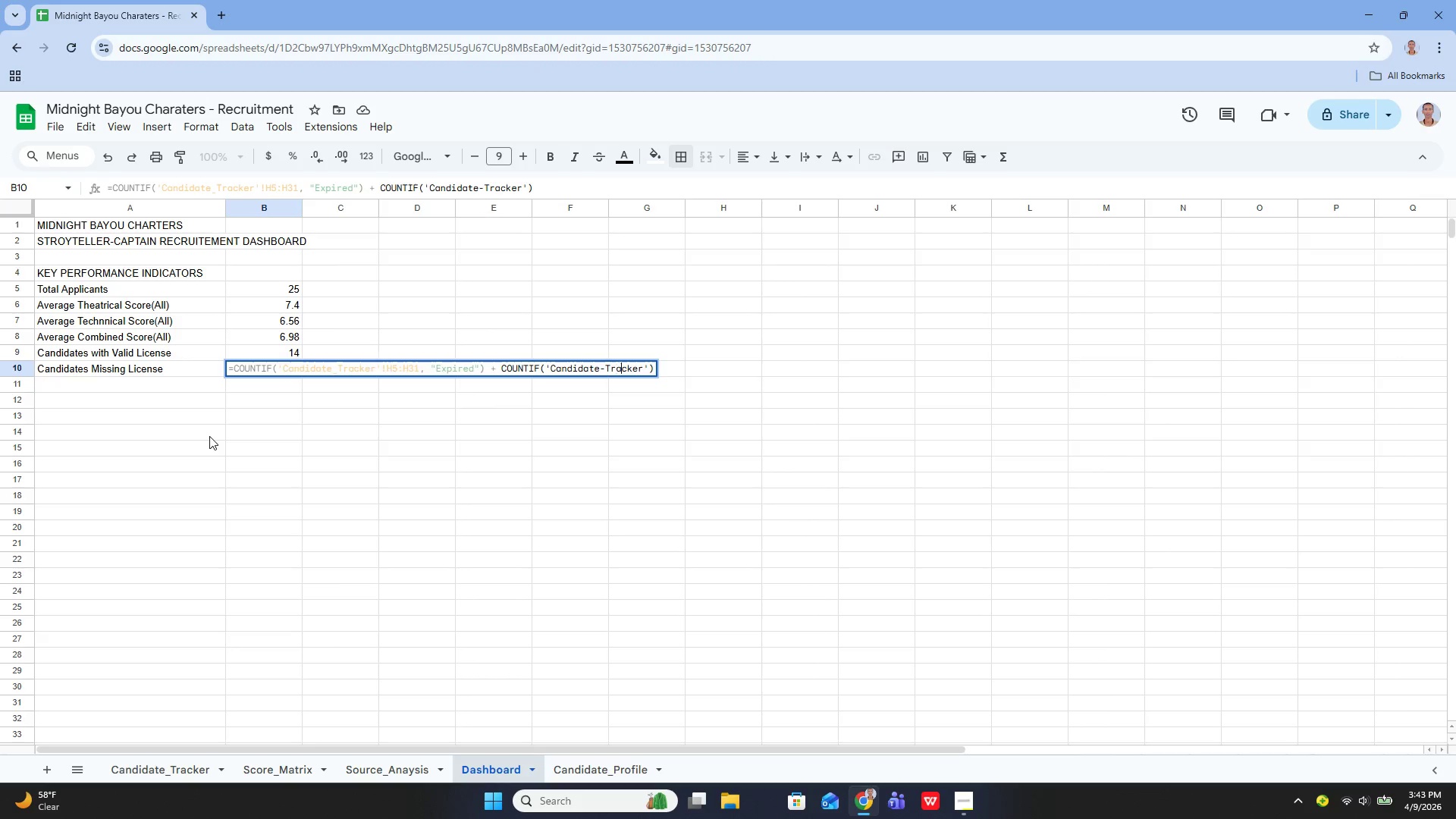 
key(ArrowRight)
 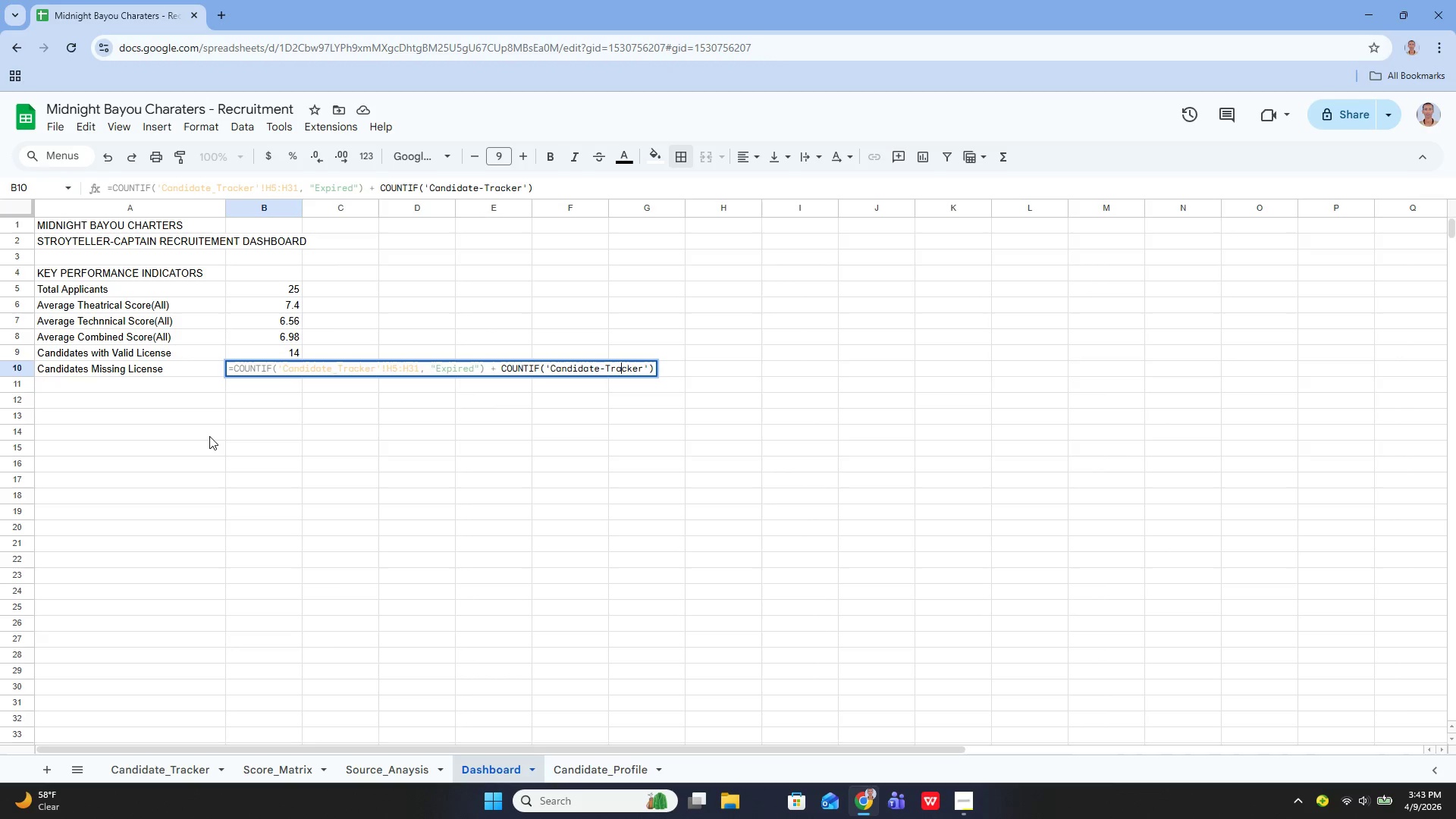 
key(ArrowRight)
 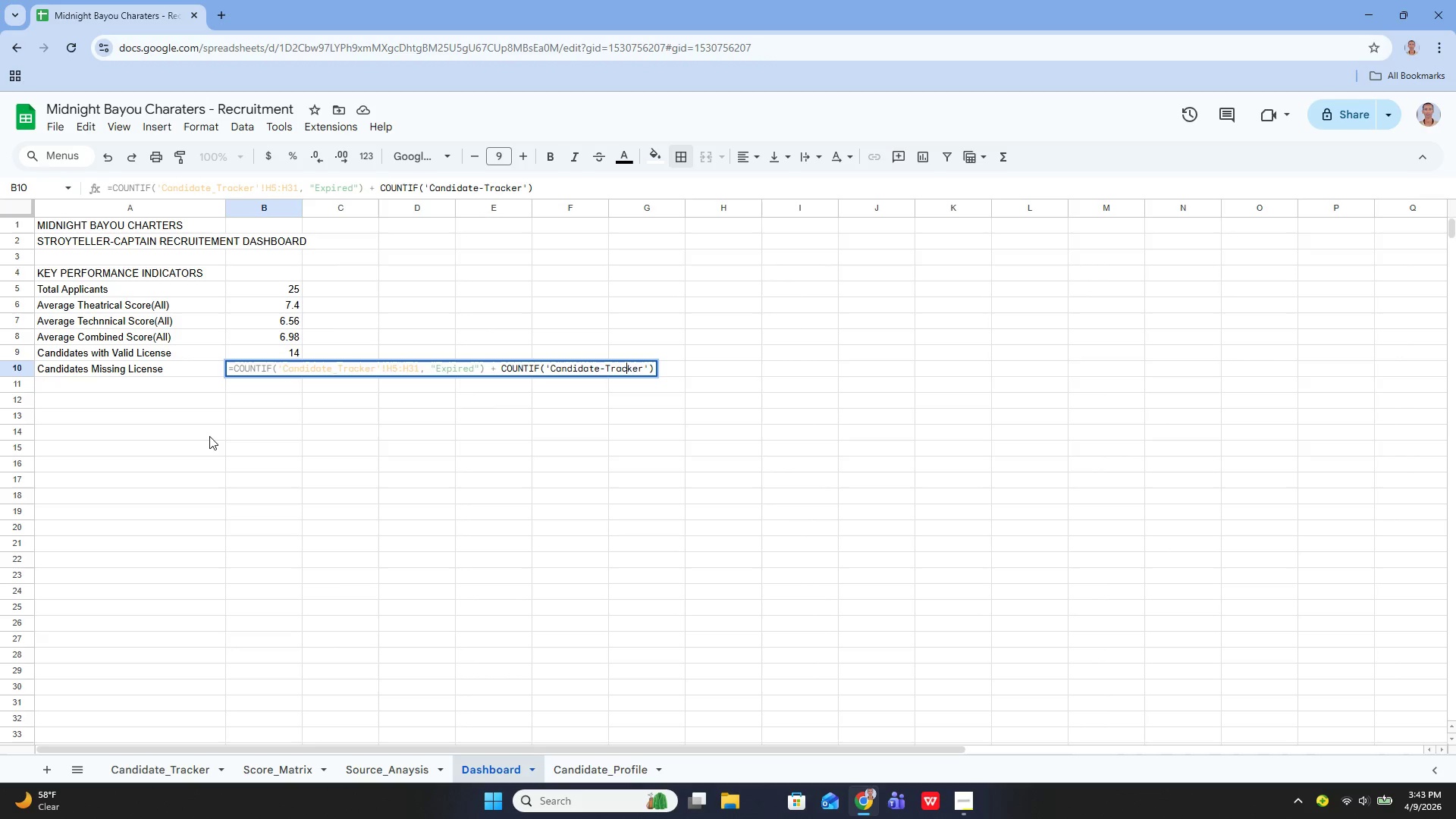 
key(ArrowRight)
 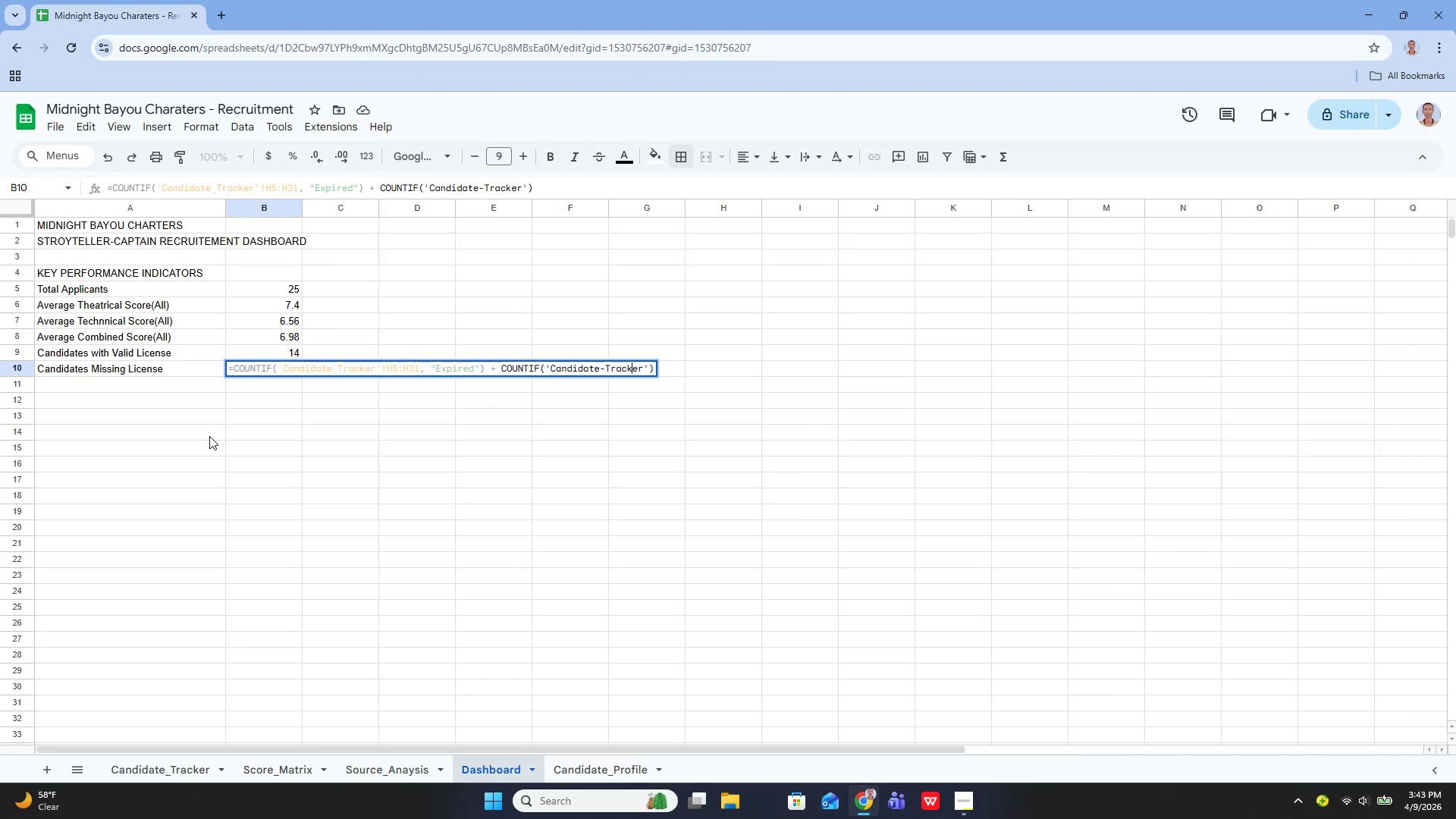 
key(ArrowRight)
 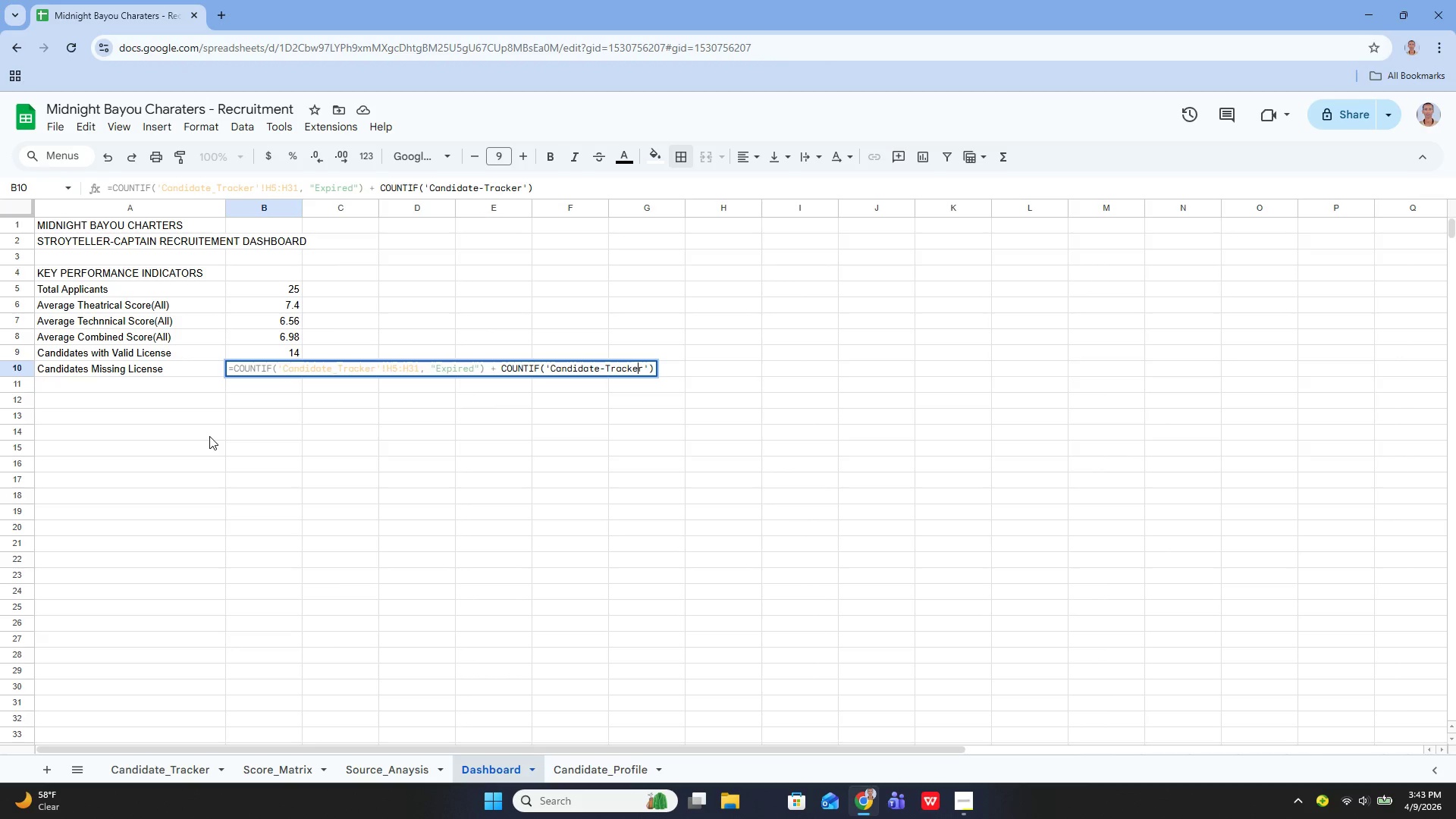 
key(ArrowRight)
 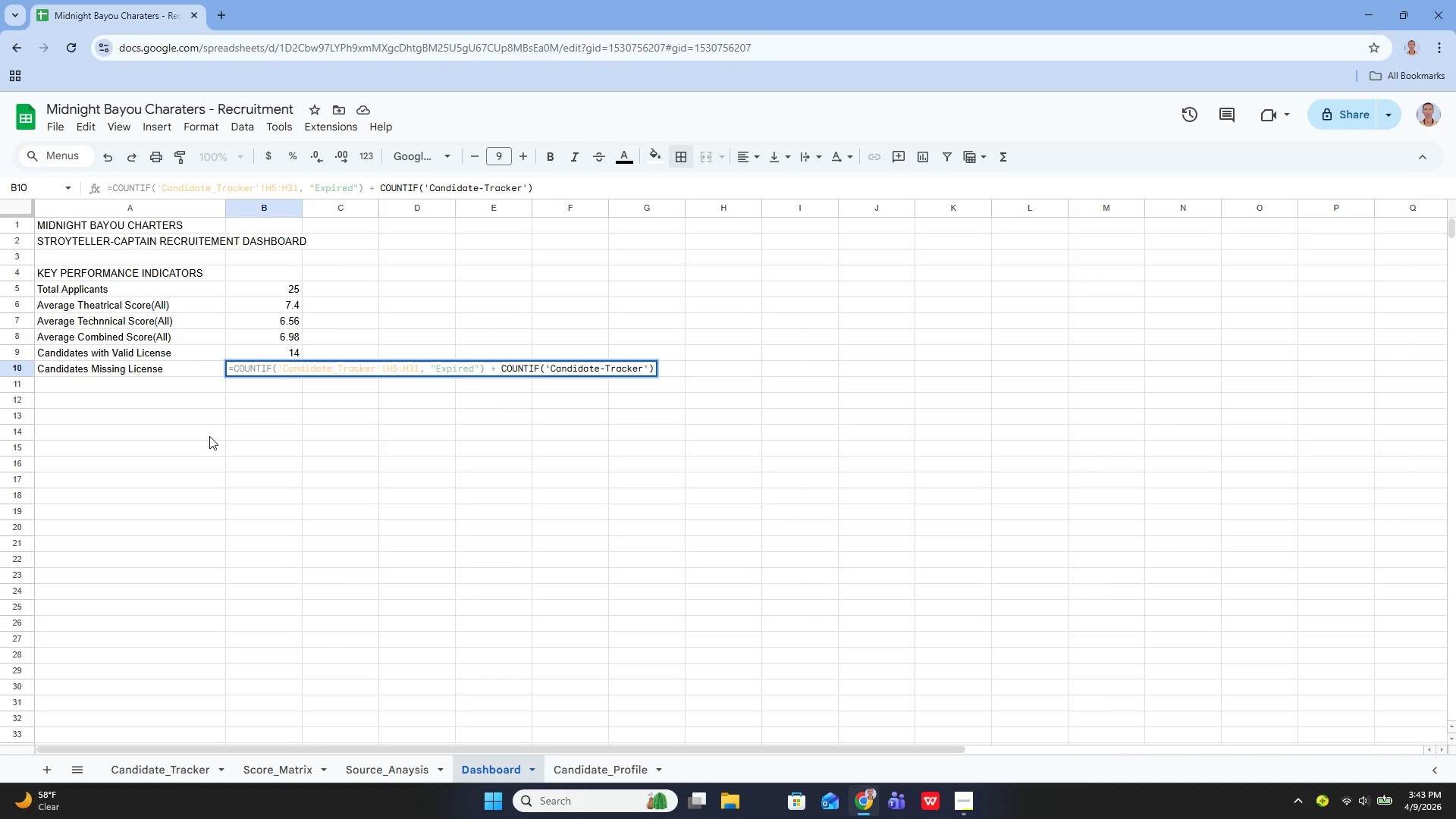 
key(ArrowRight)
 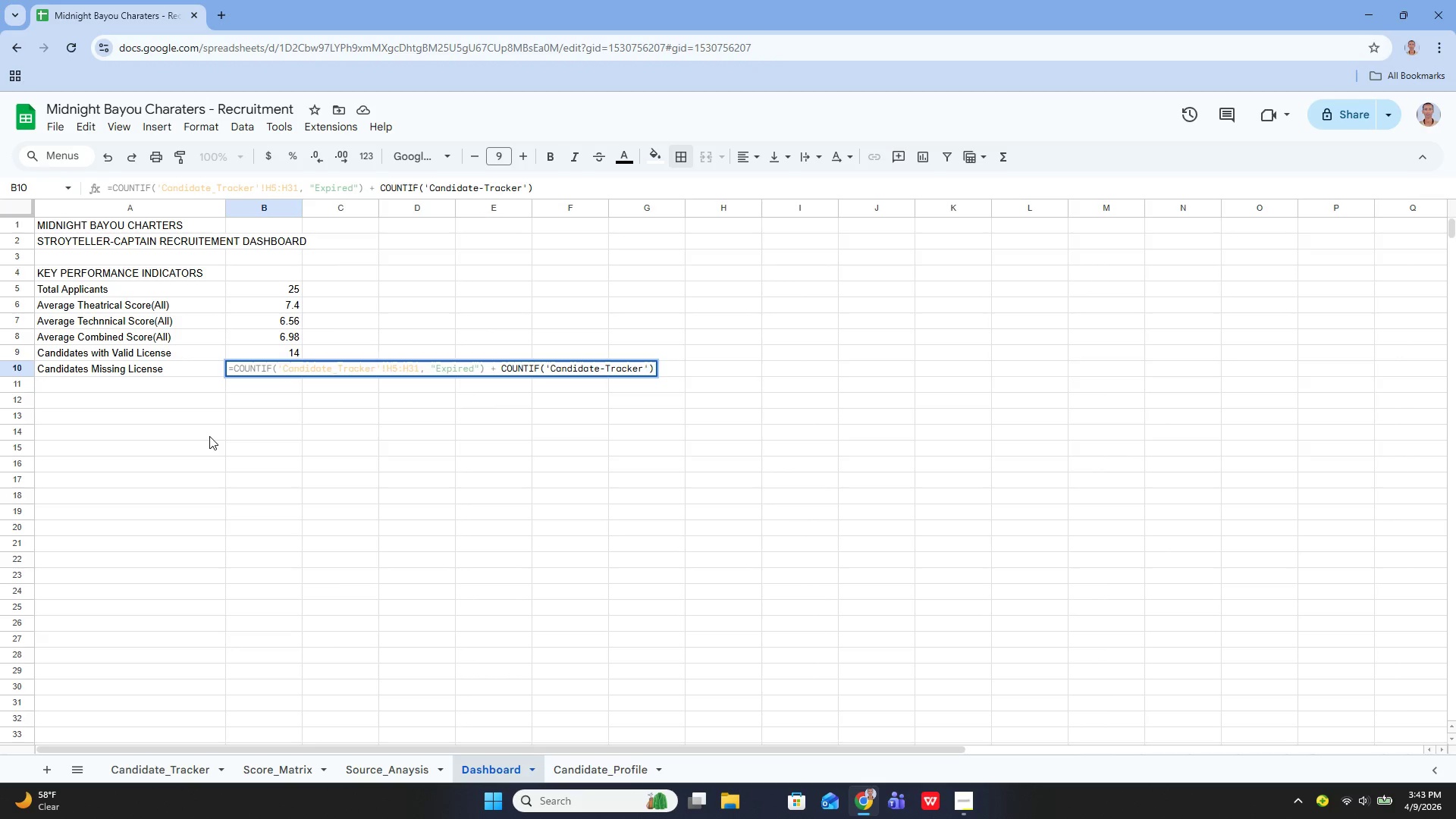 
type(!H5:H29)
 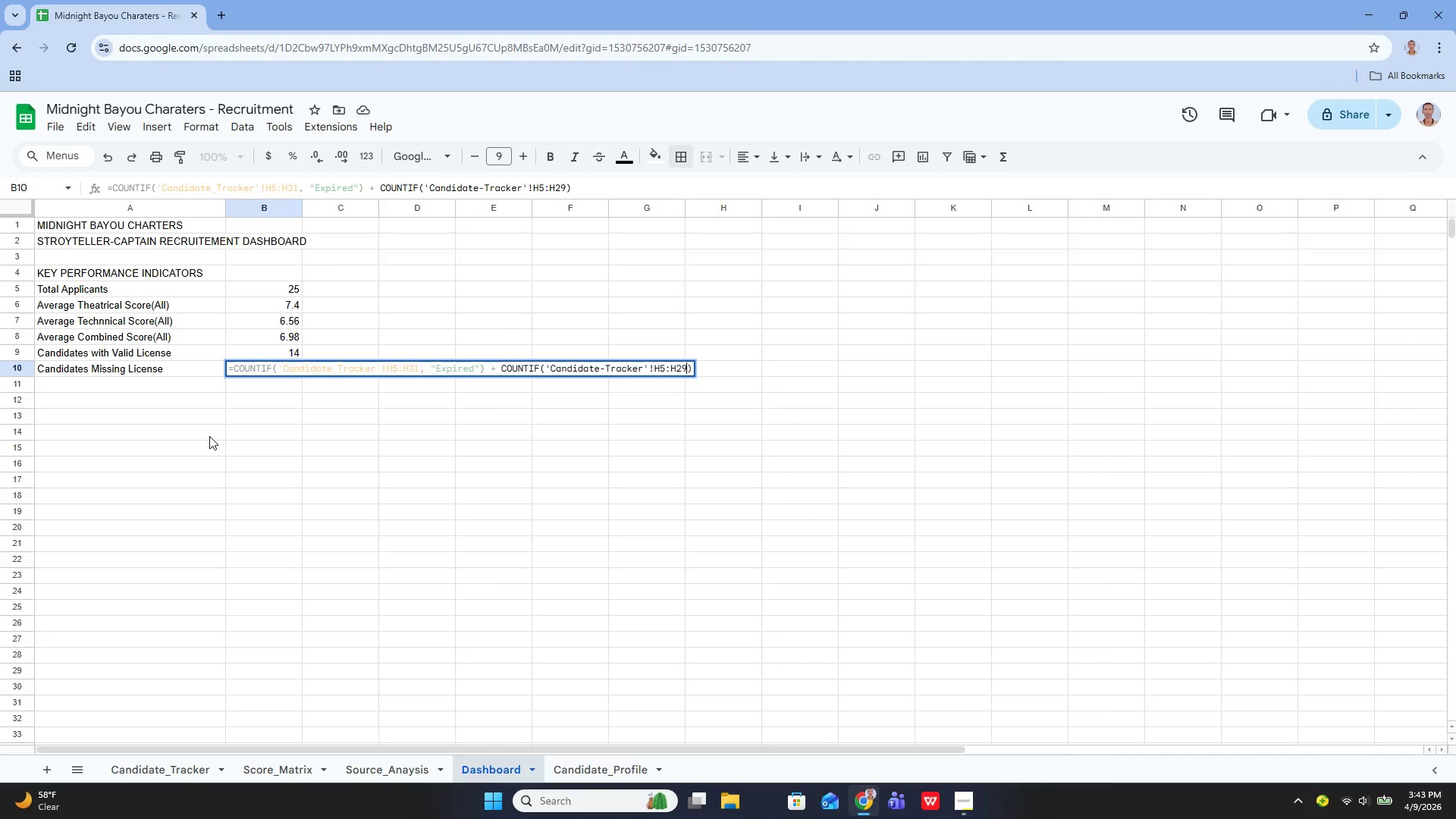 
hold_key(key=ArrowLeft, duration=1.51)
 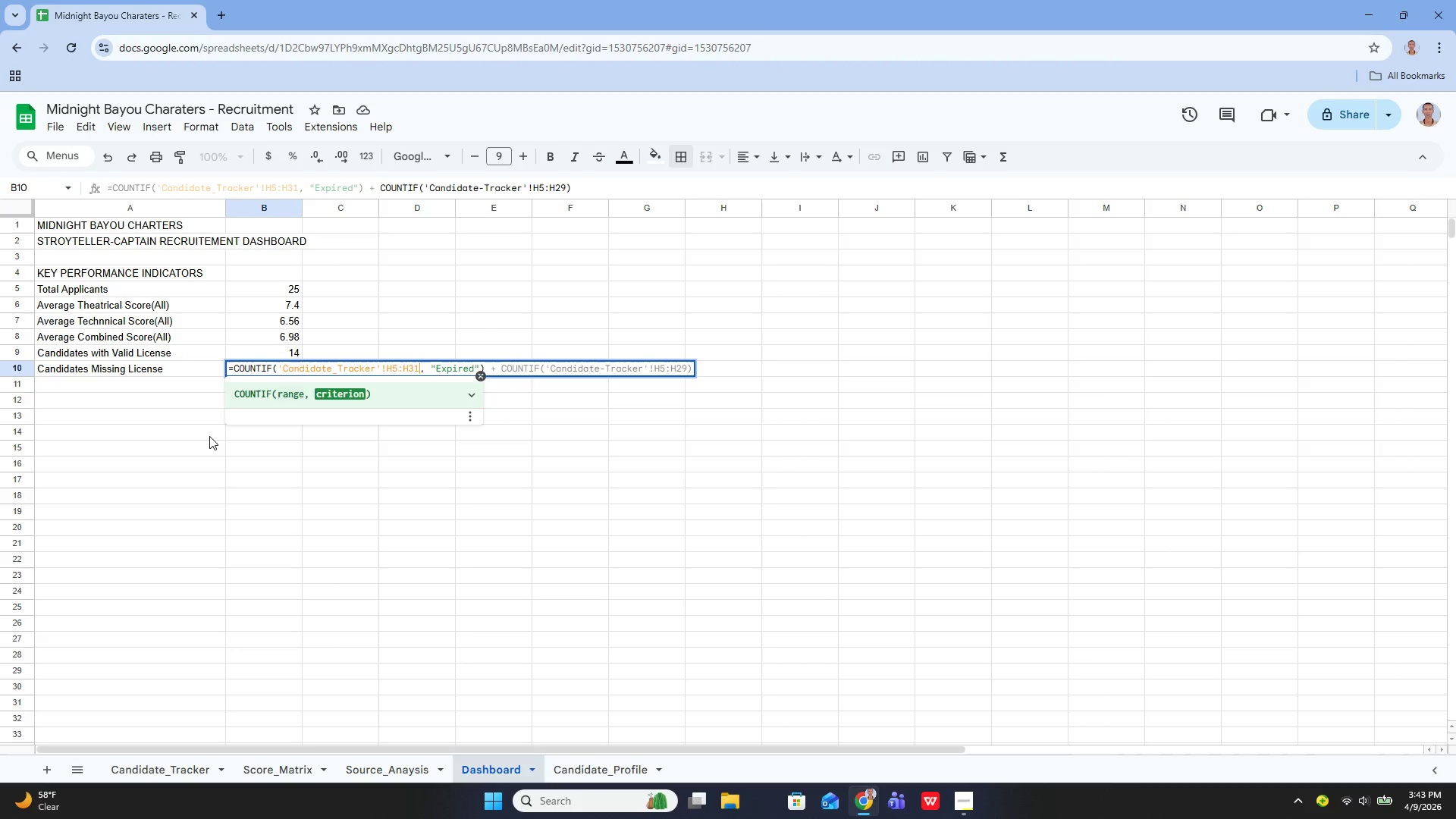 
hold_key(key=ArrowLeft, duration=0.47)
 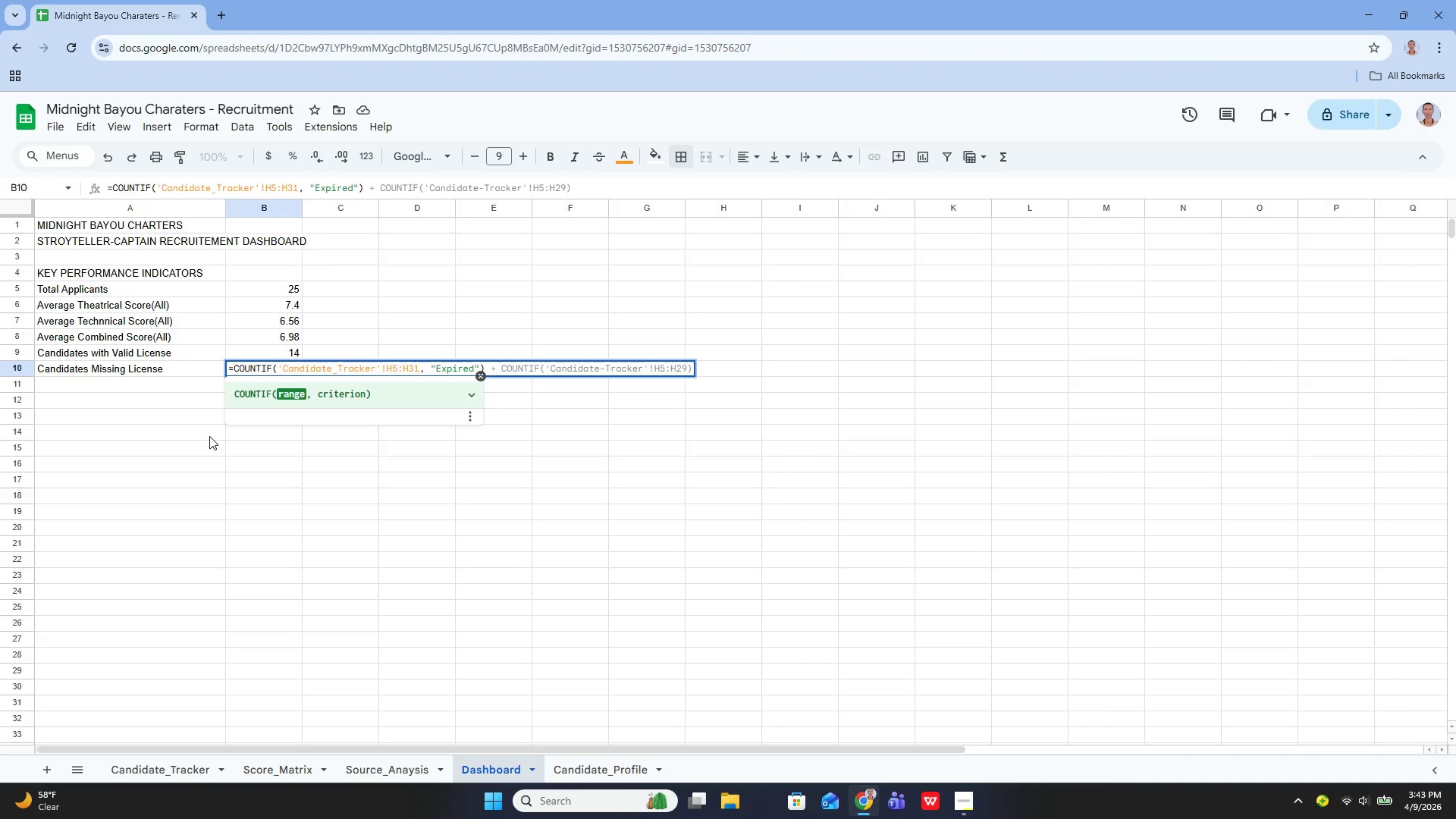 
hold_key(key=ArrowLeft, duration=1.88)
 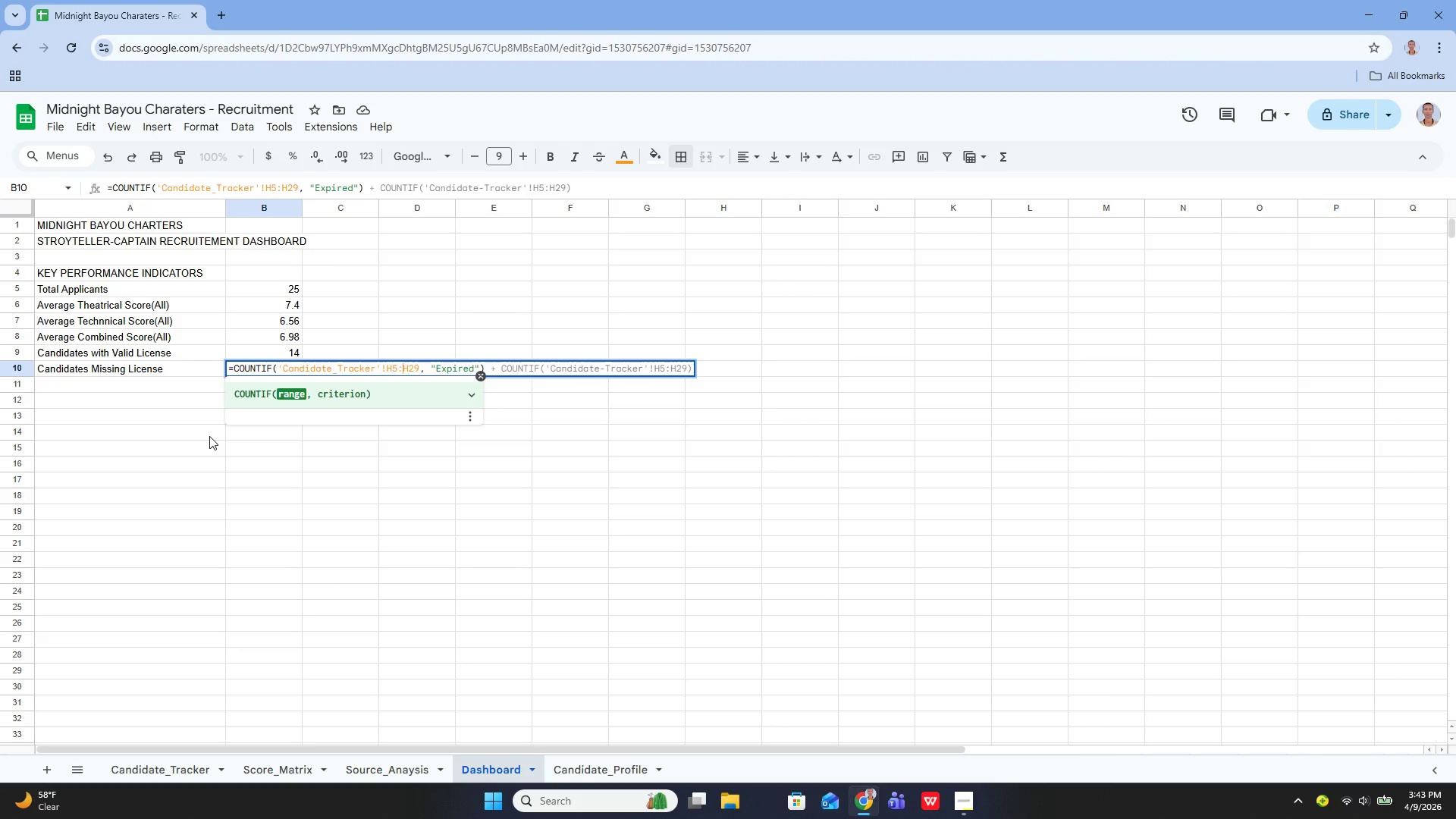 
key(Backspace)
key(Backspace)
type(29)
 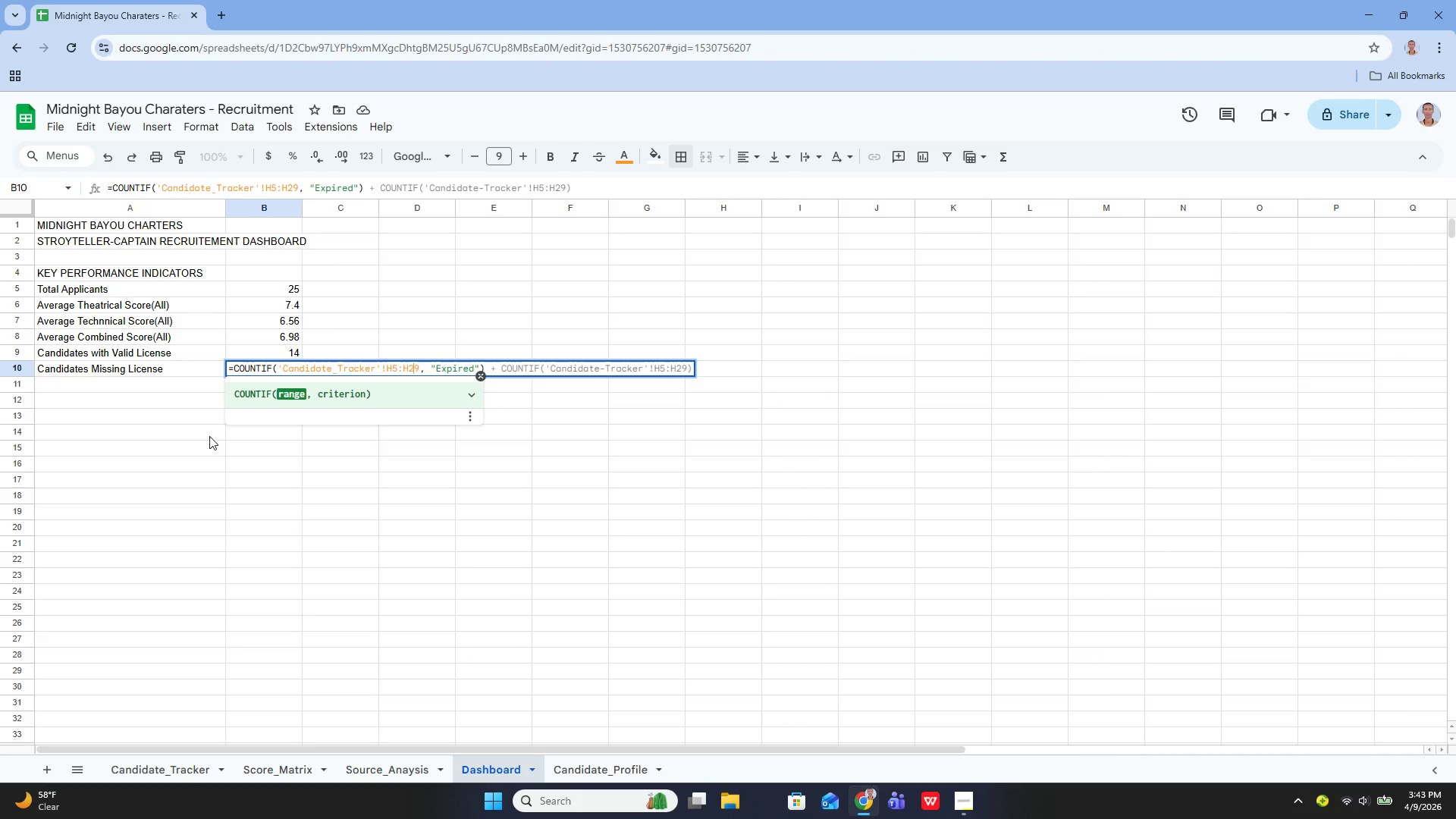 
key(ArrowLeft)
 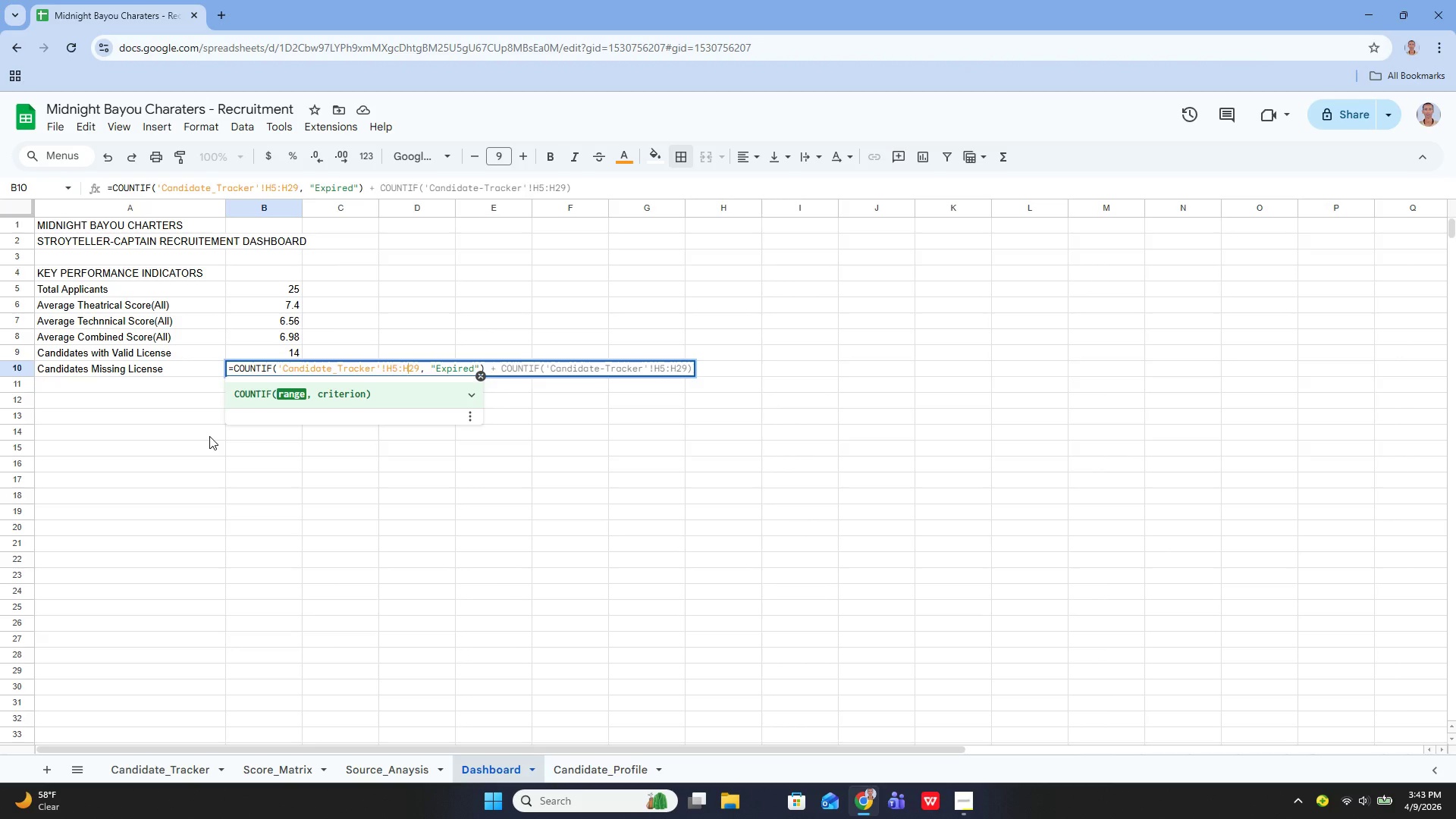 
key(ArrowLeft)
 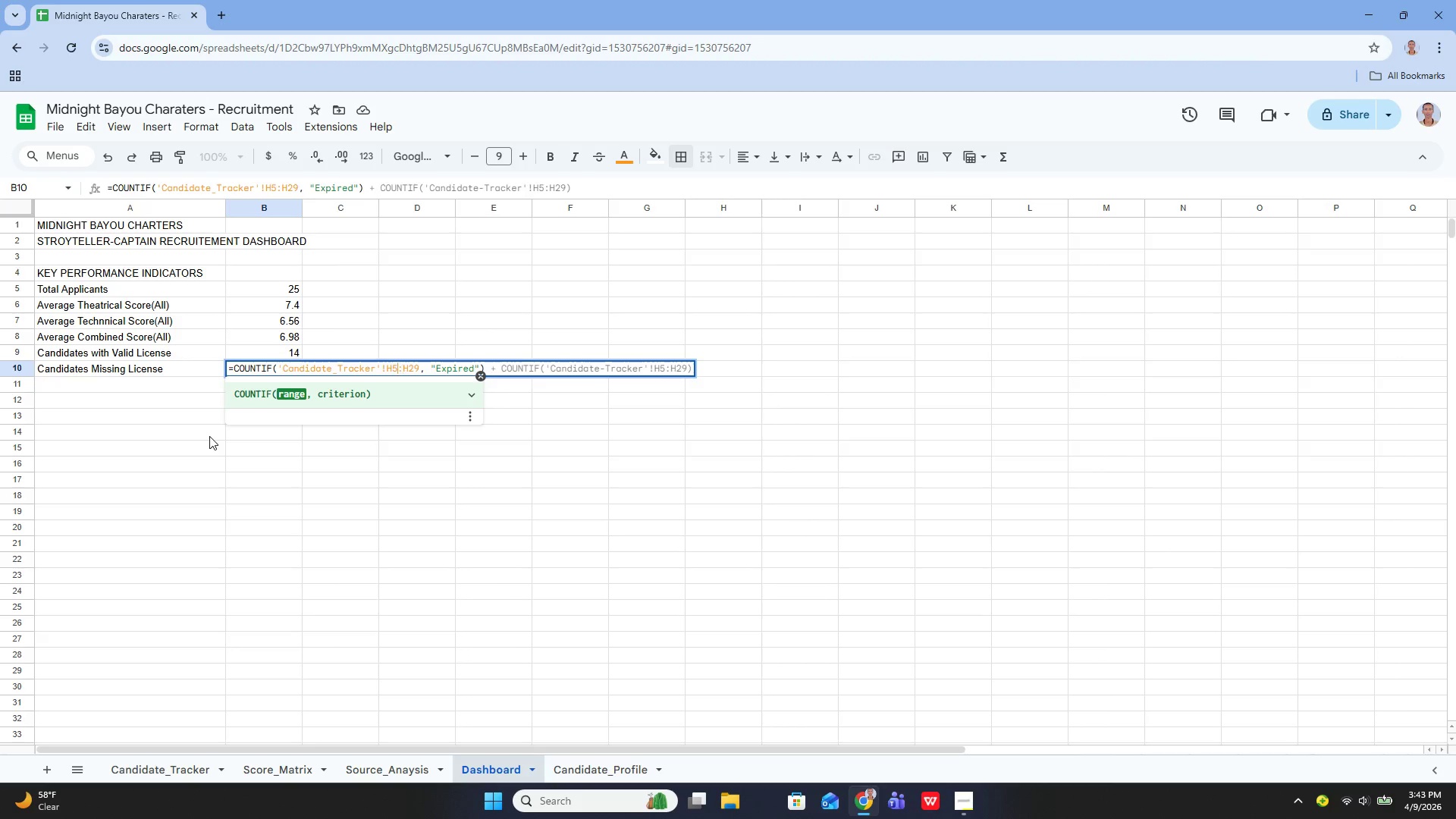 
key(ArrowLeft)
 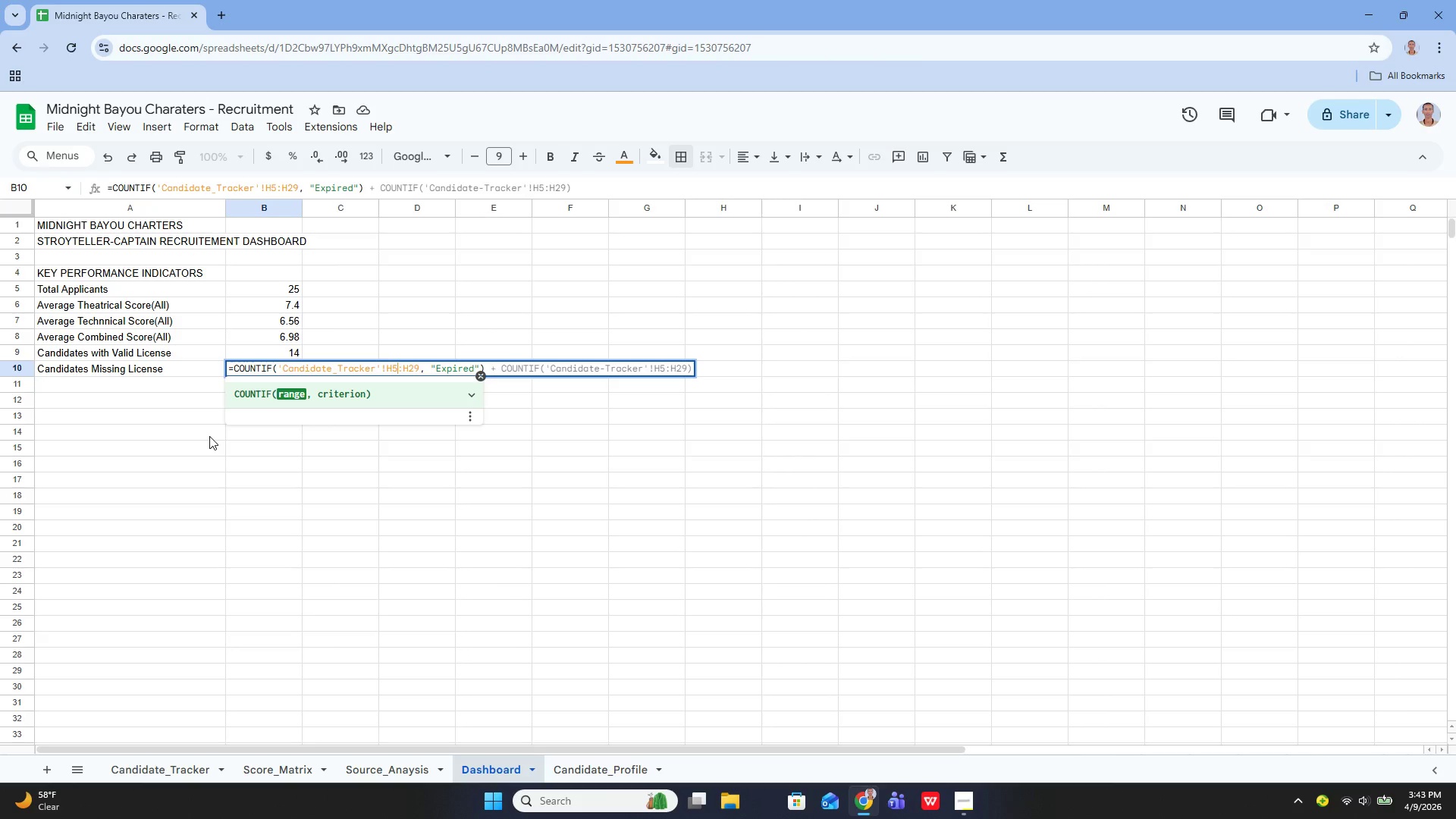 
key(ArrowDown)
 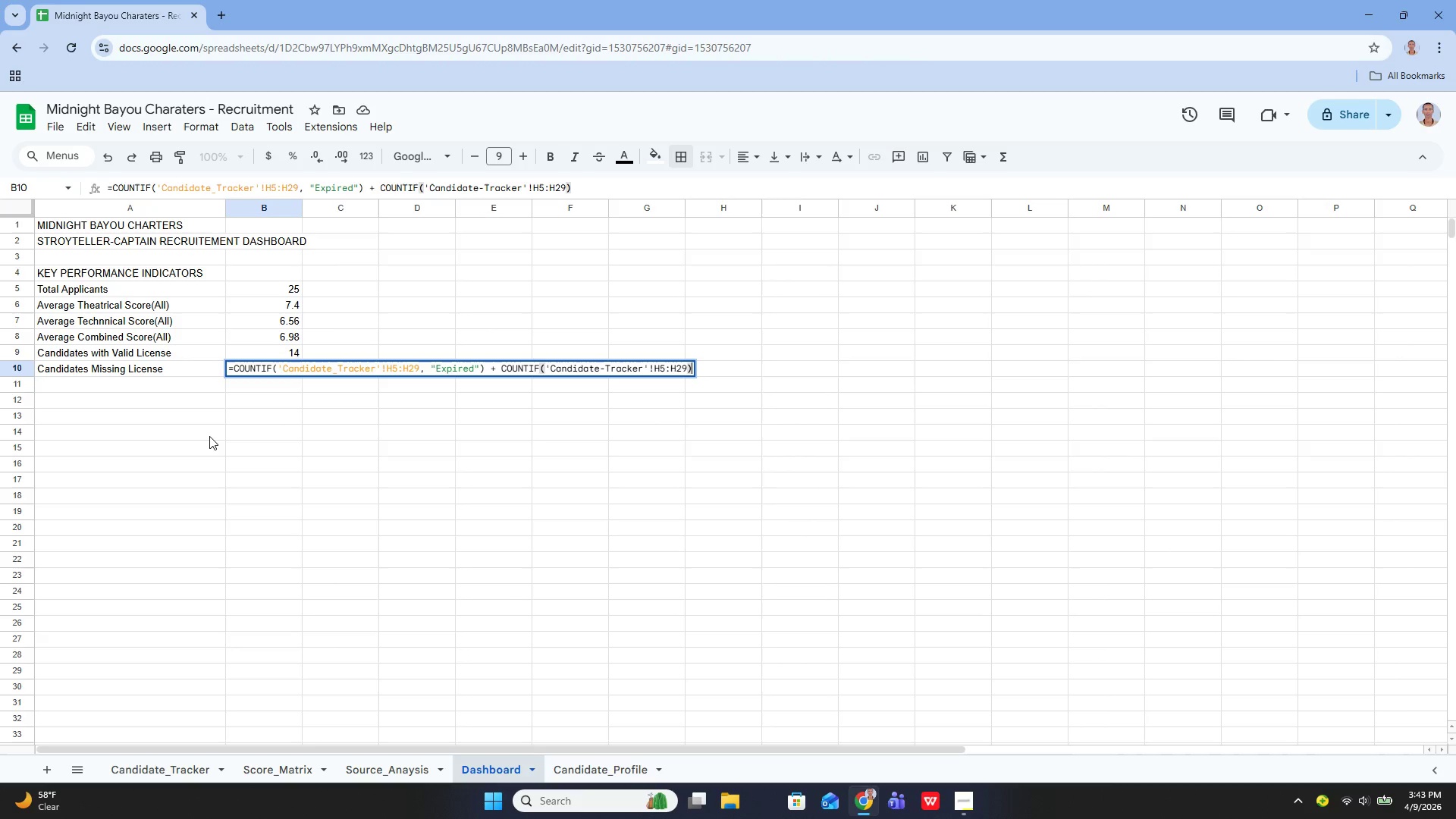 
key(ArrowLeft)
 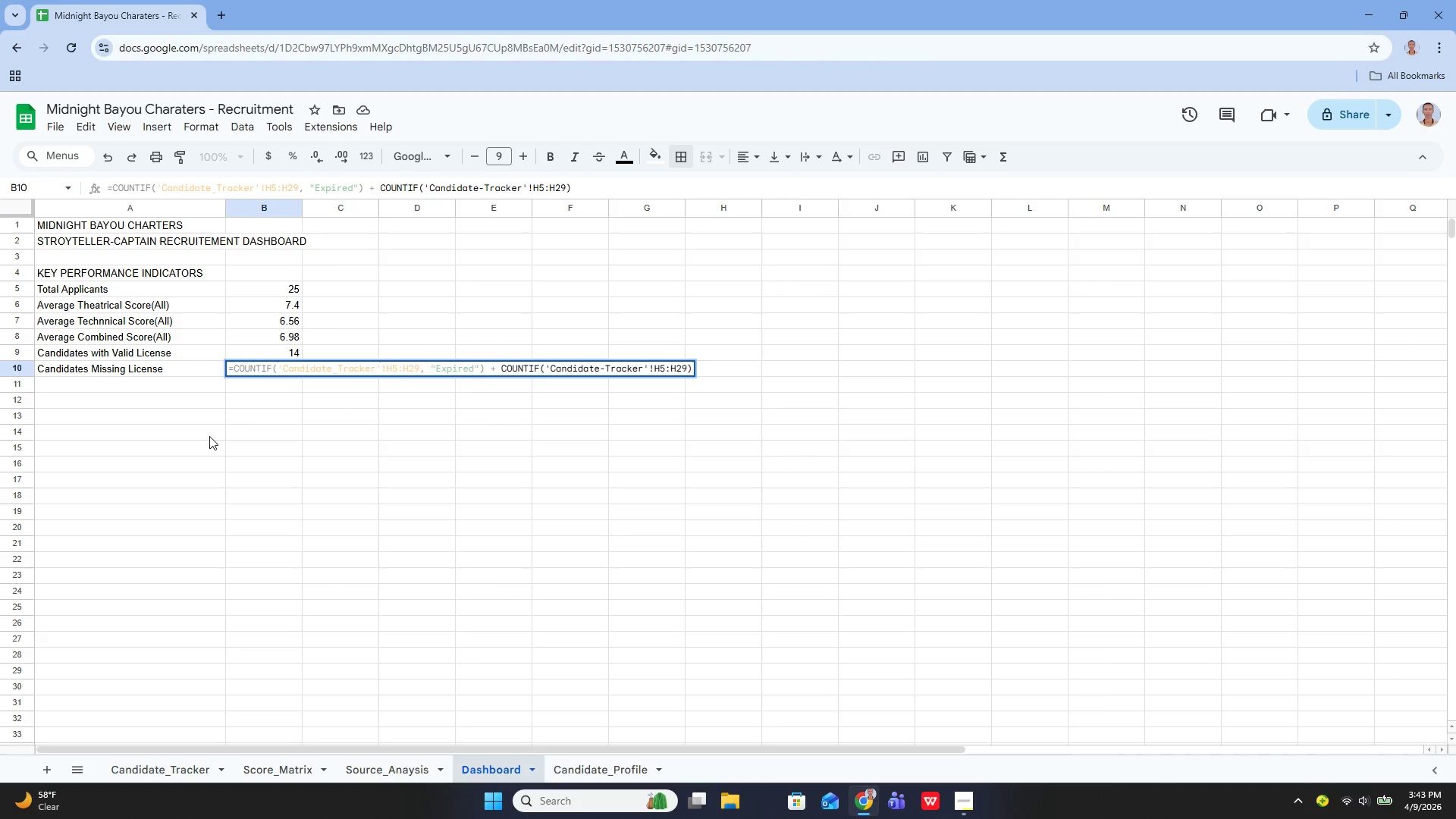 
key(Comma)
 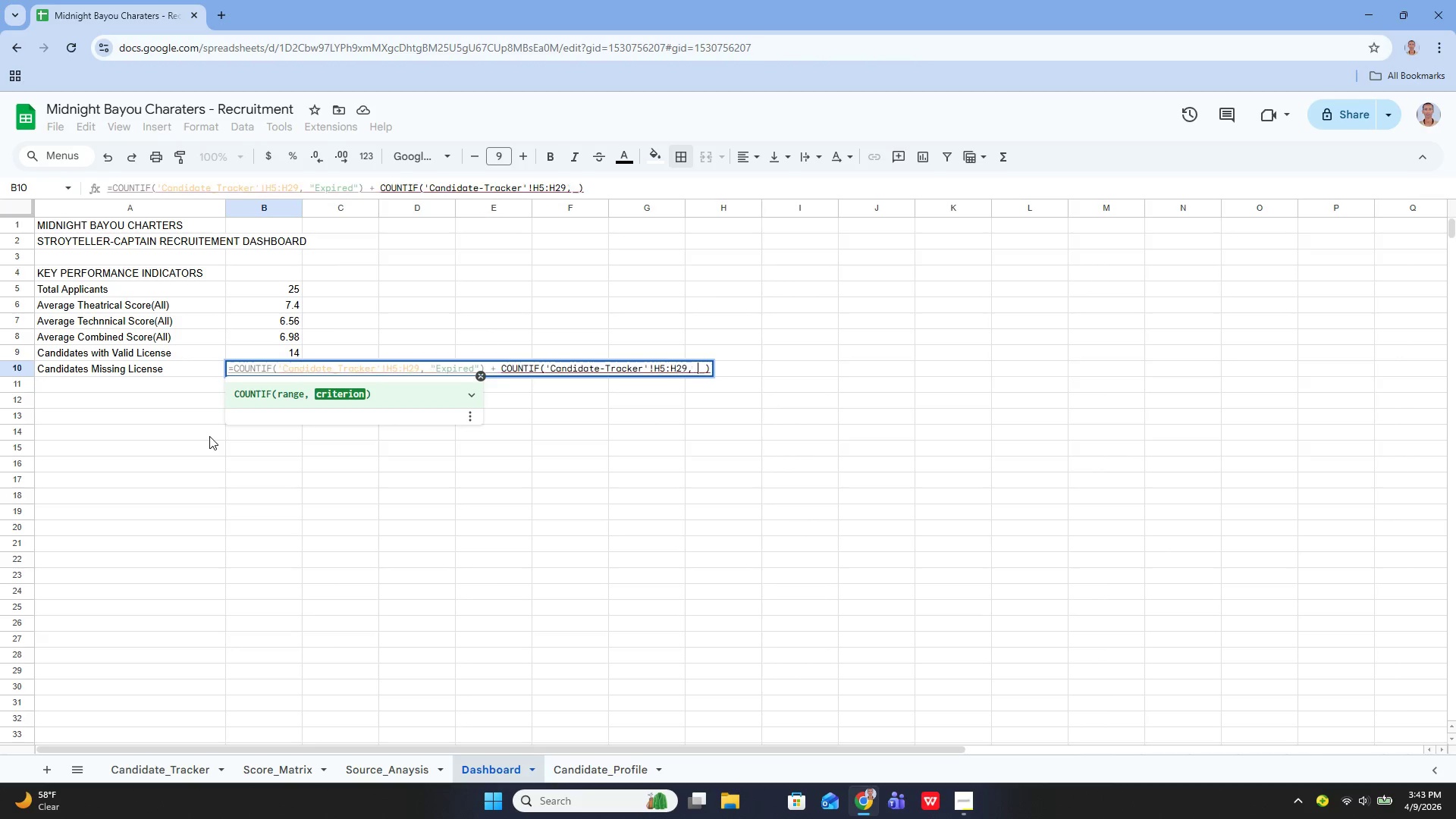 
key(Space)
 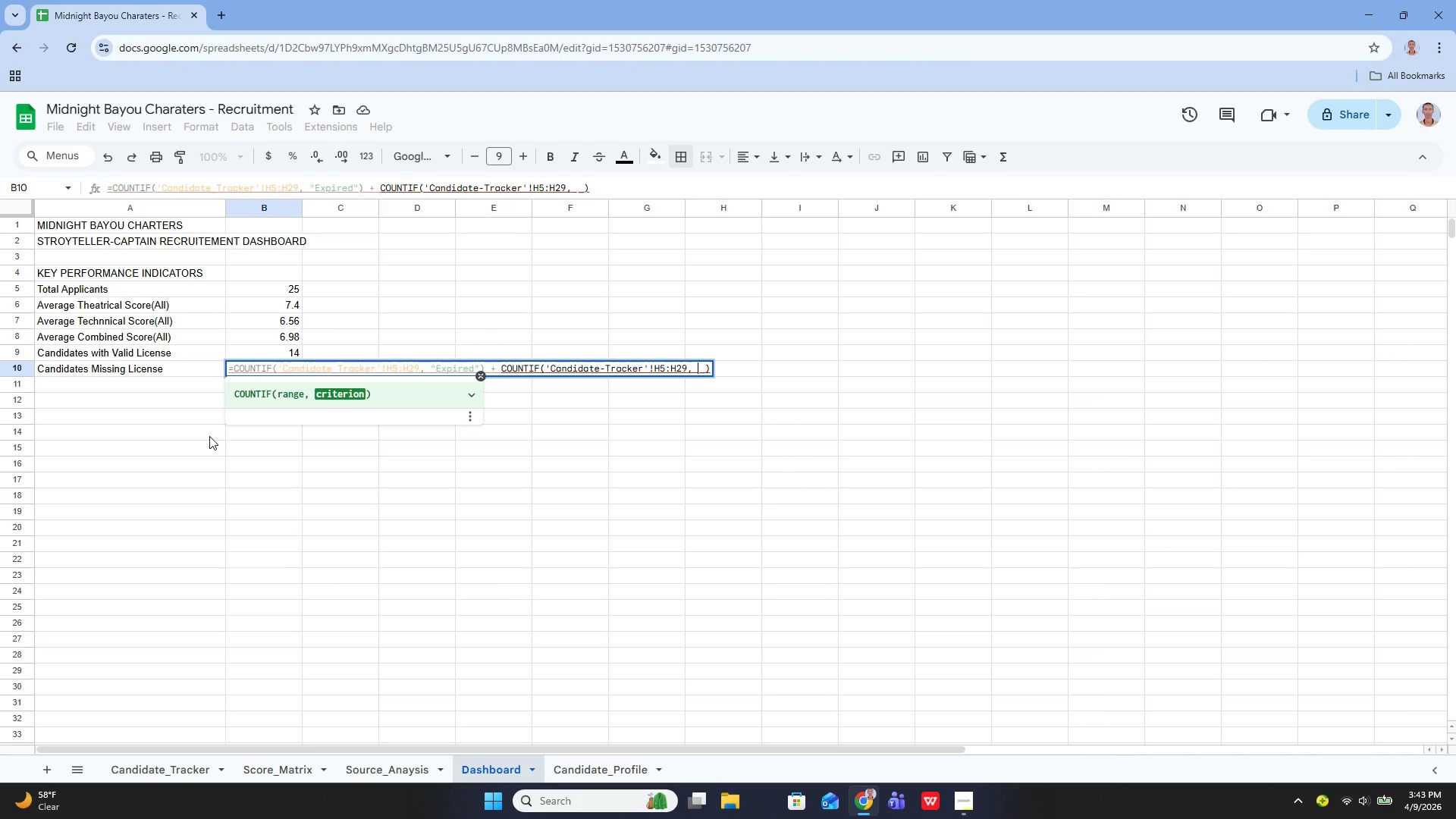 
key(Shift+Quote)
 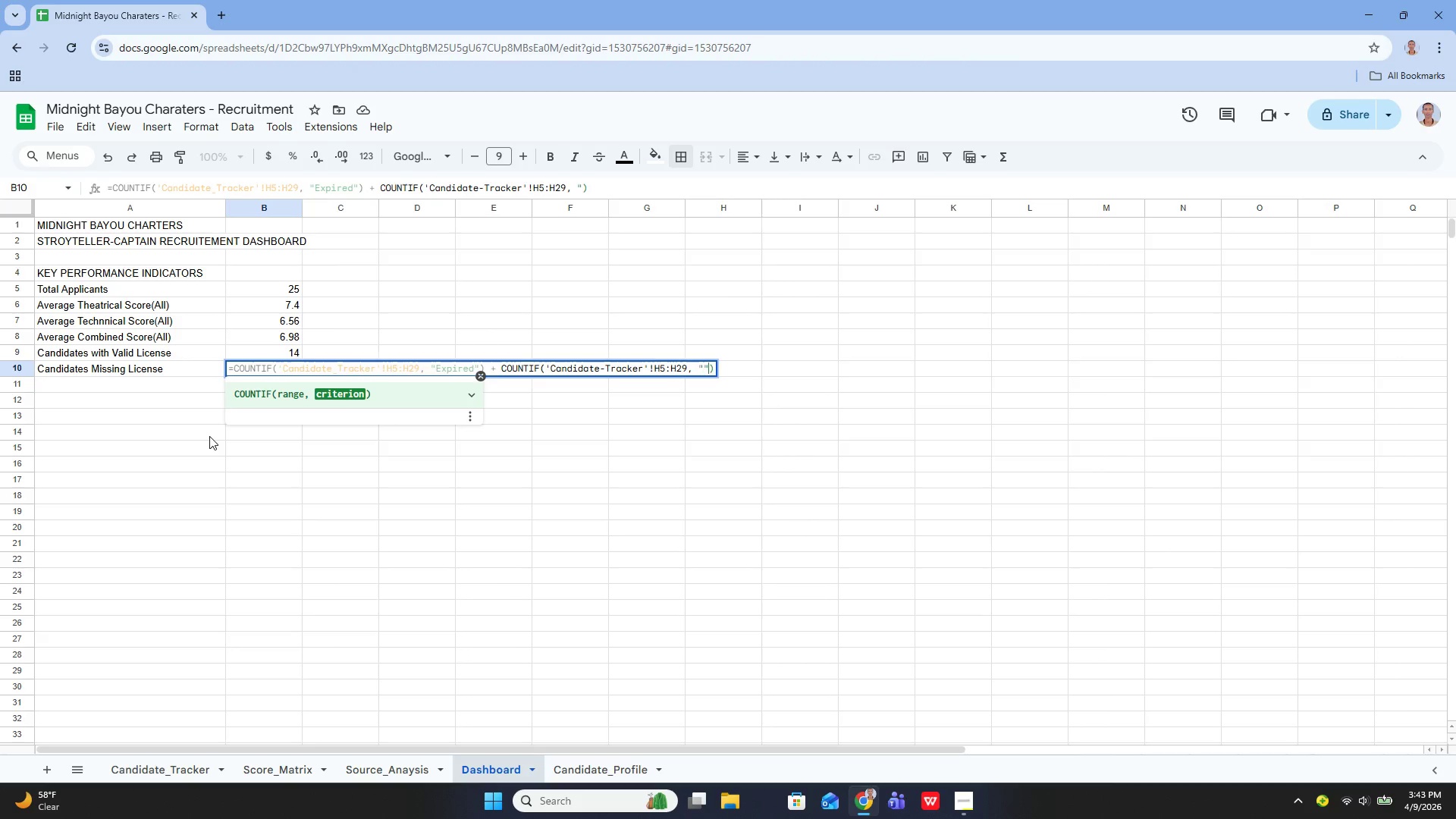 
key(Shift+Quote)
 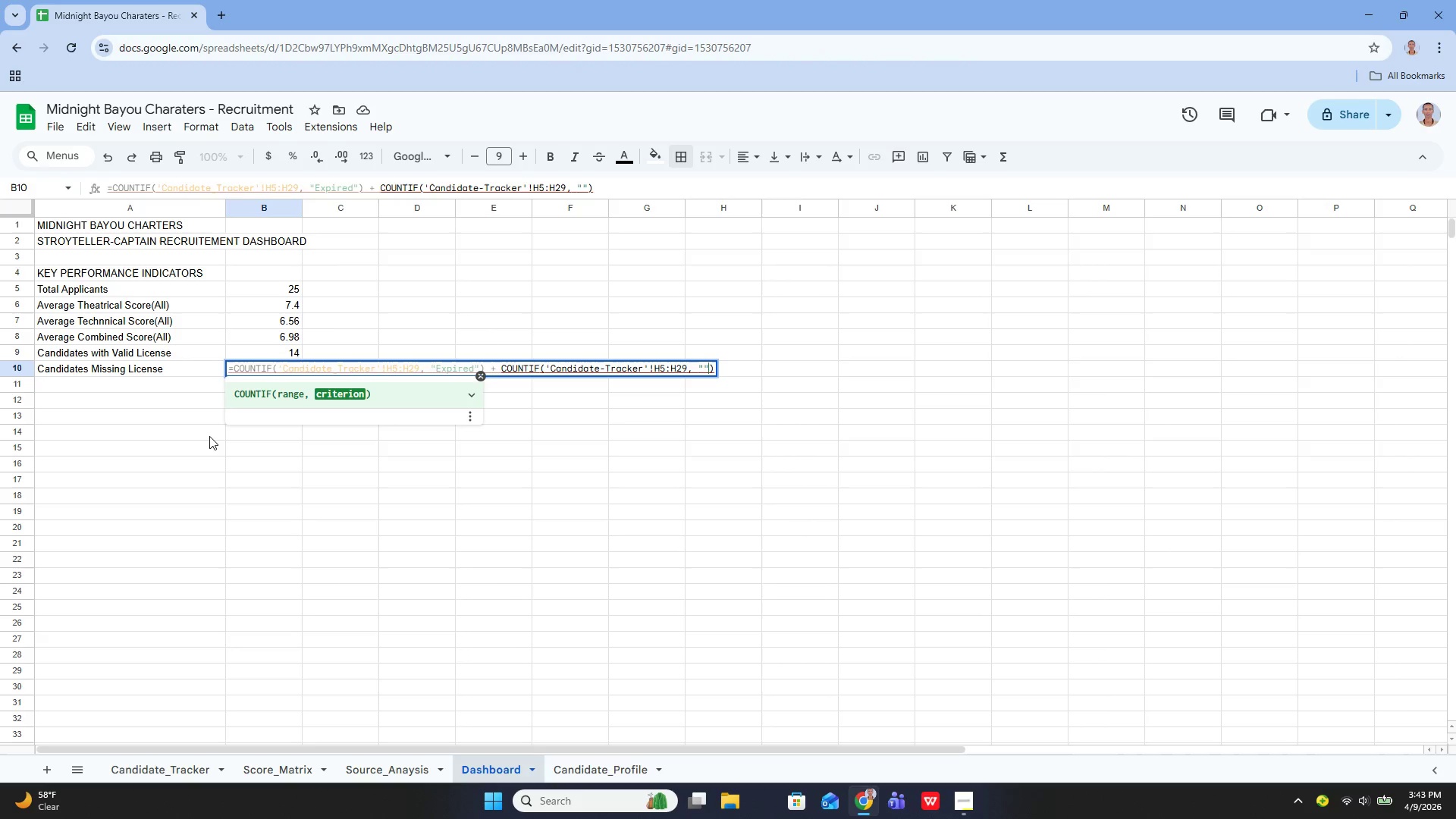 
key(ArrowLeft)
 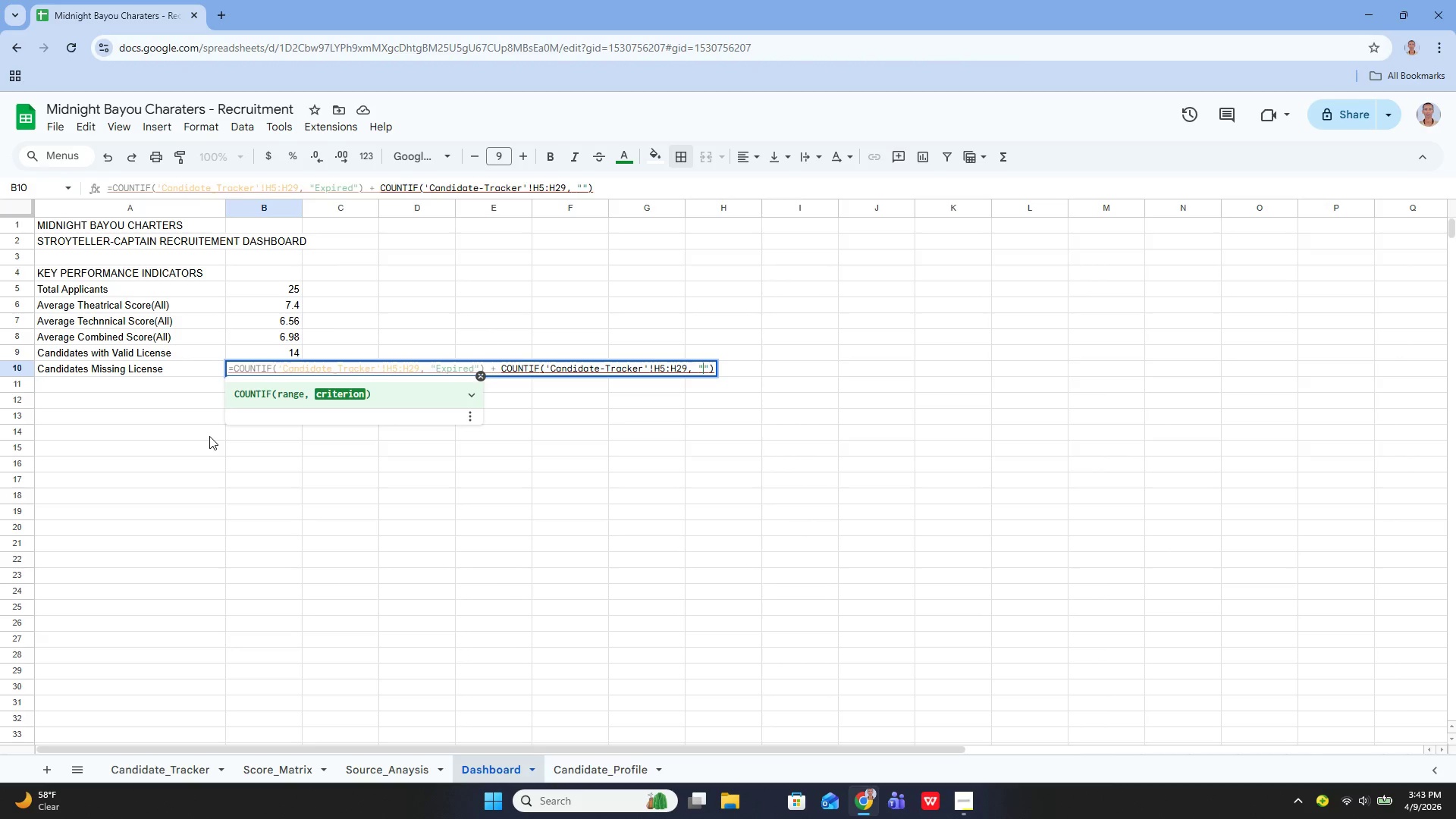 
type(None)
 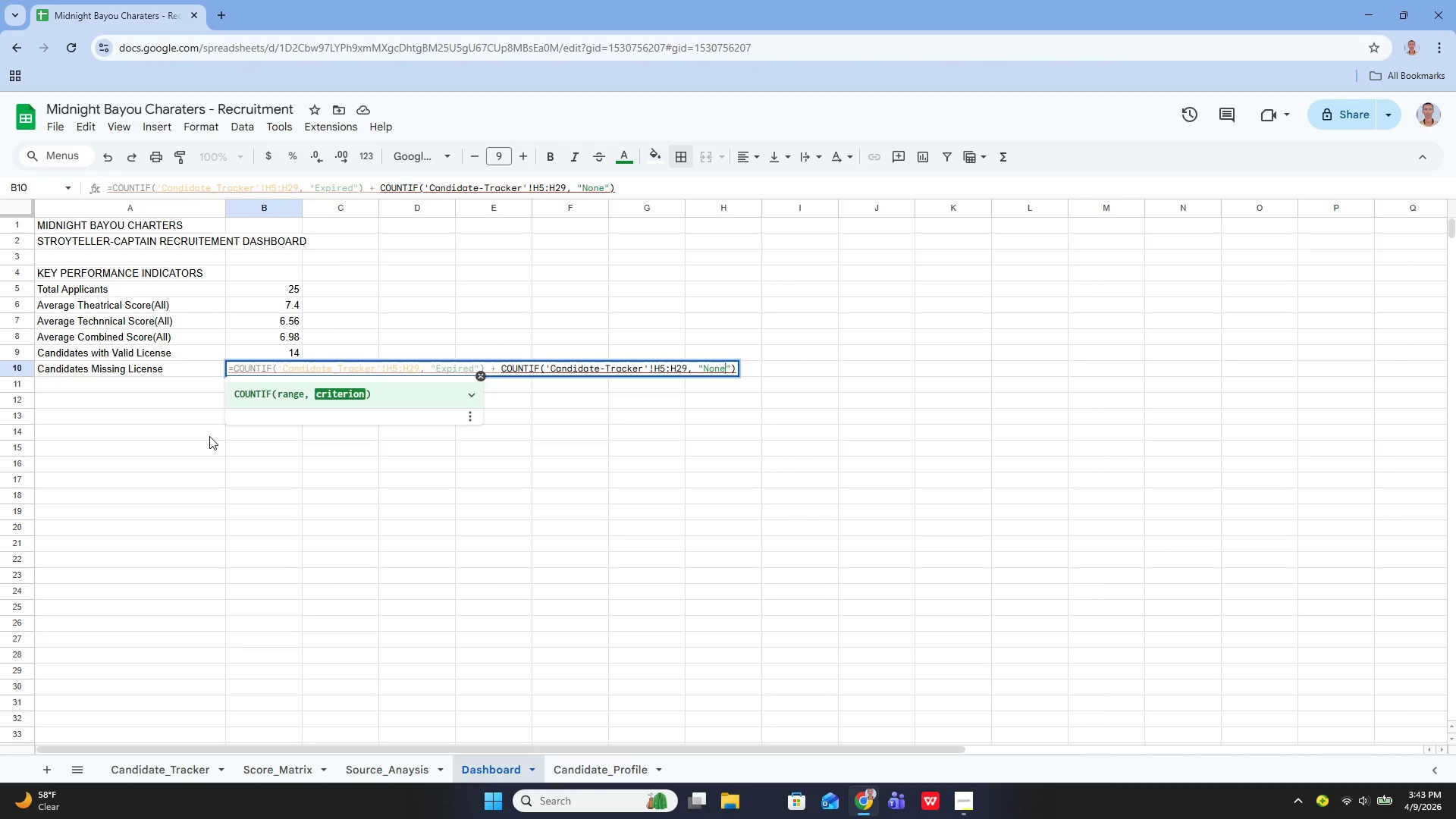 
key(Enter)
 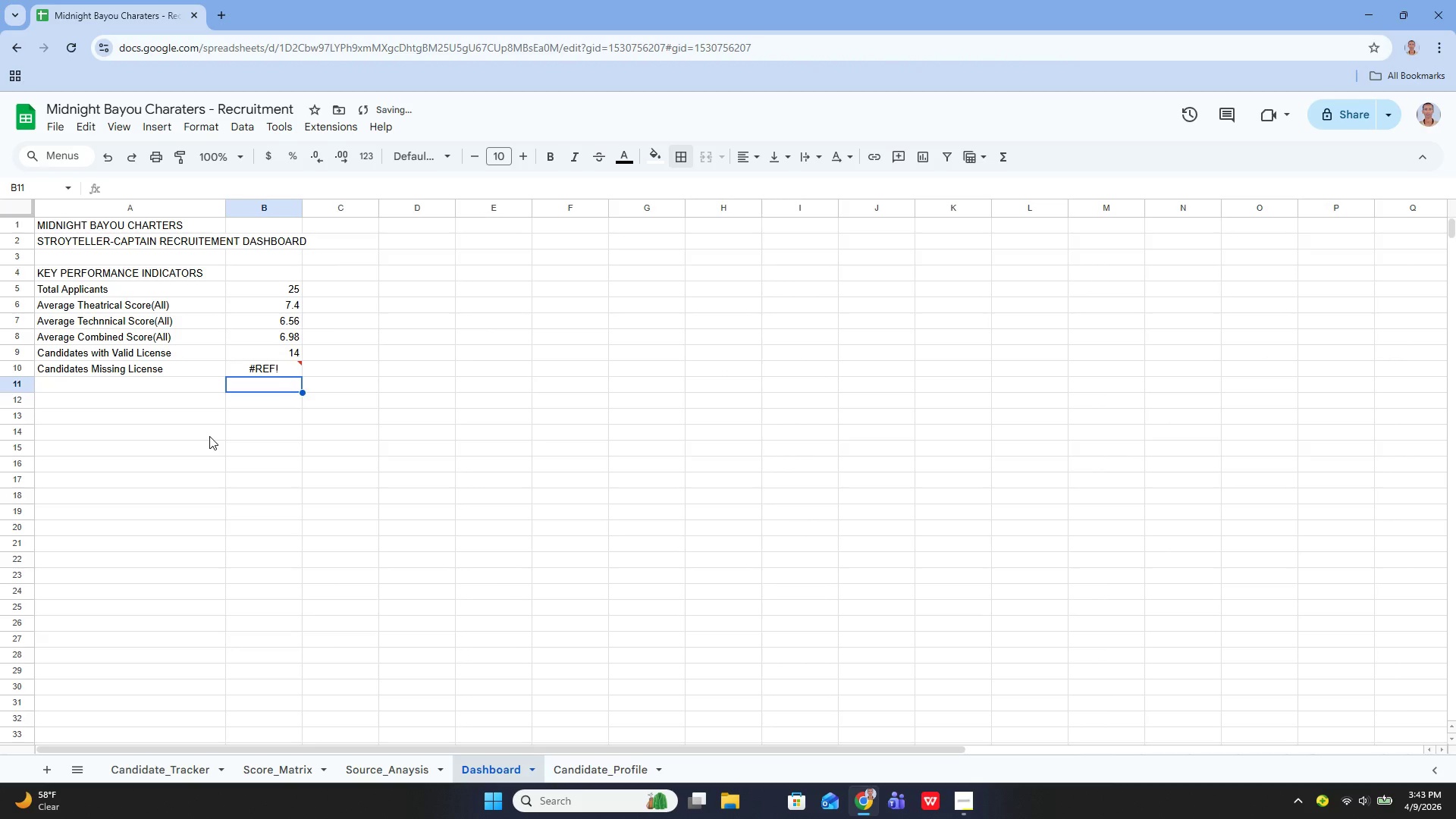 
key(ArrowUp)
 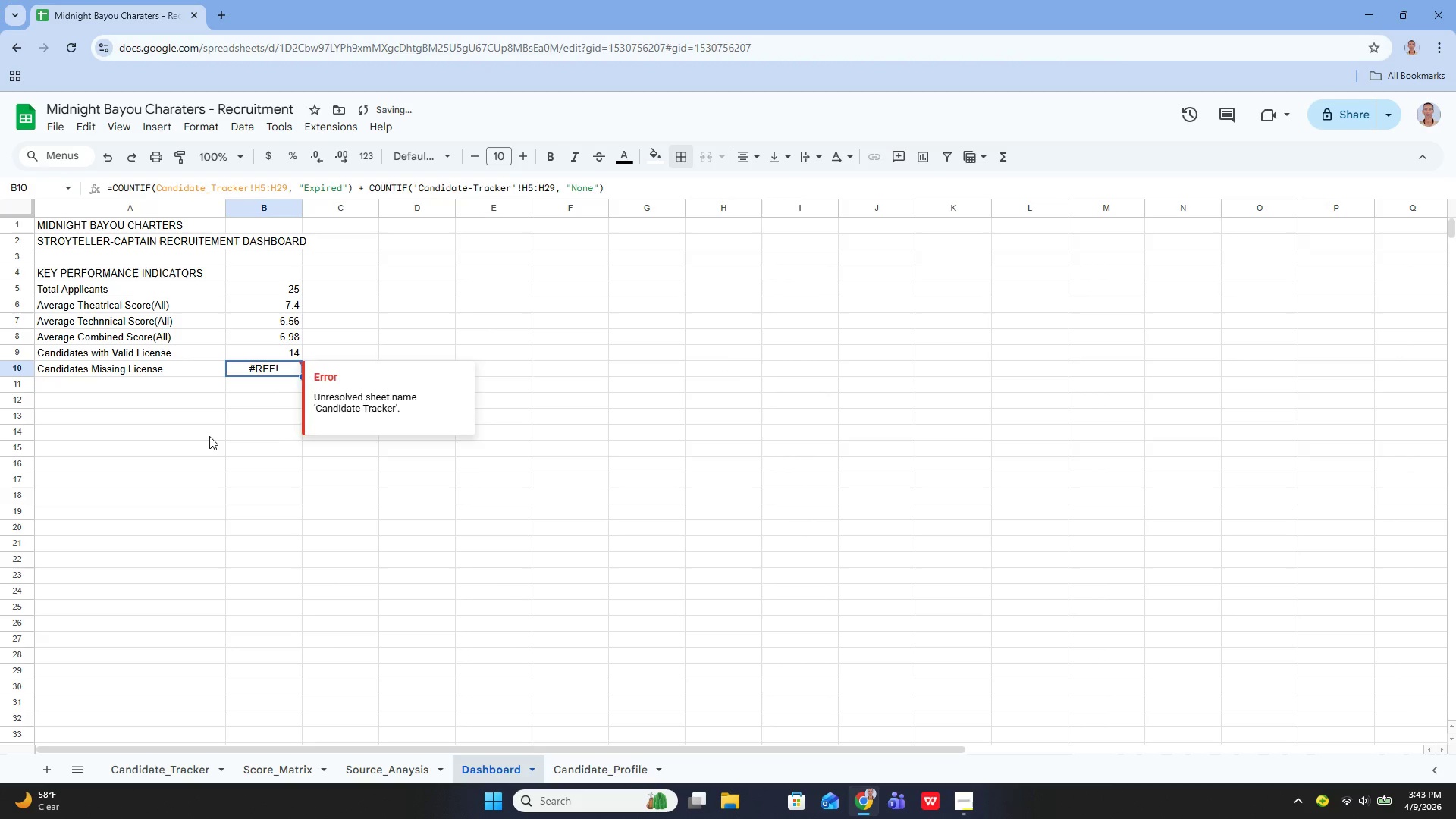 
key(Enter)
 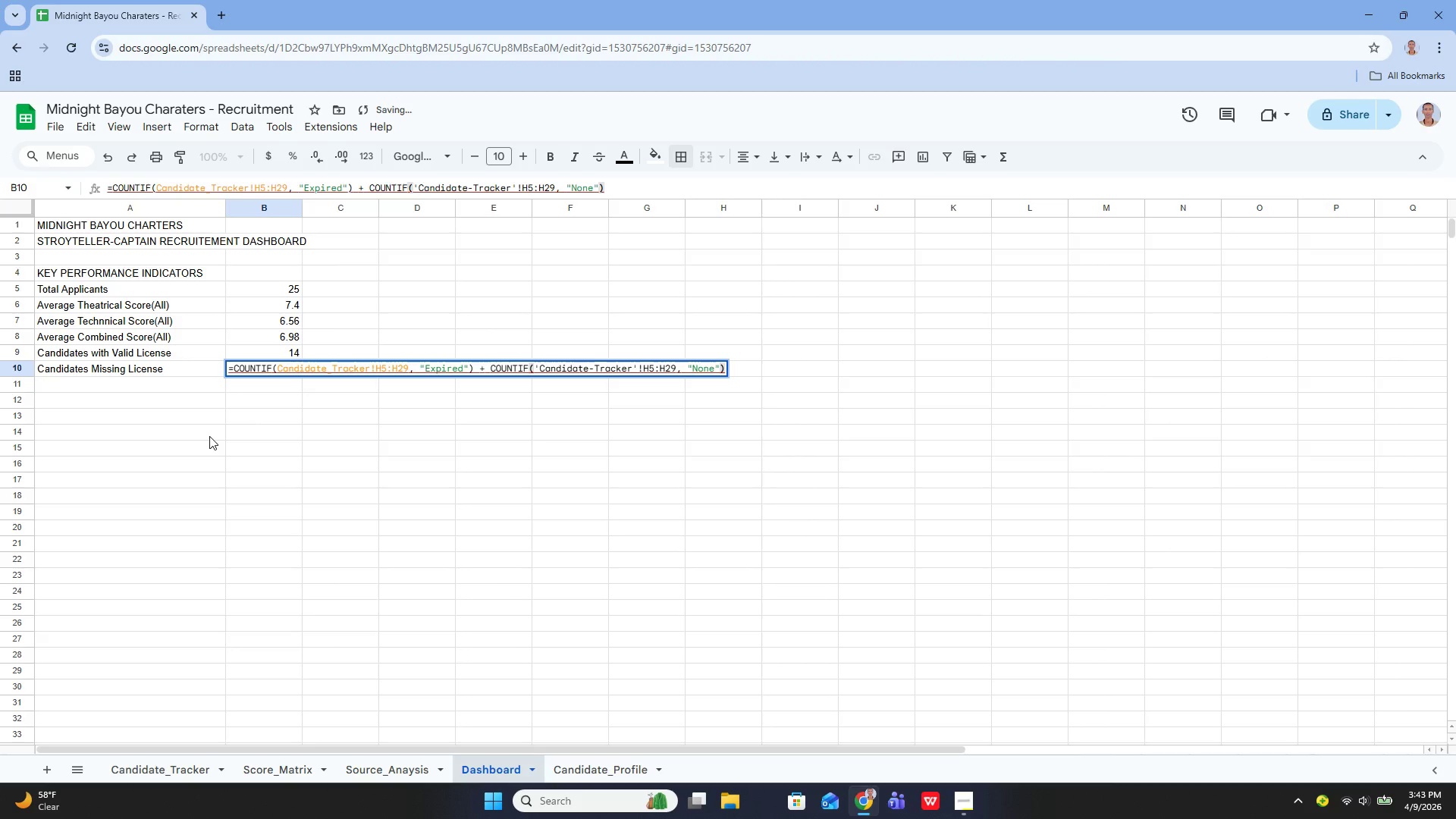 
key(Enter)
 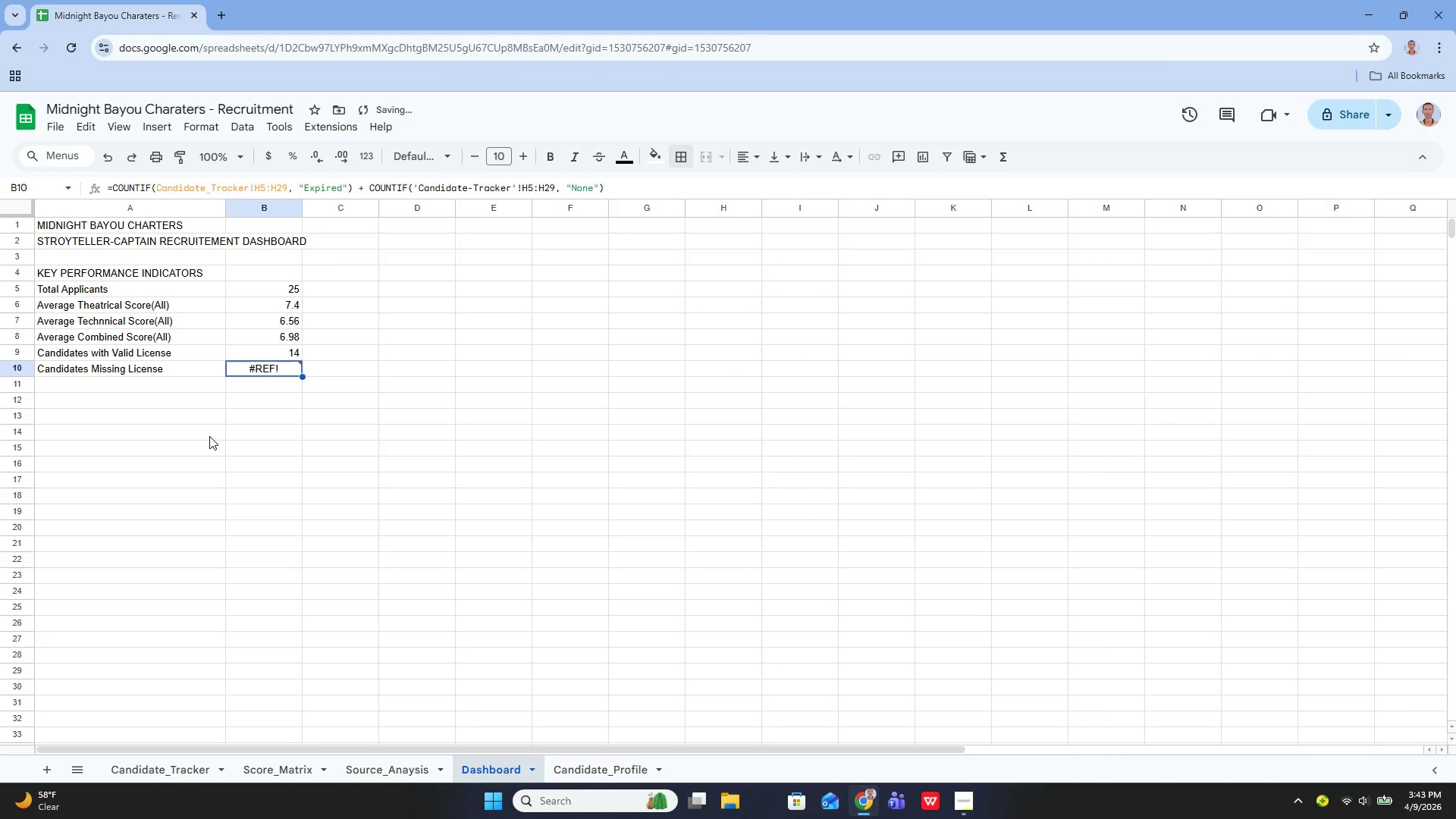 
key(ArrowUp)
 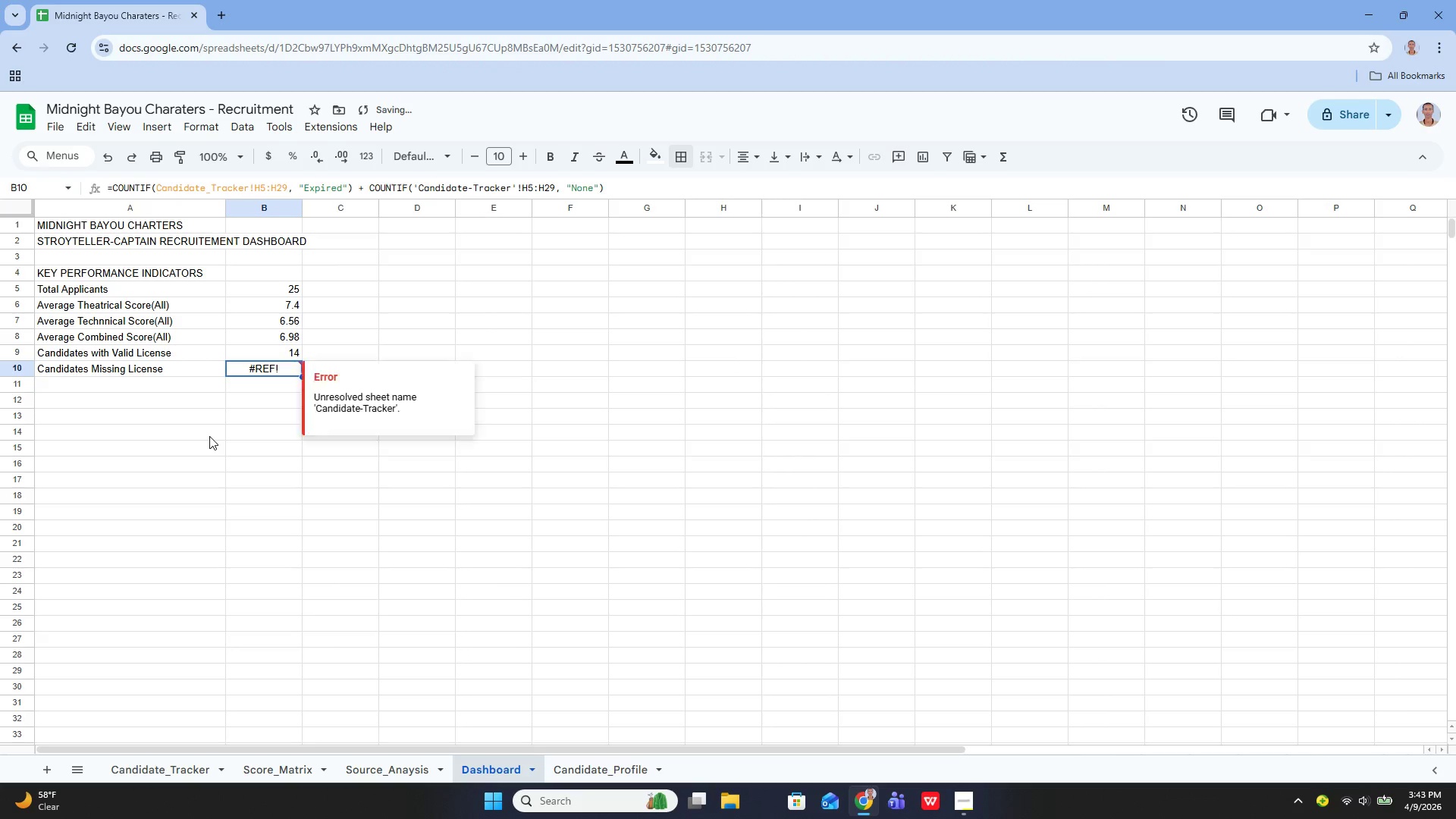 
key(ArrowUp)
 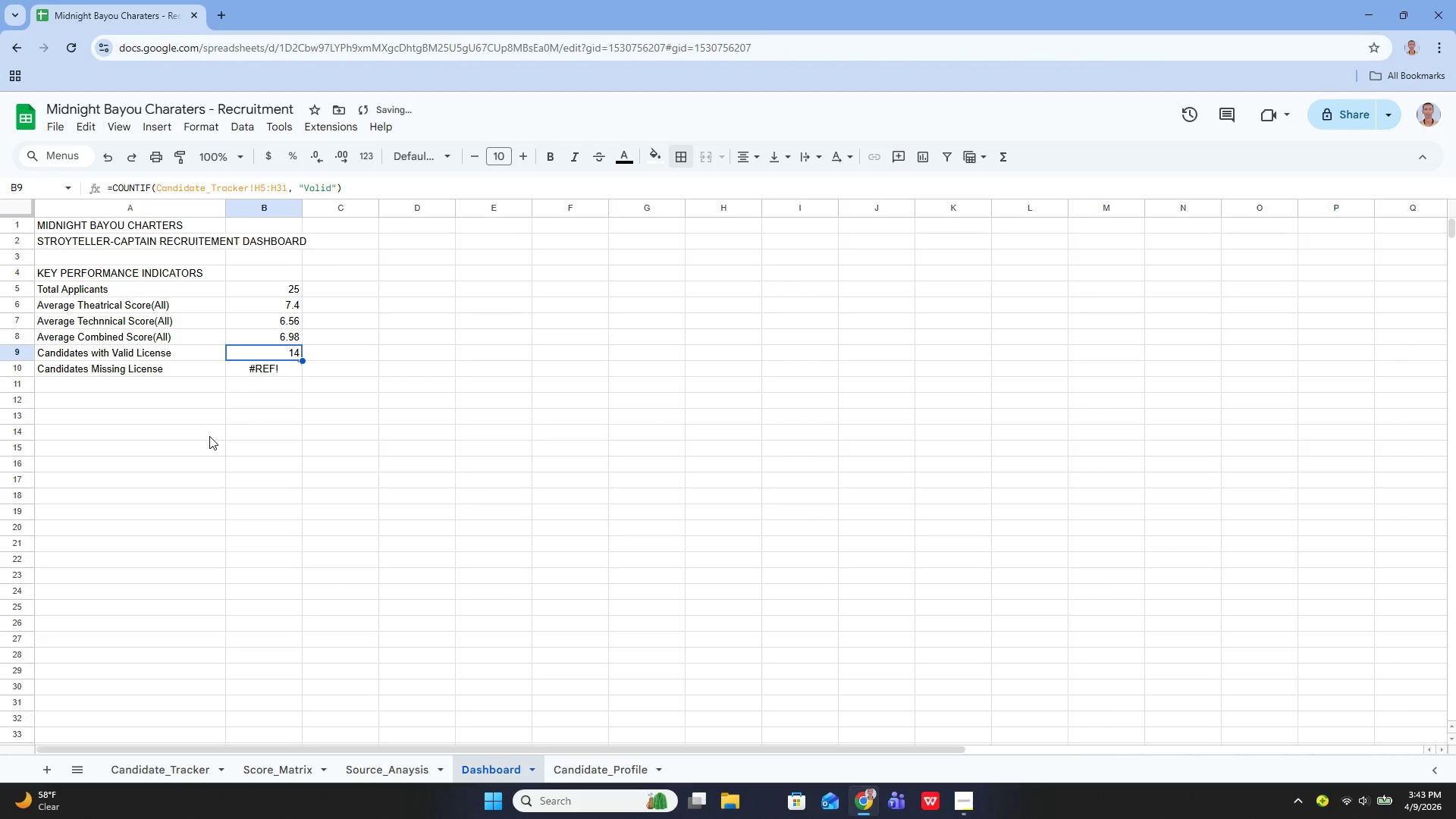 
key(Enter)
 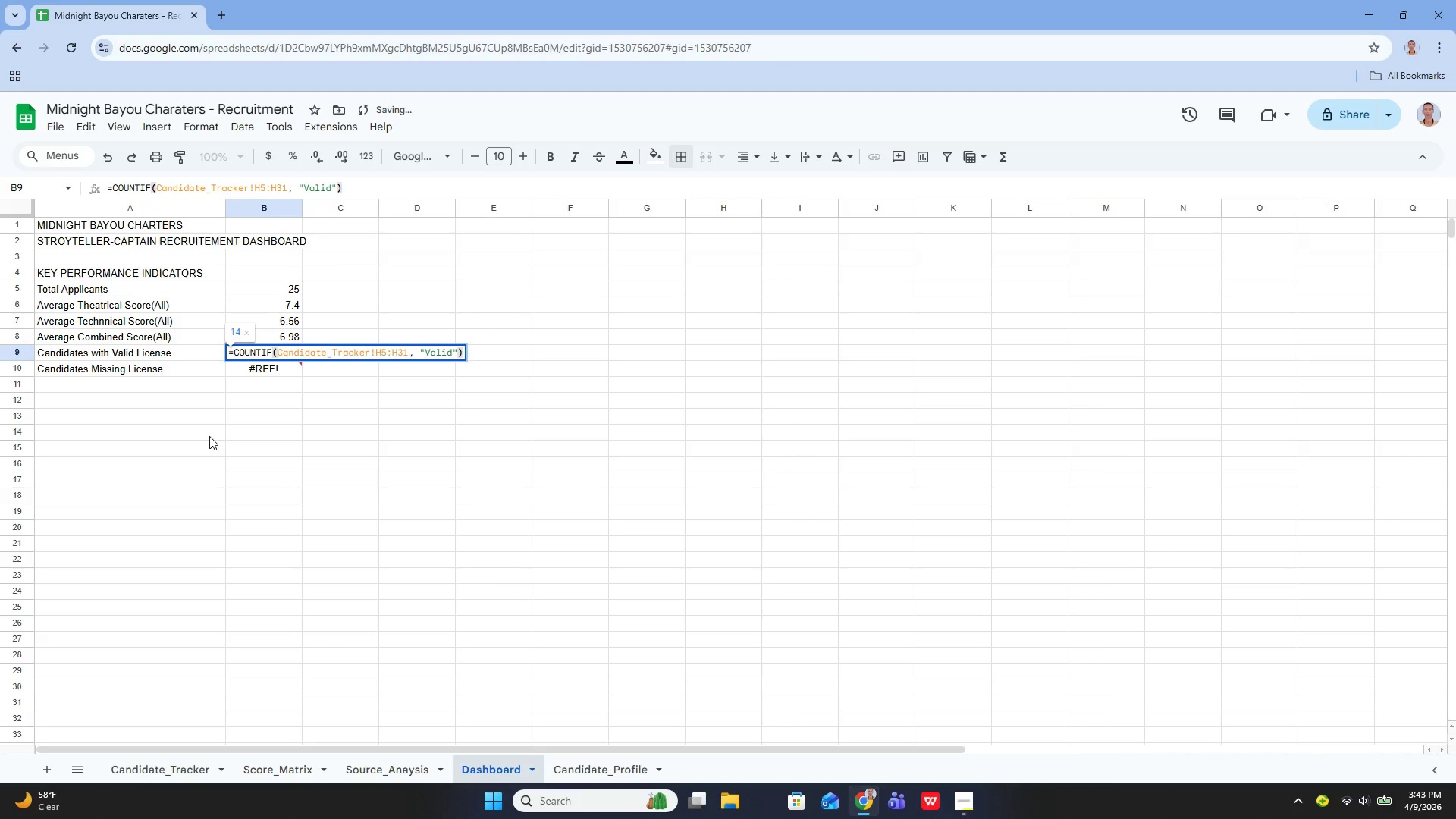 
hold_key(key=ArrowLeft, duration=0.8)
 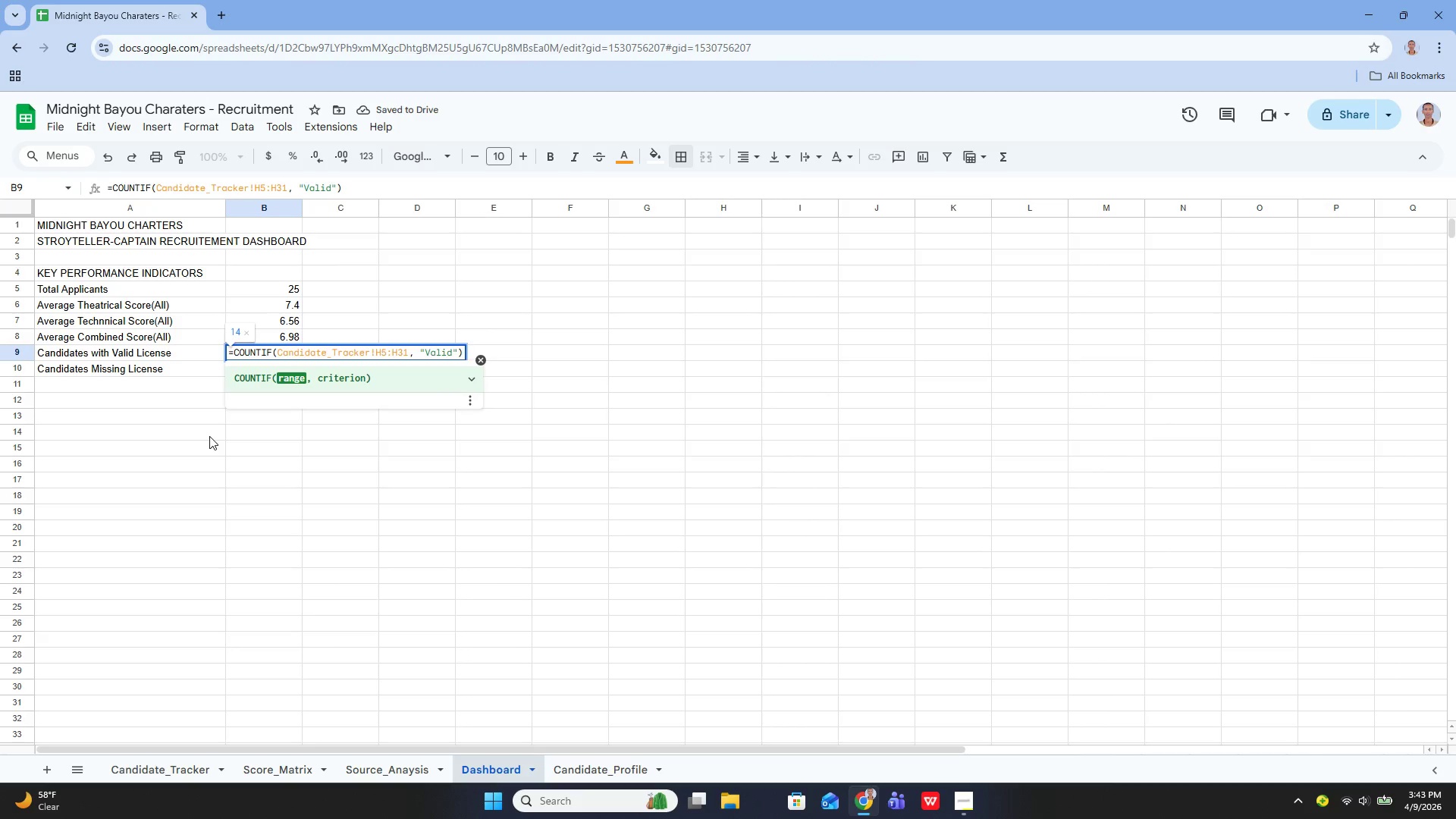 
key(Backspace)
 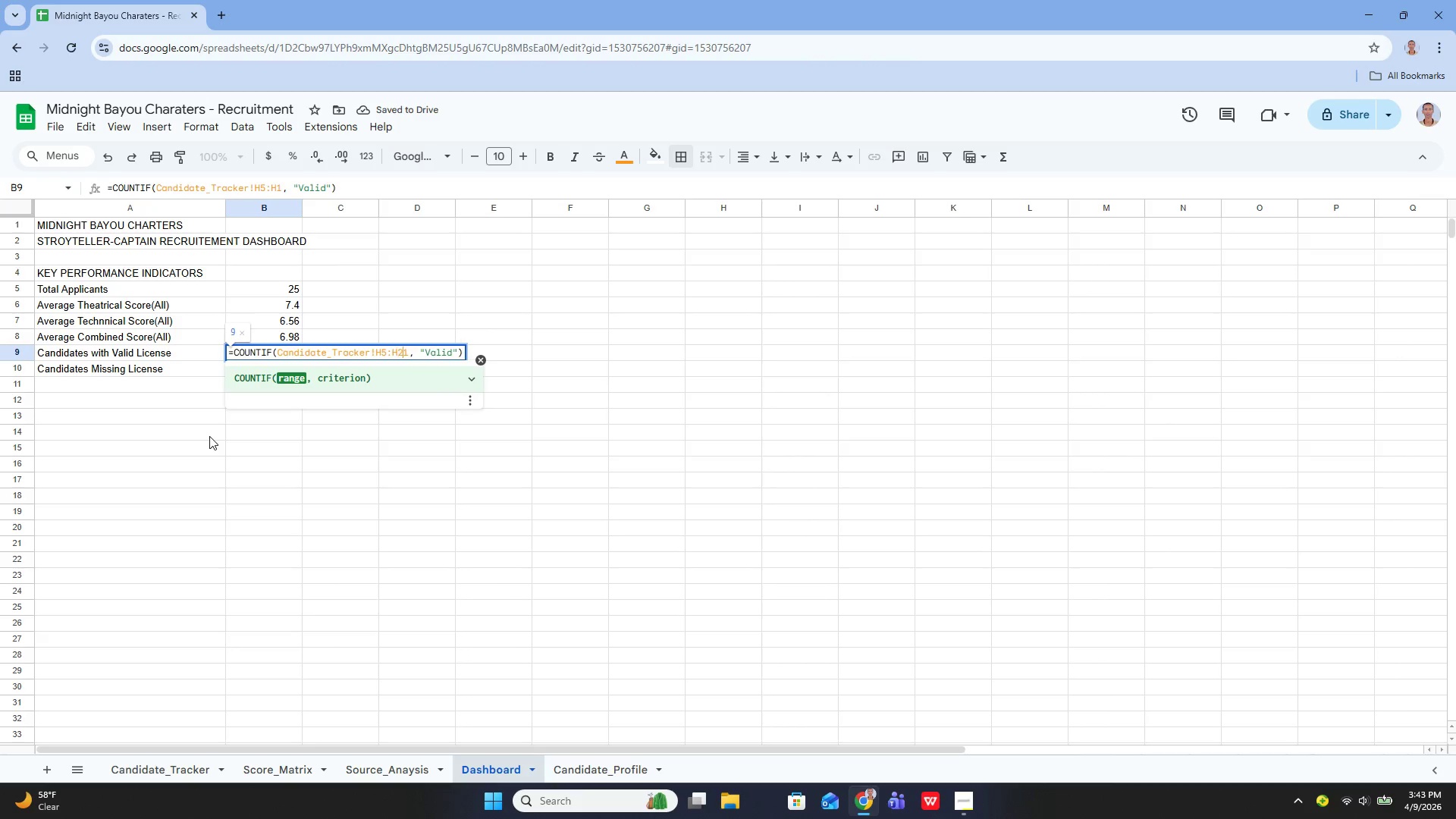 
key(2)
 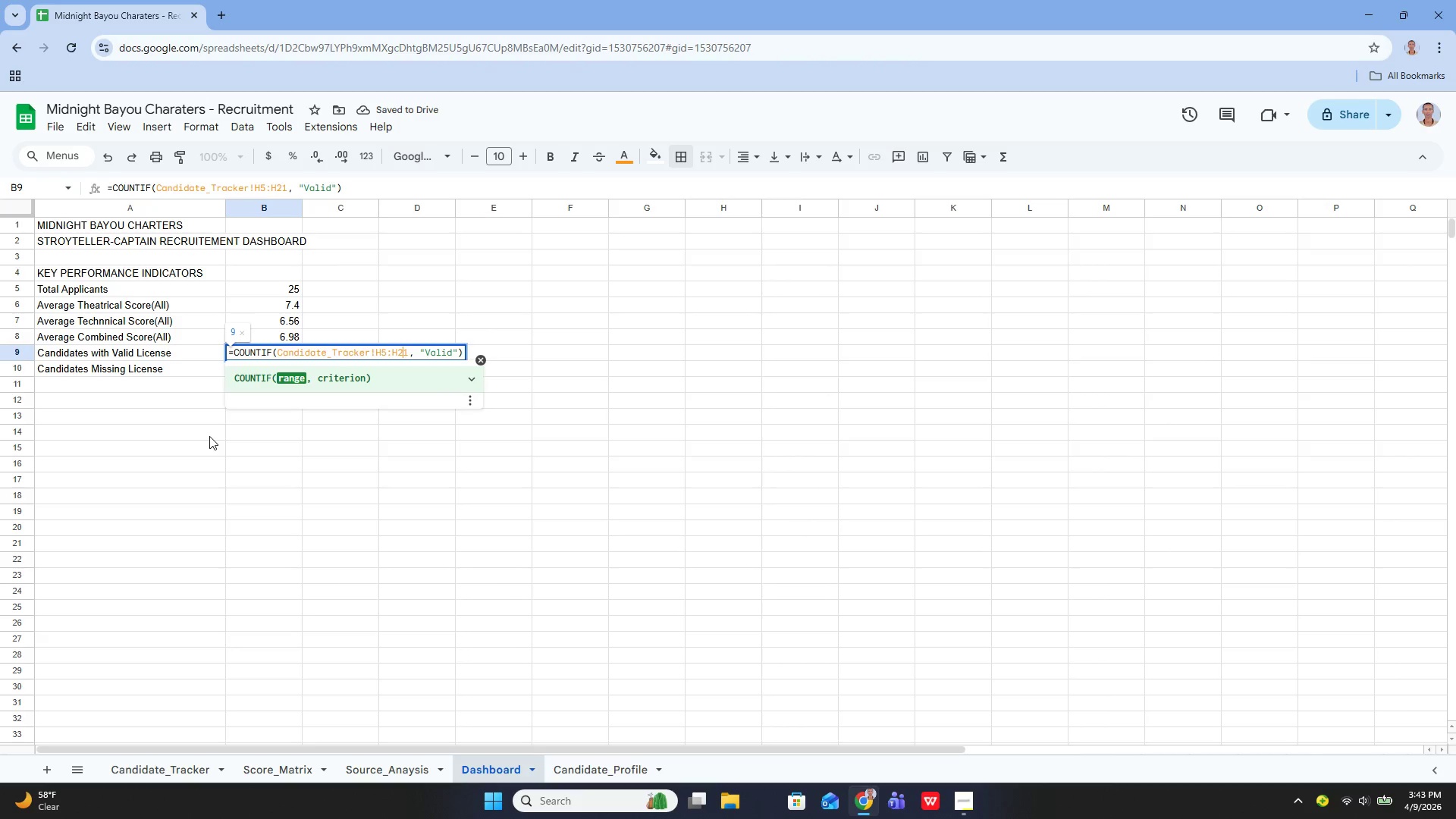 
key(ArrowRight)
 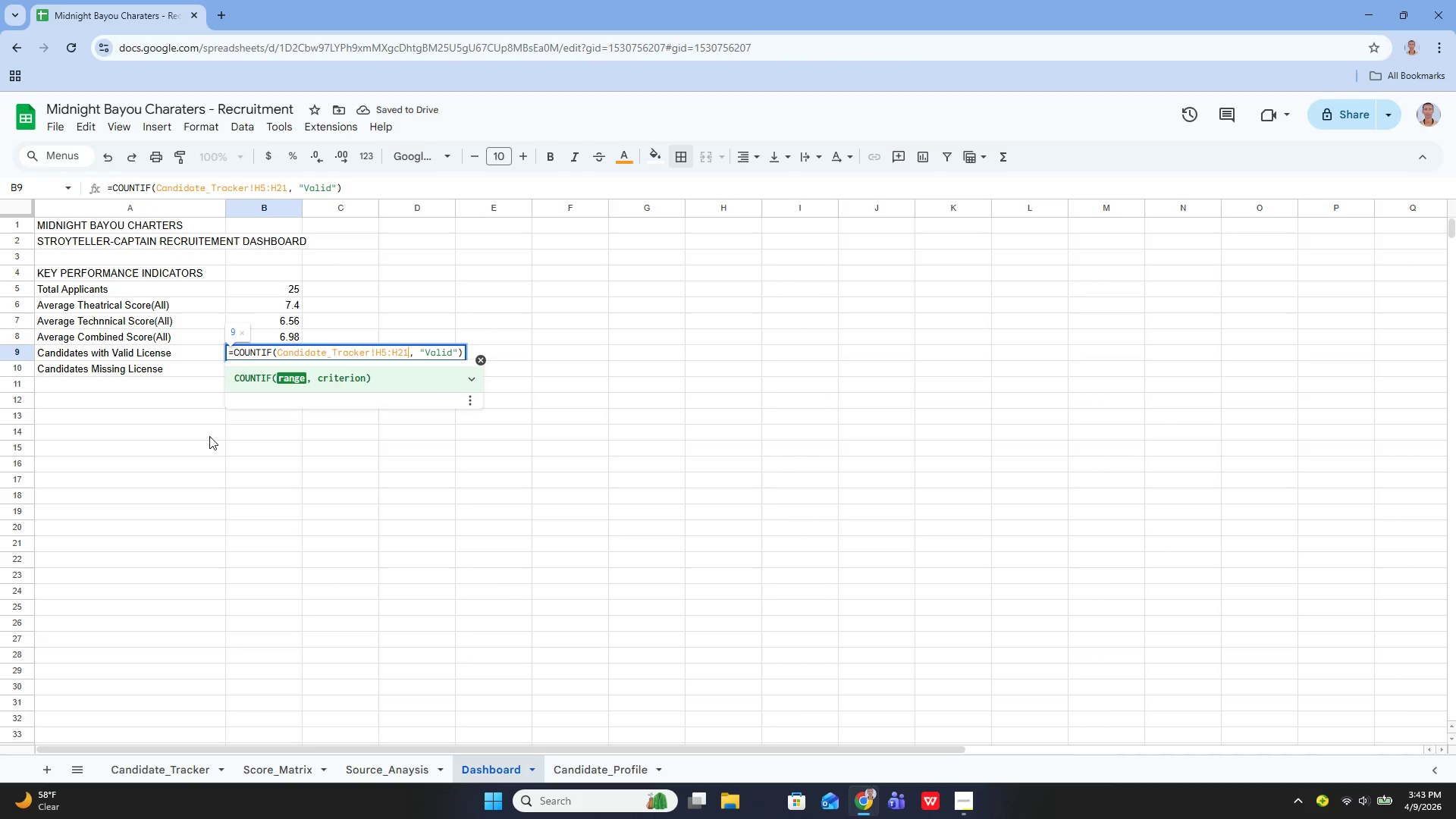 
key(ArrowRight)
 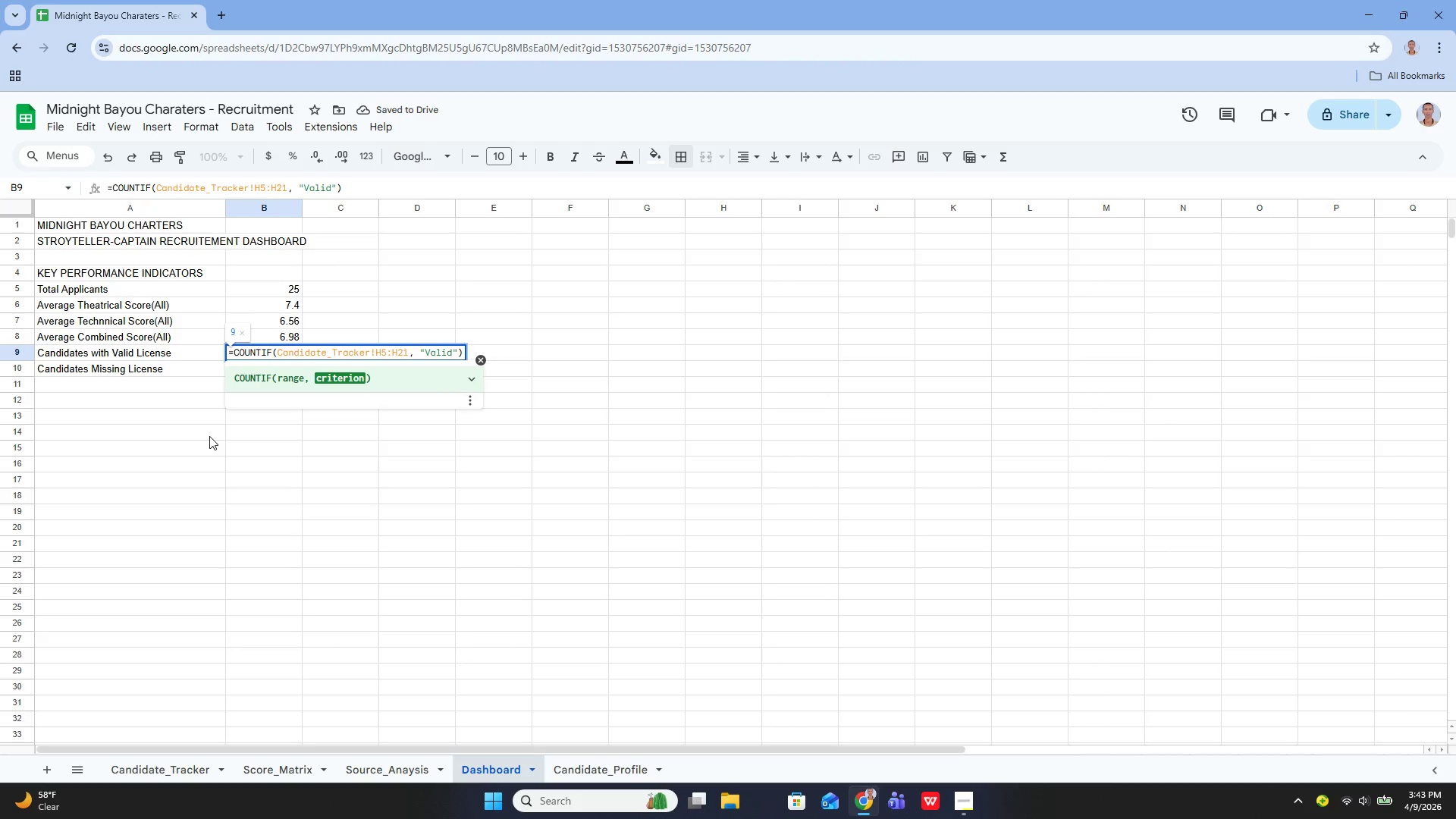 
key(ArrowLeft)
 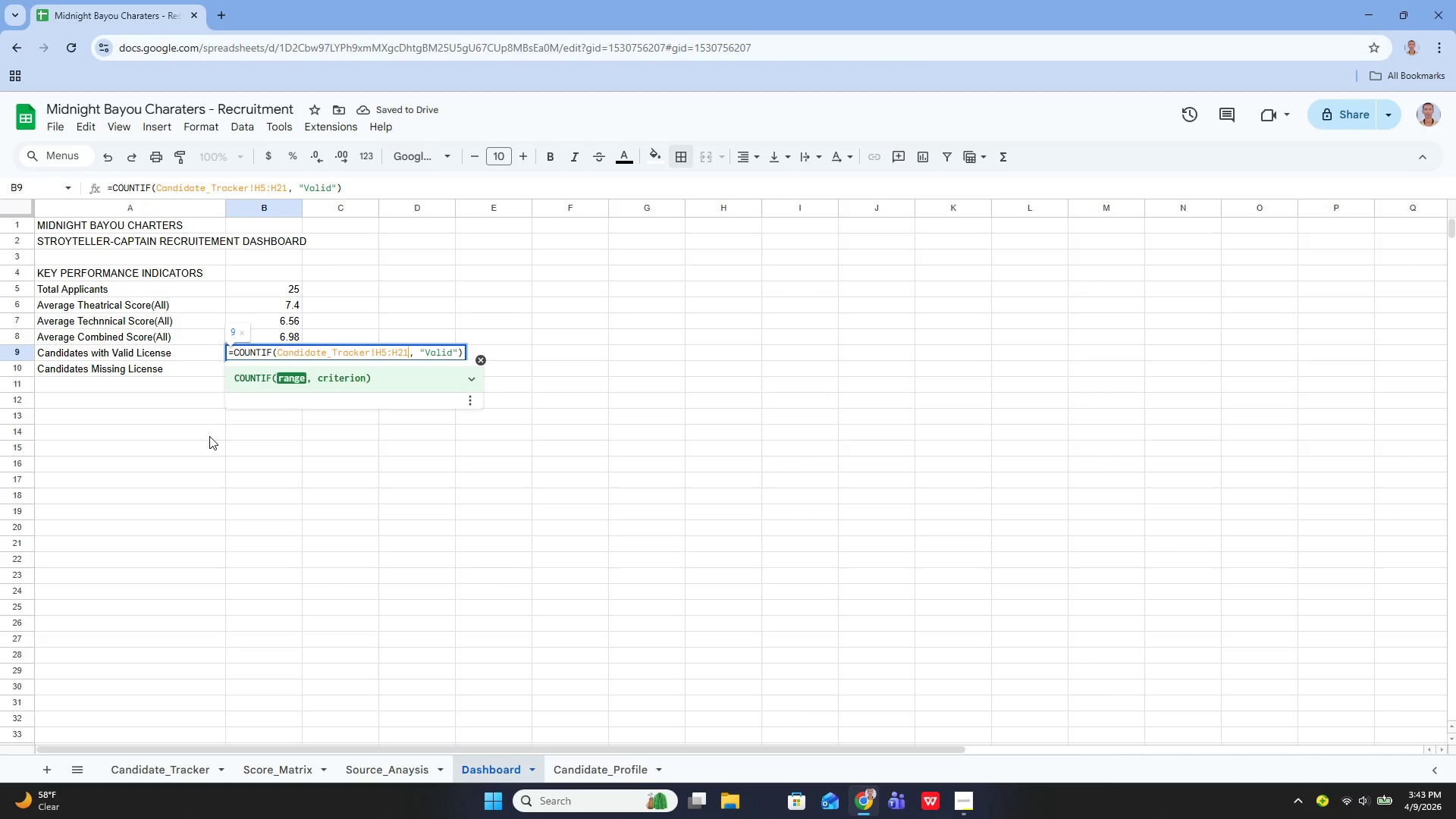 
key(Backspace)
 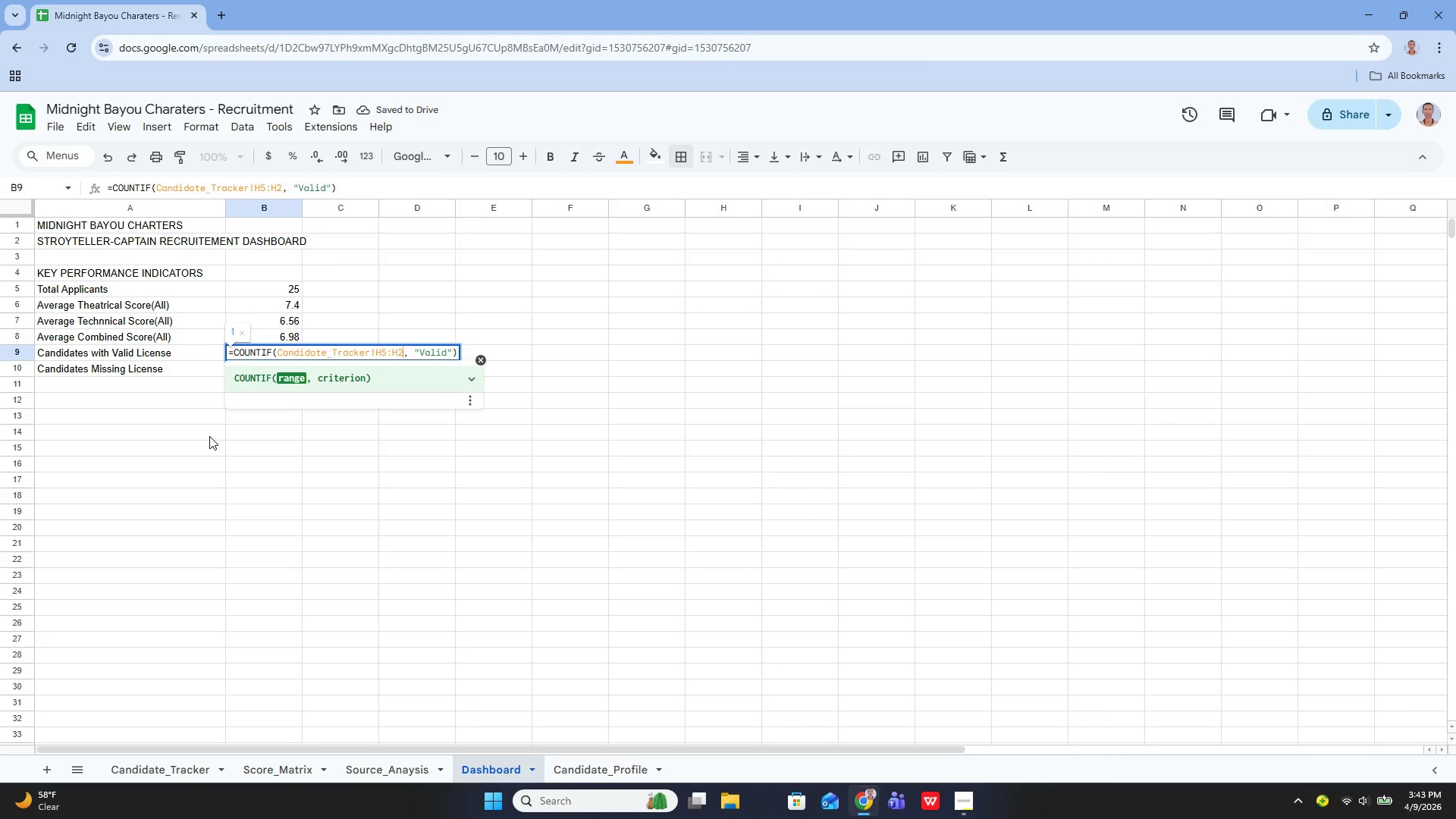 
key(9)
 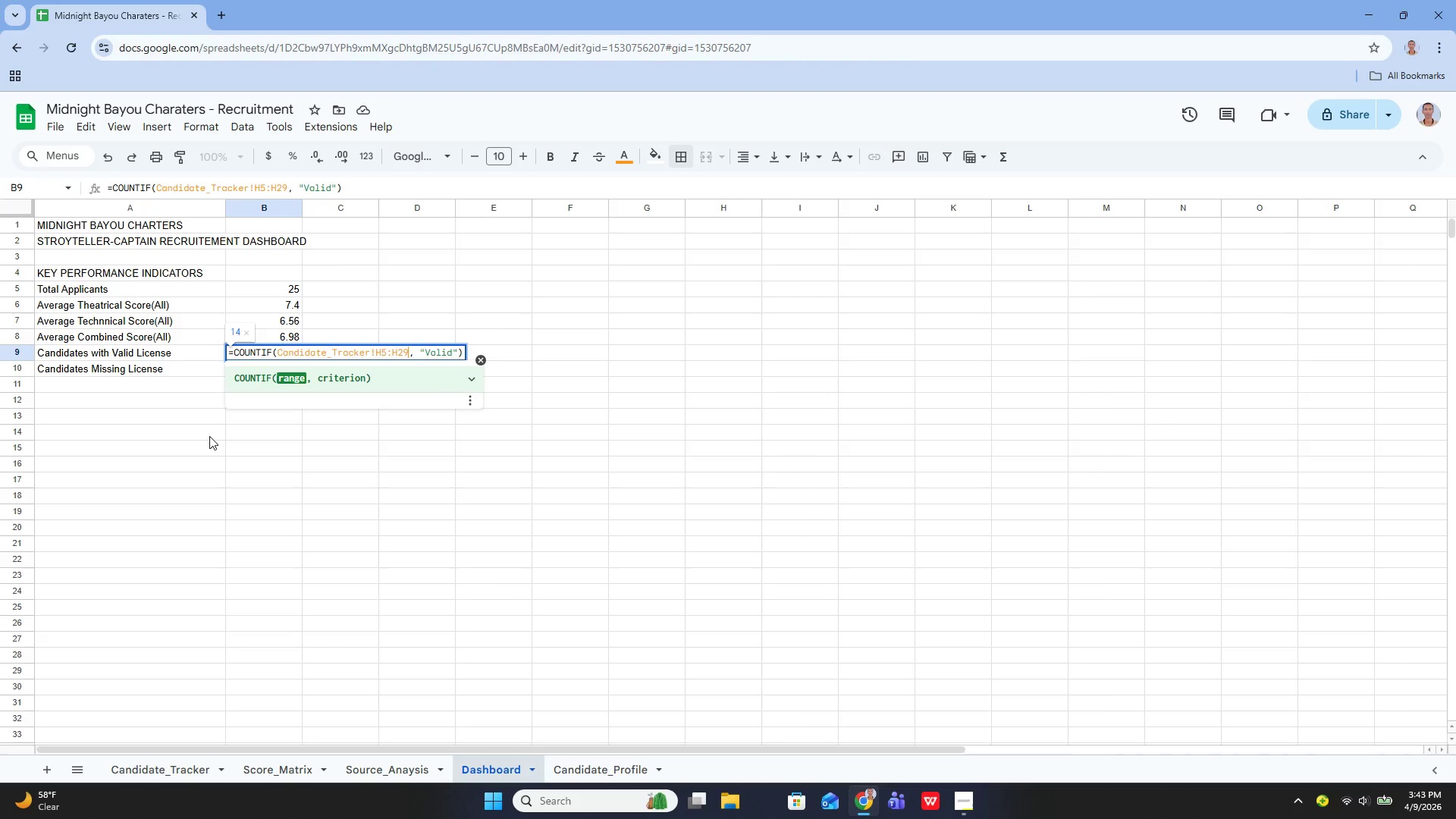 
key(ArrowLeft)
 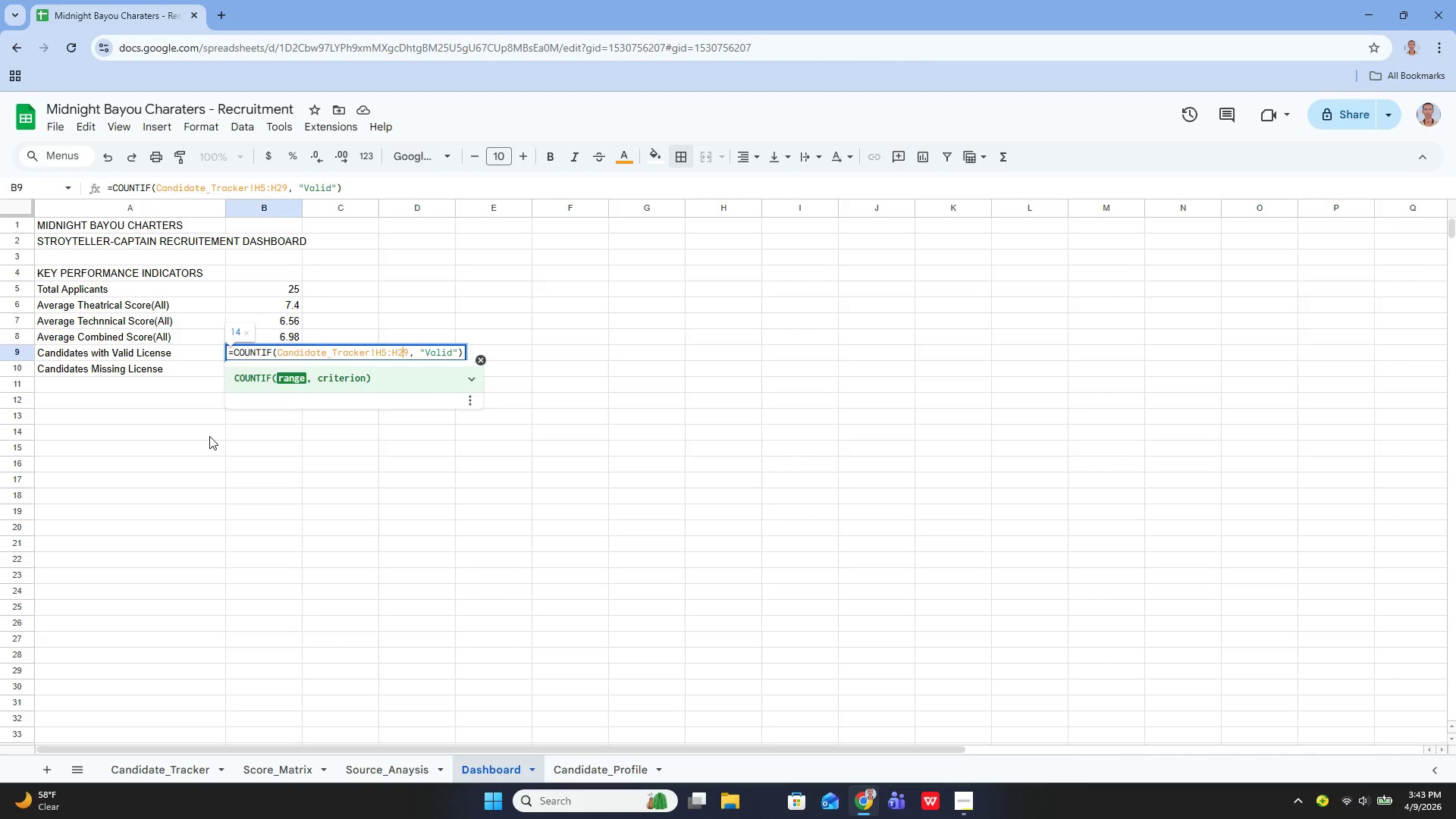 
key(Enter)
 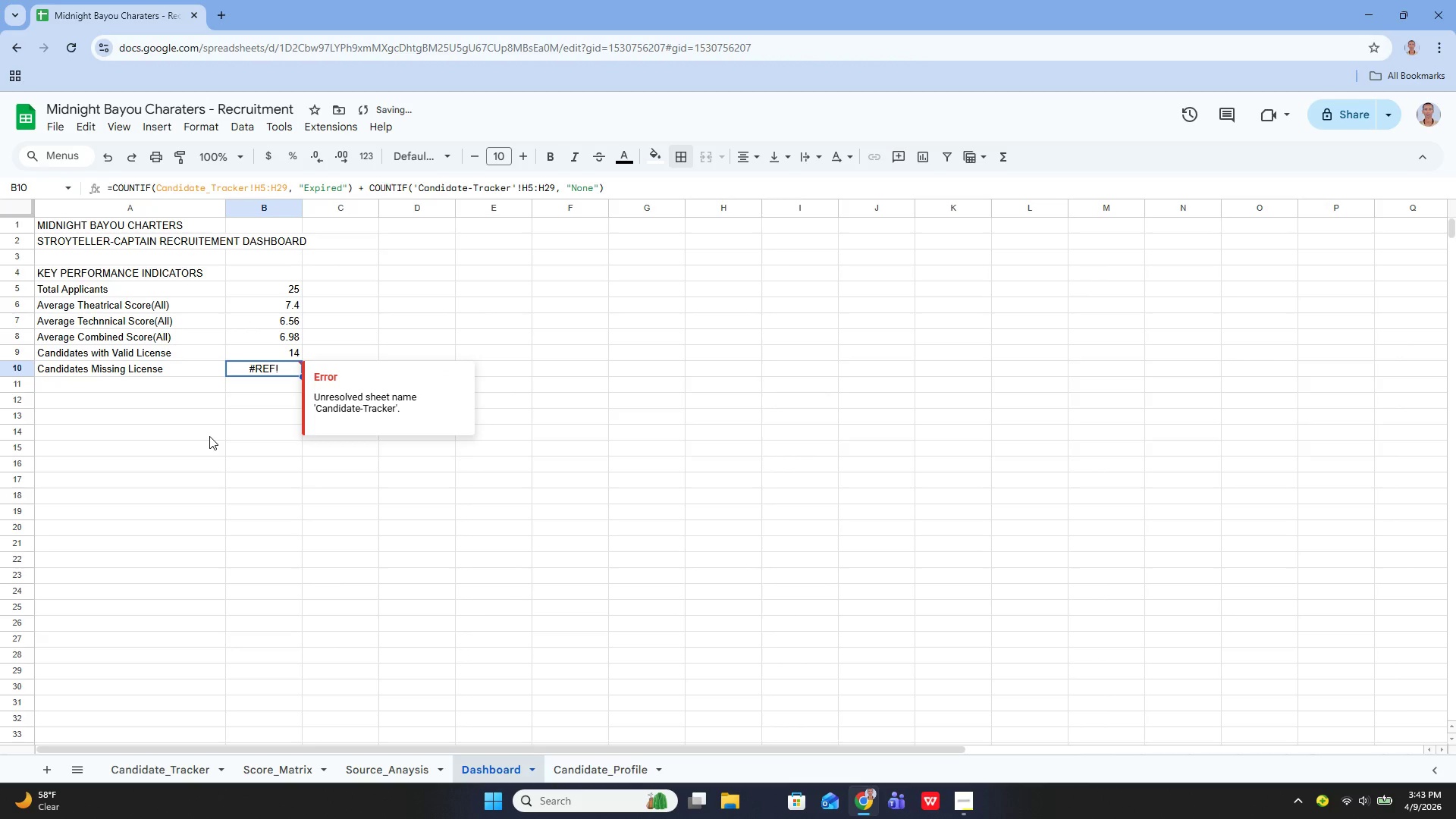 
key(ArrowUp)
 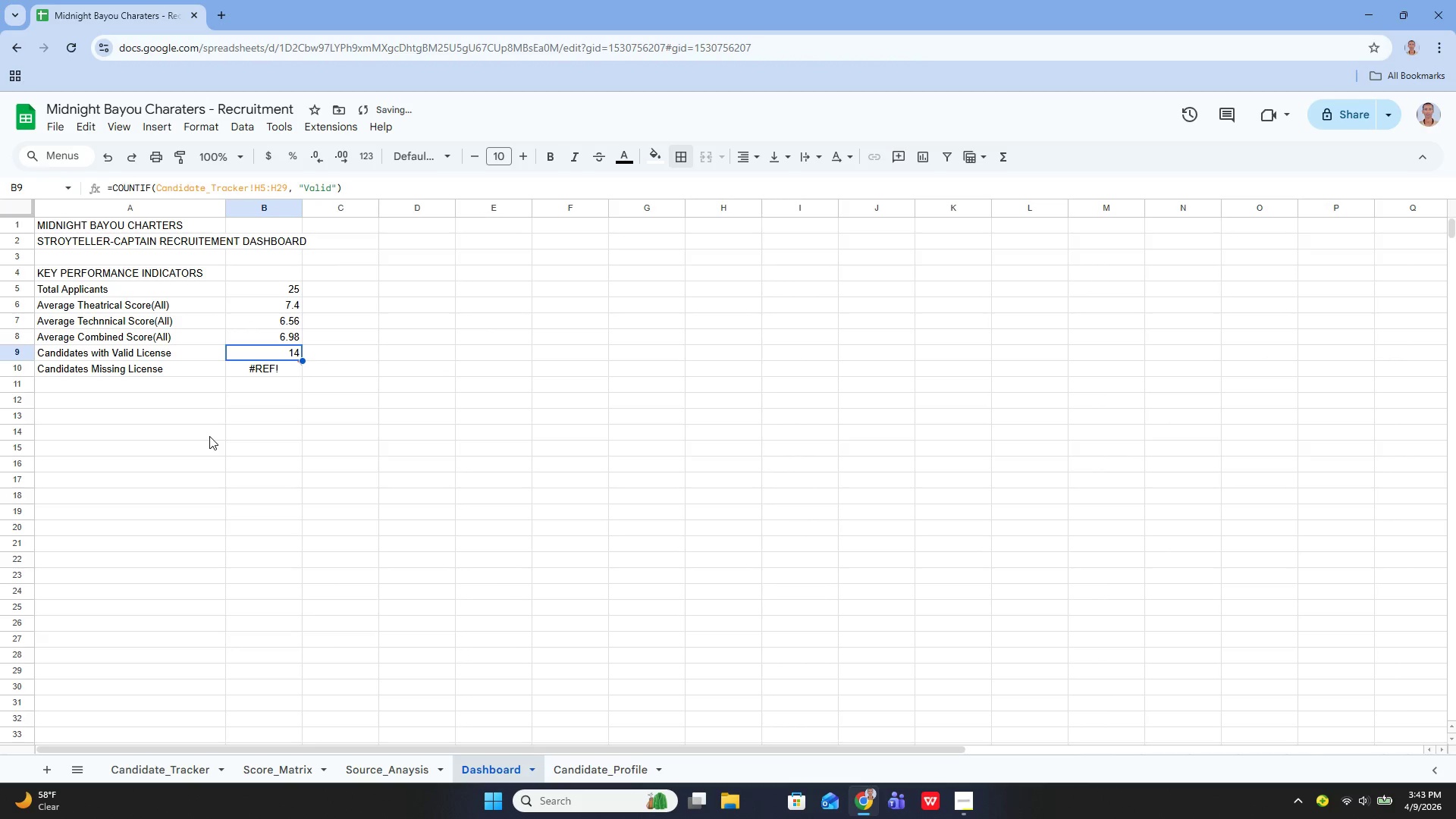 
key(ArrowUp)
 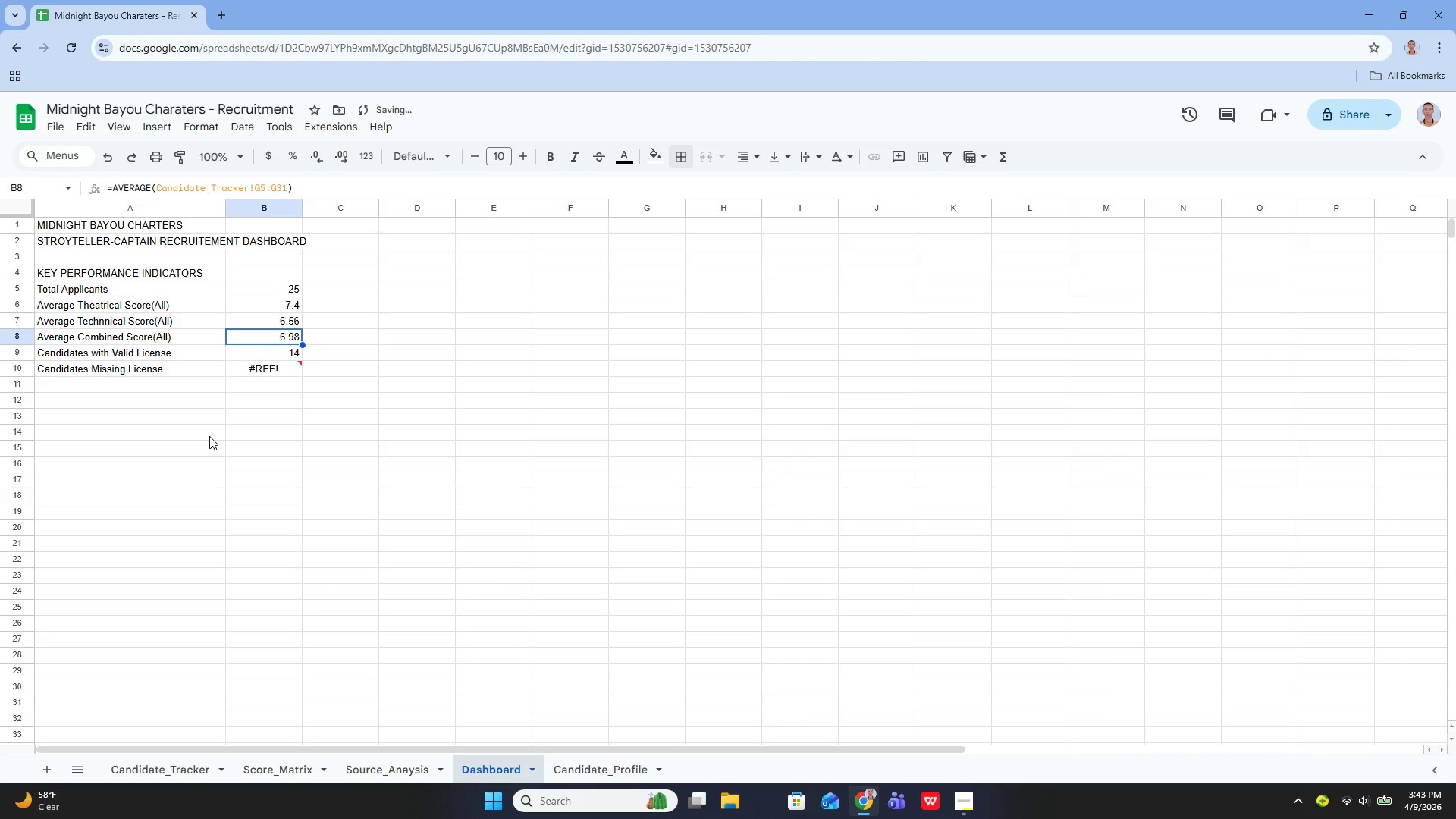 
key(Enter)
 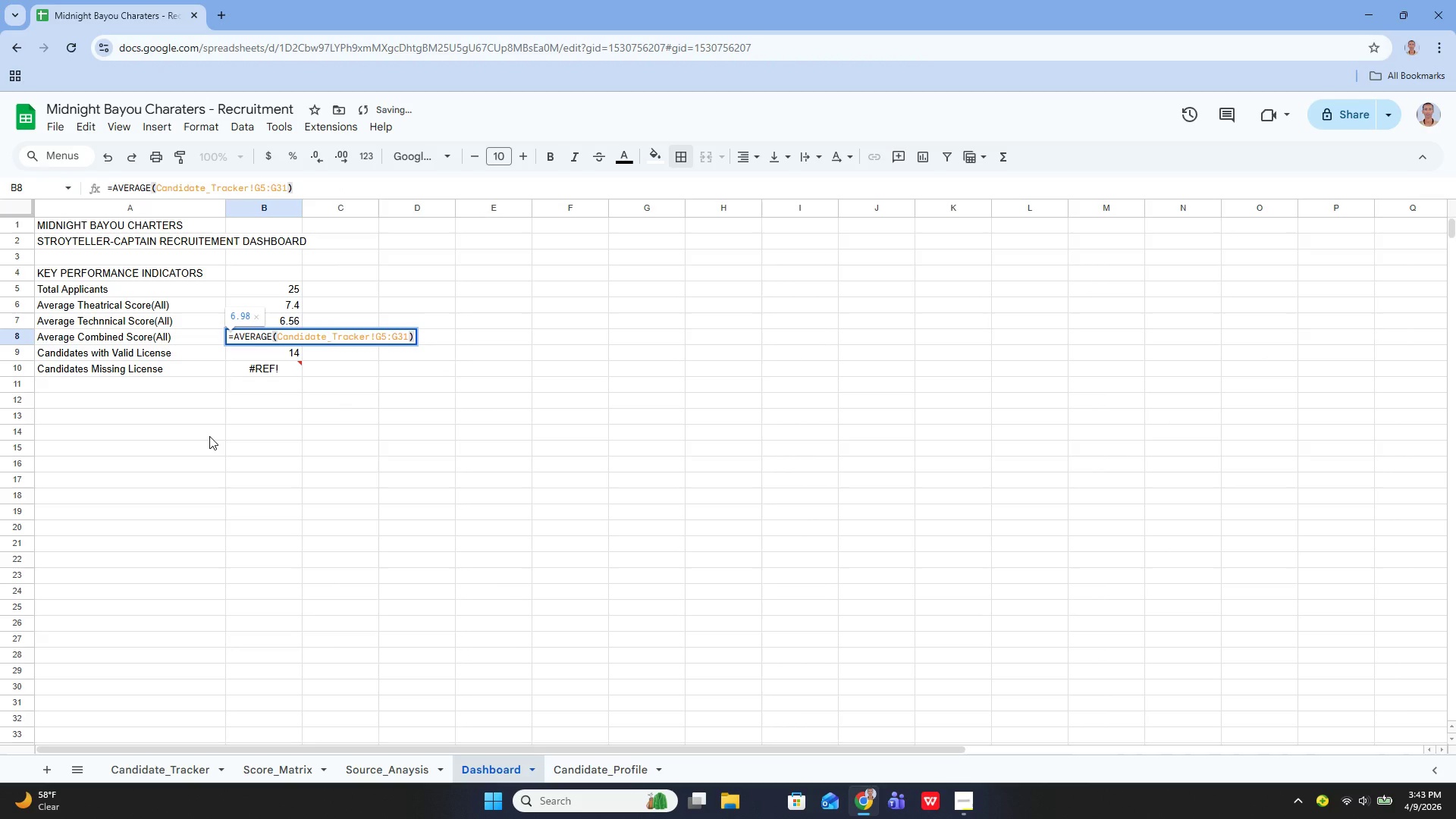 
key(ArrowLeft)
 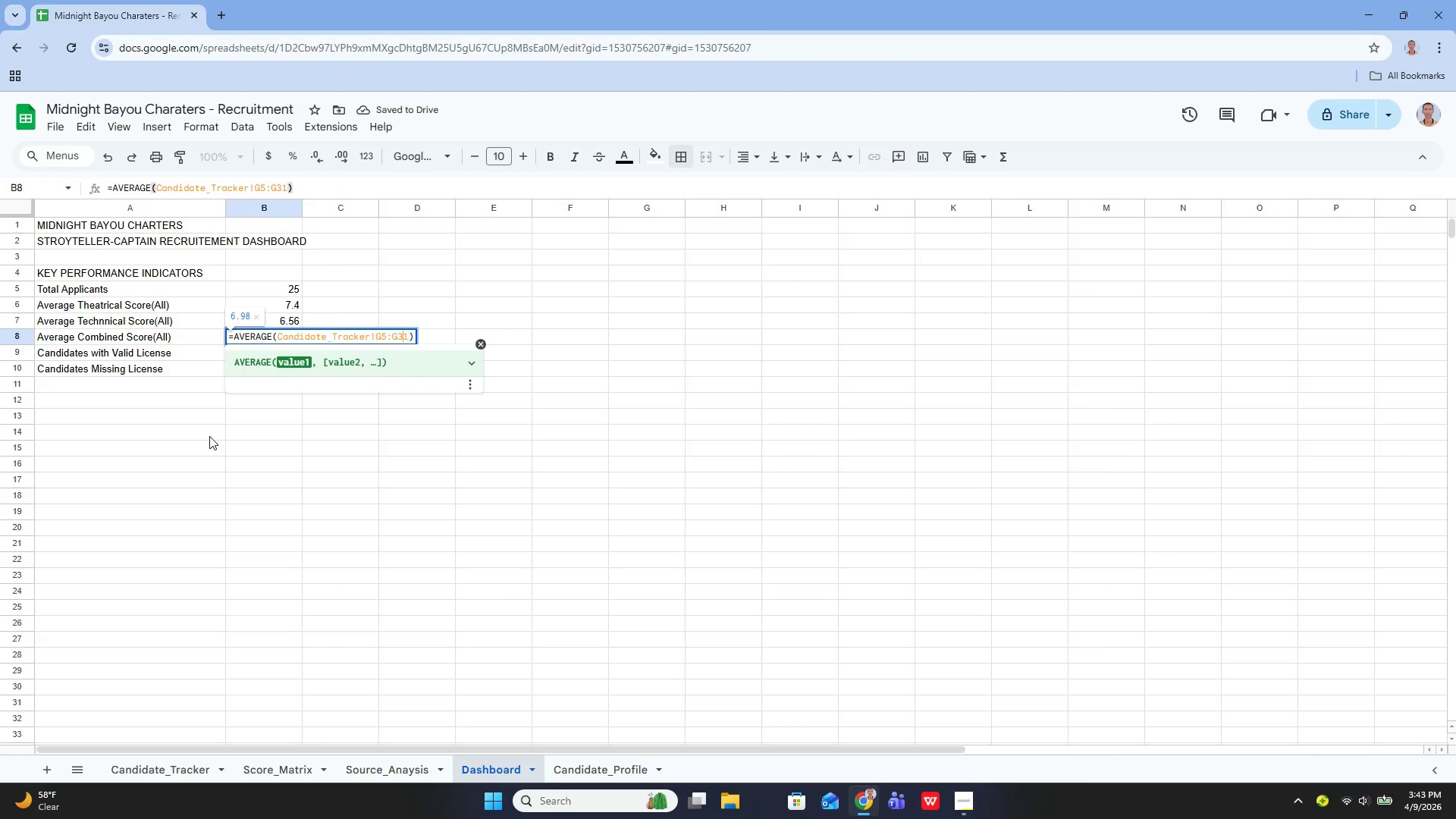 
key(ArrowLeft)
 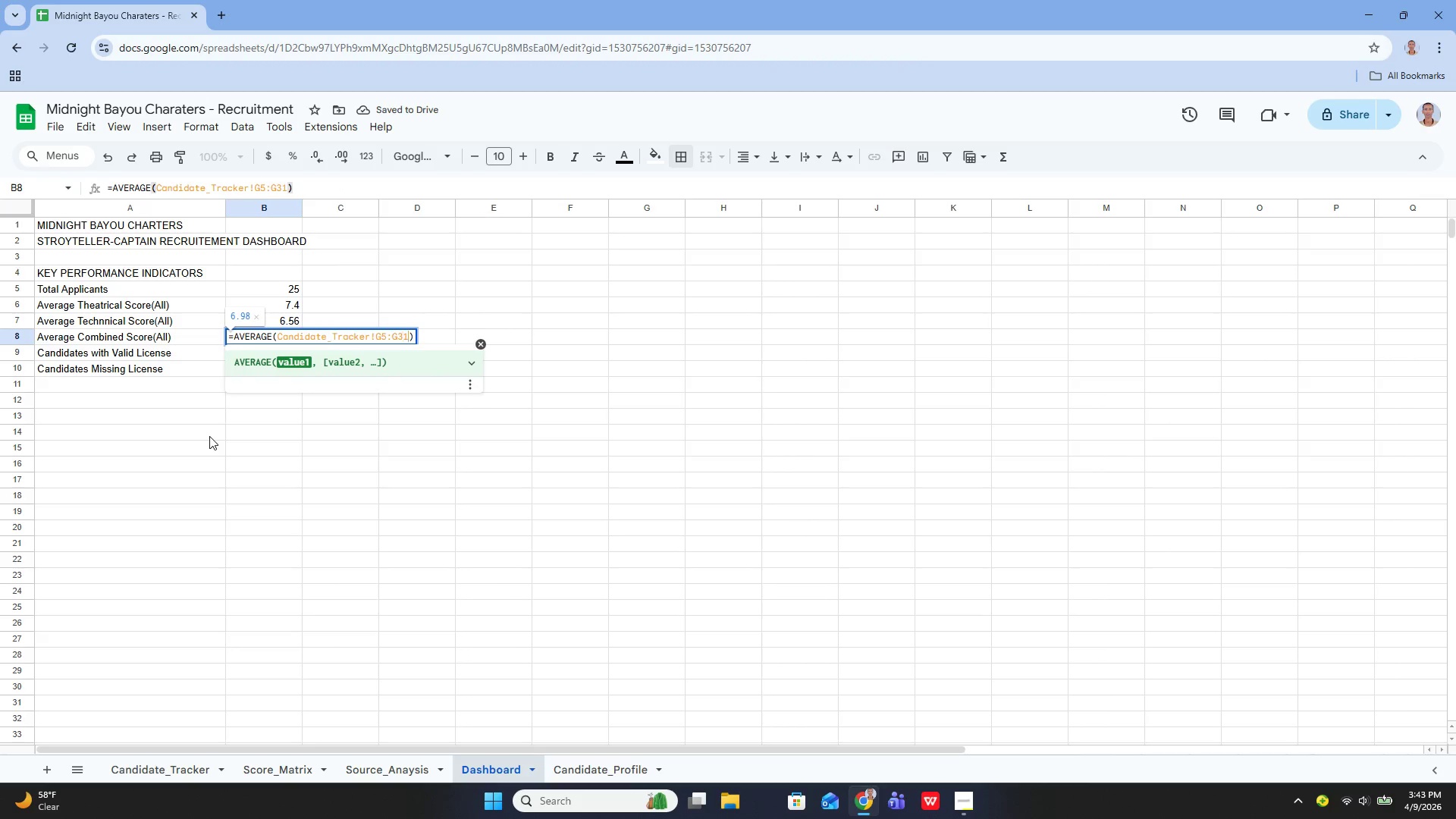 
key(ArrowRight)
 